 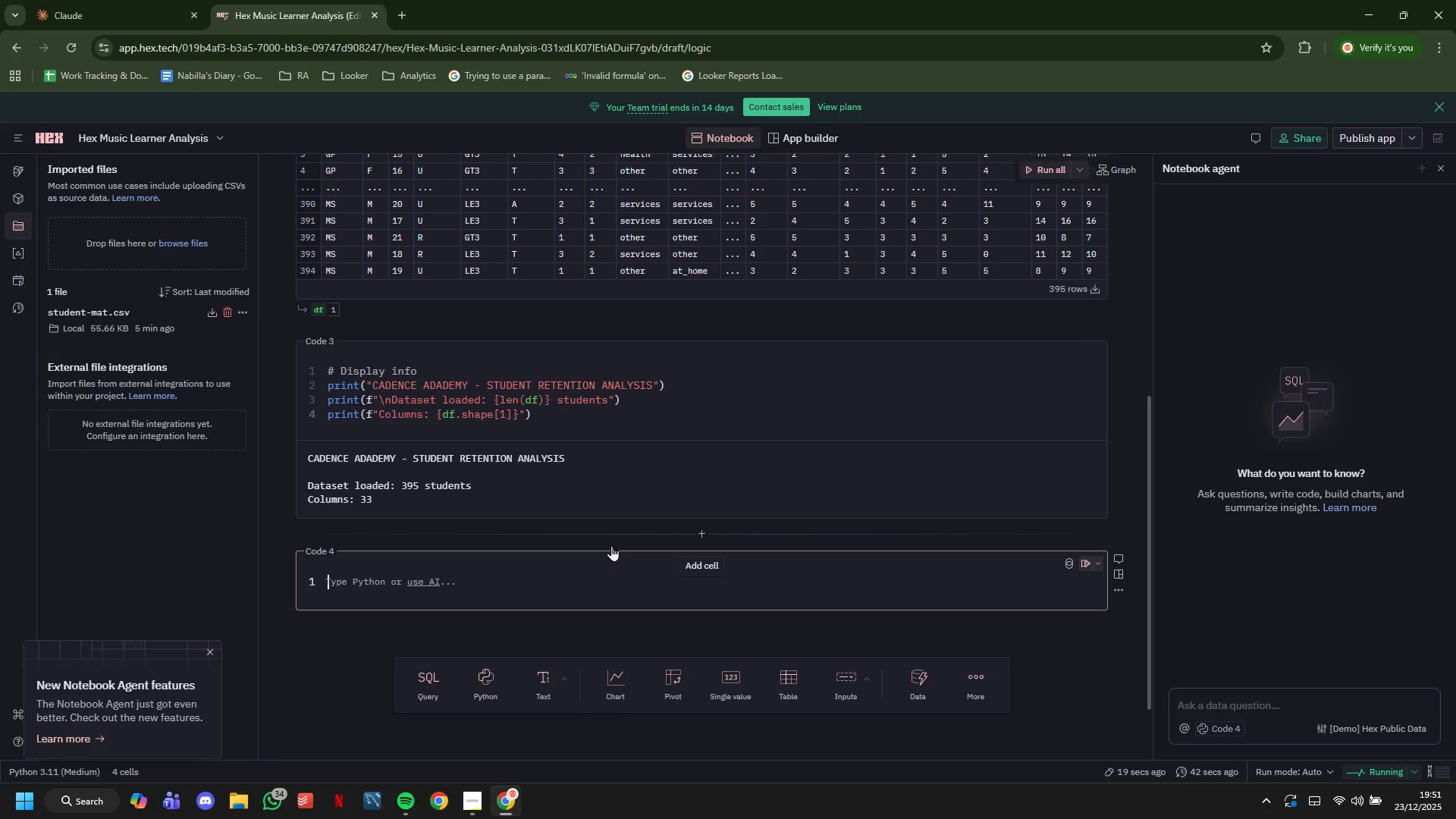 
key(Shift+3)
 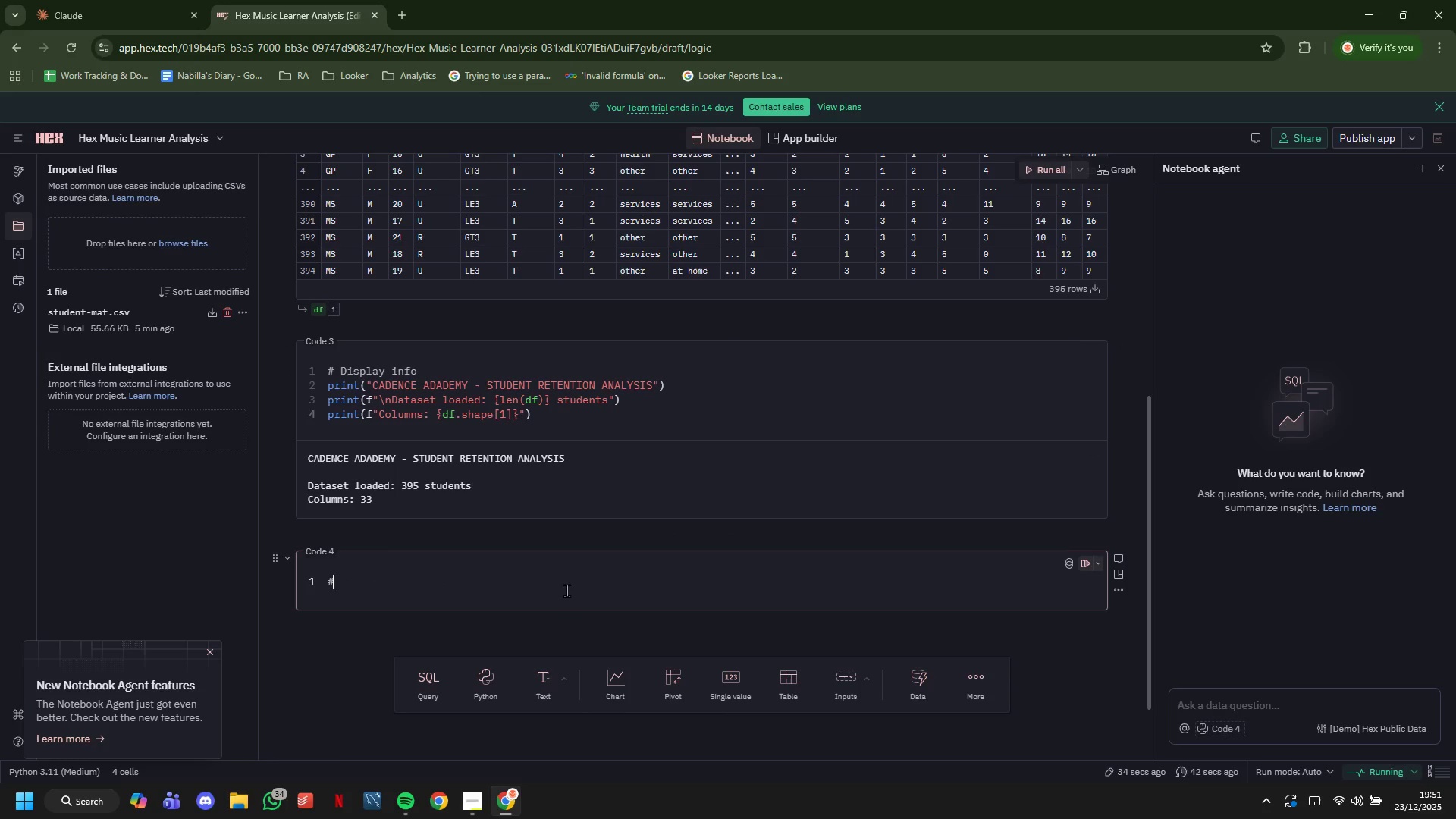 
key(Space)
 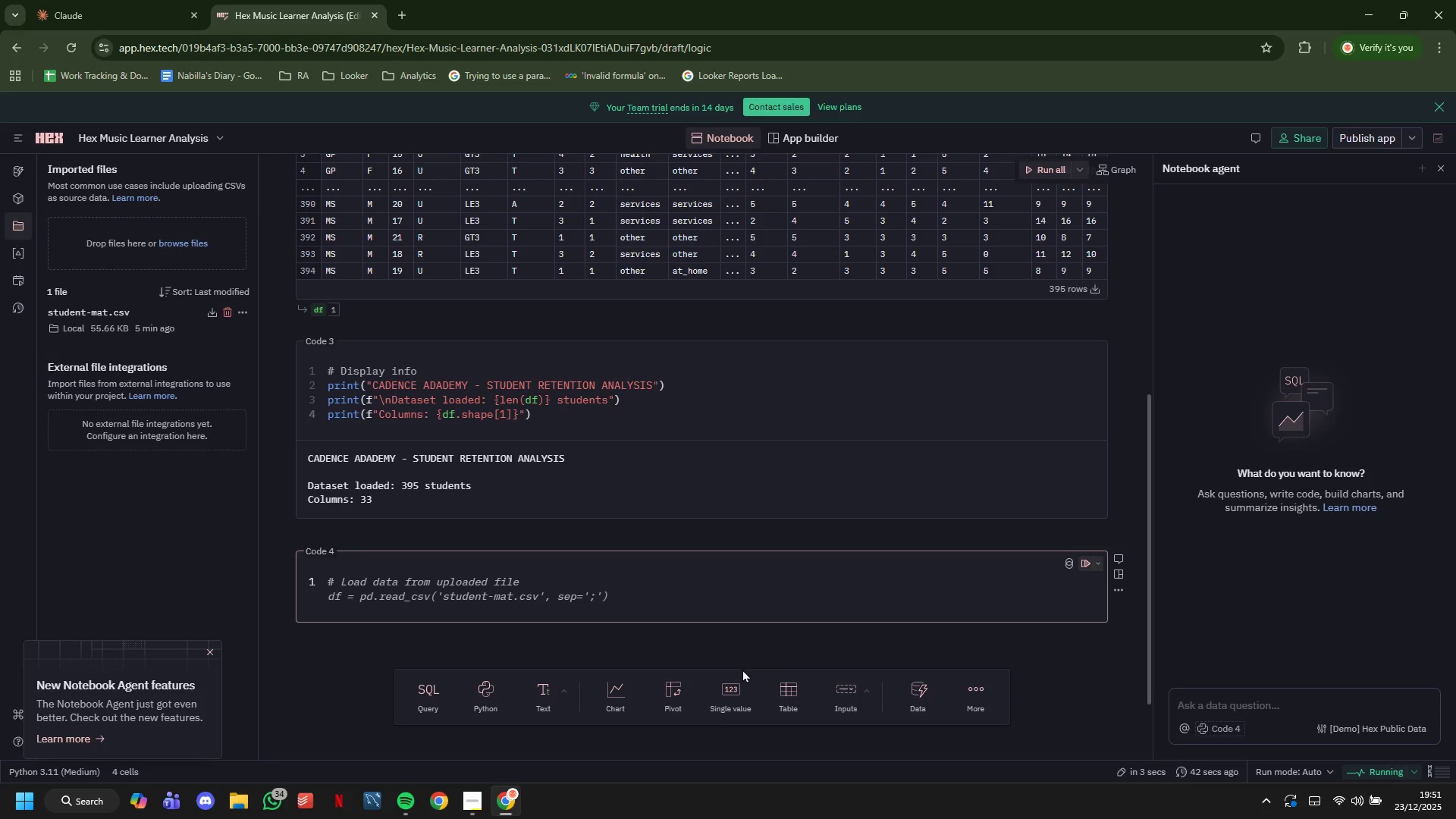 
wait(8.34)
 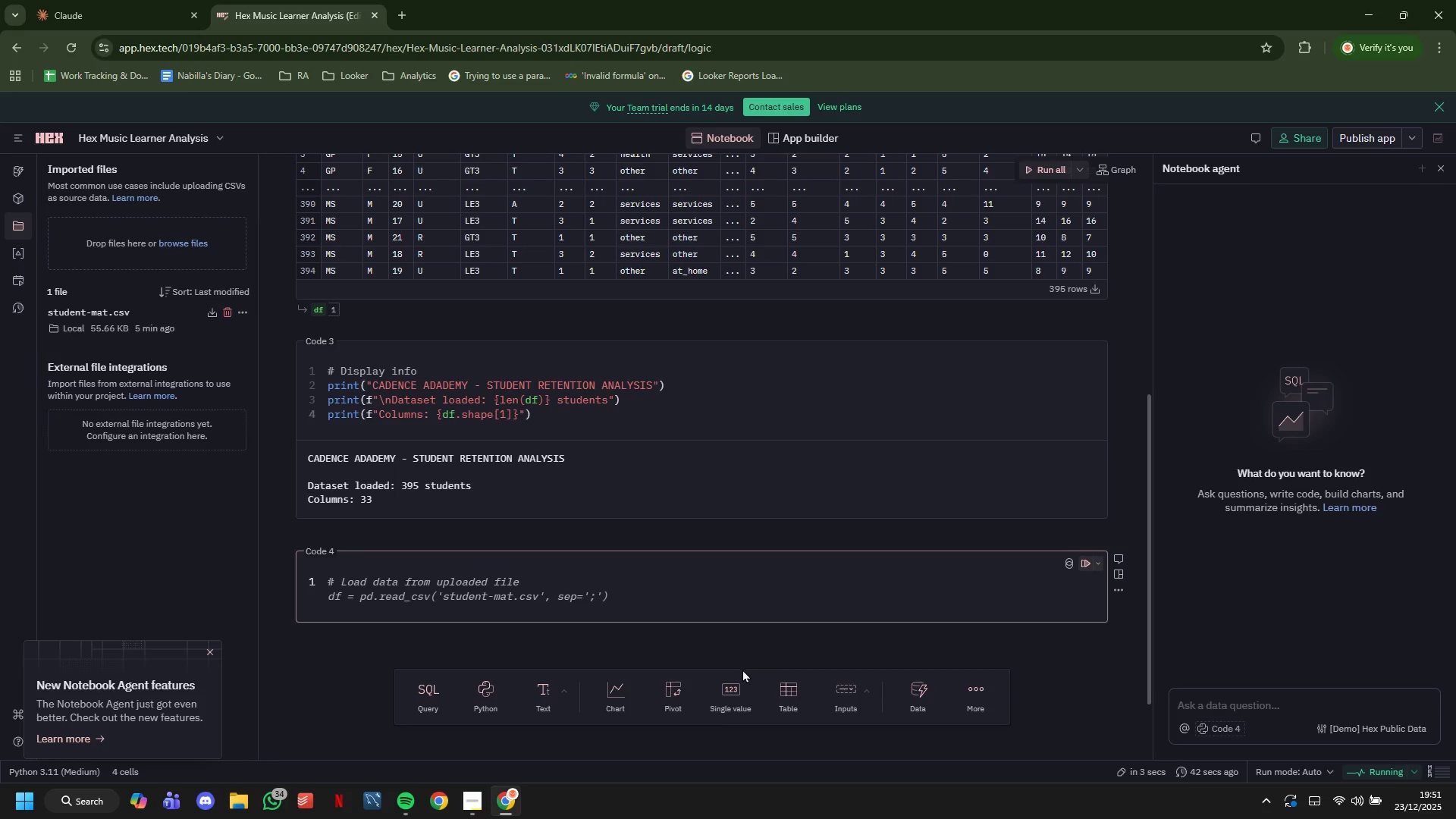 
left_click([1100, 505])
 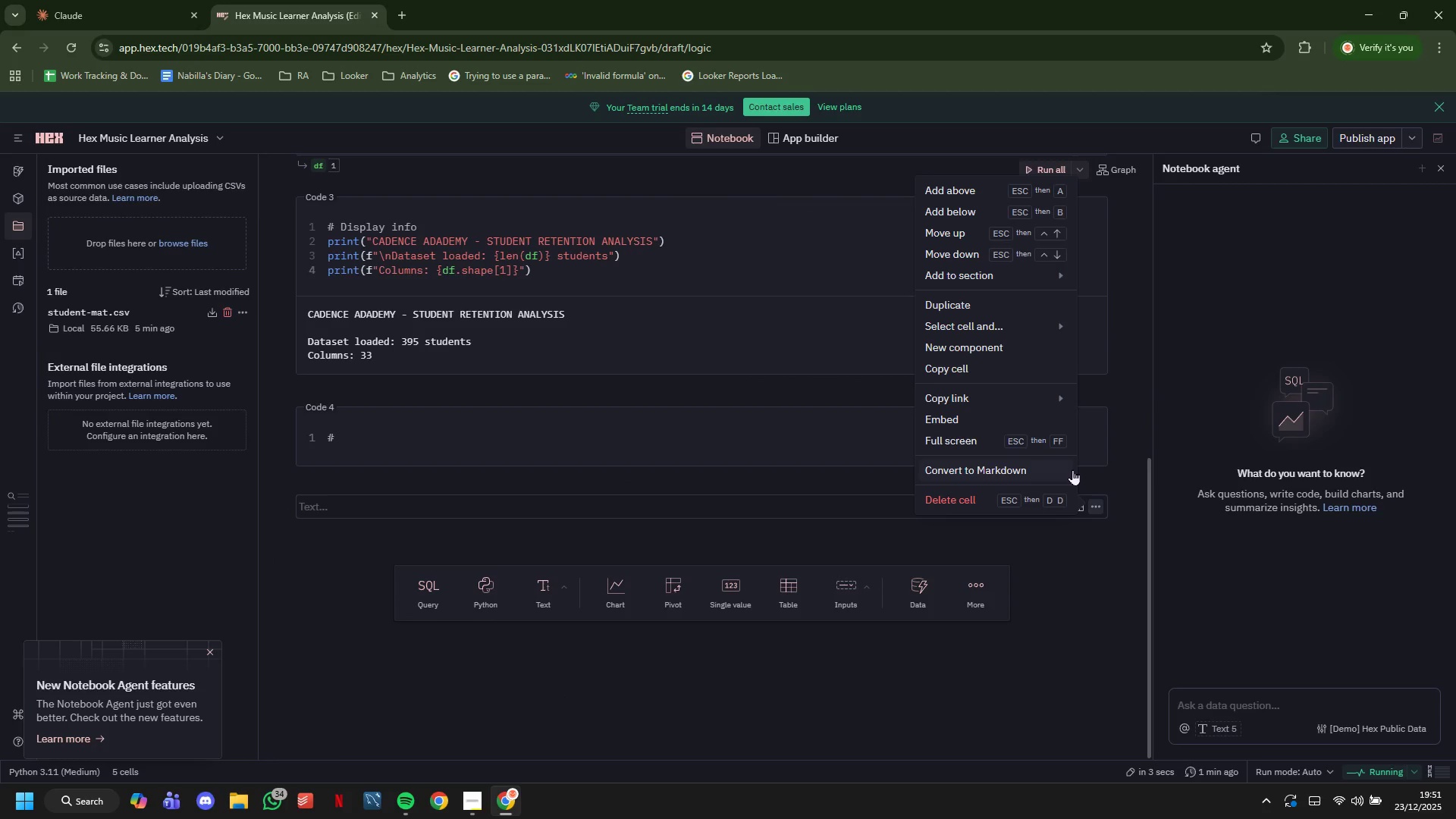 
left_click([965, 232])
 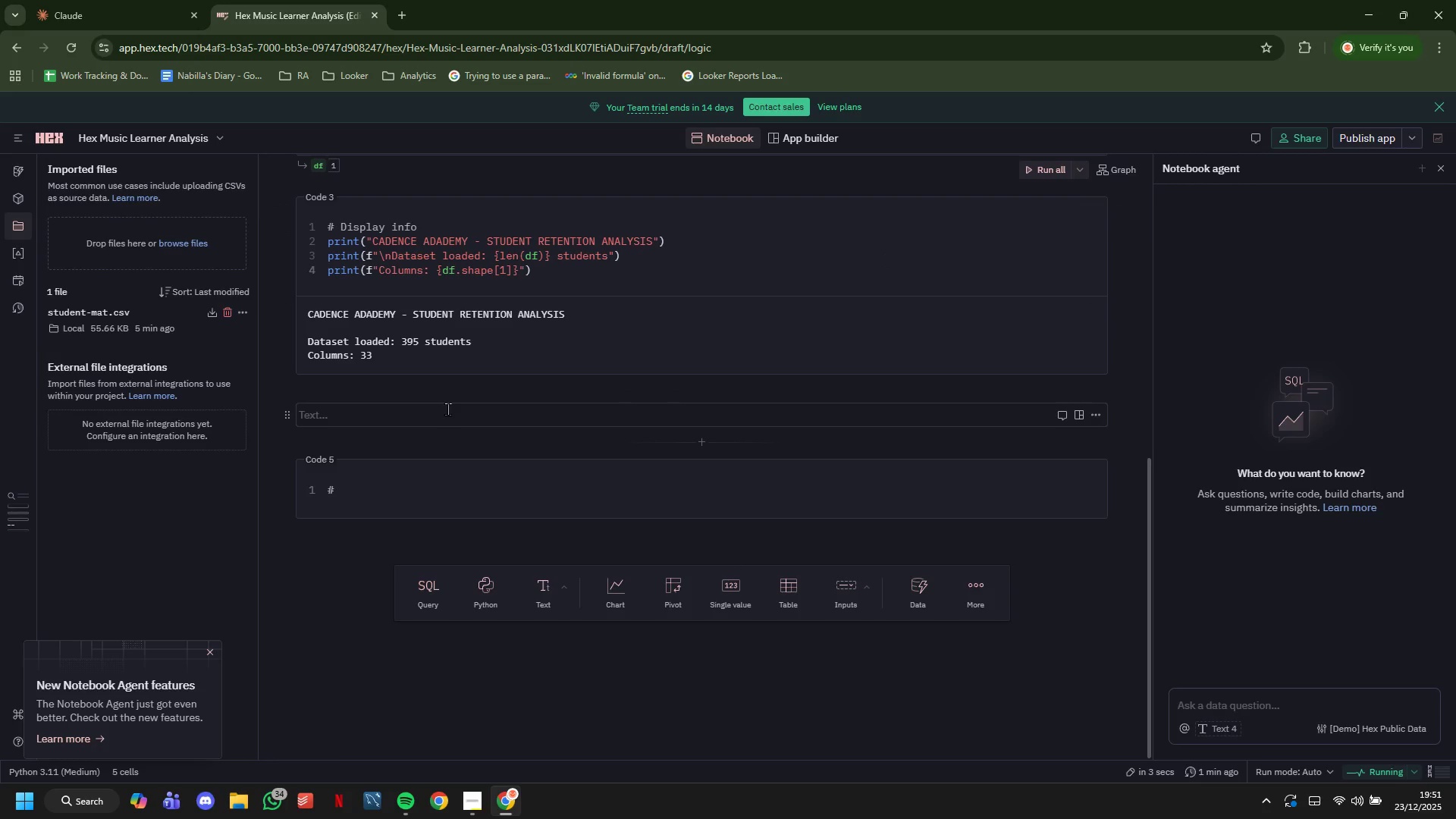 
scroll: coordinate [447, 409], scroll_direction: up, amount: 9.0
 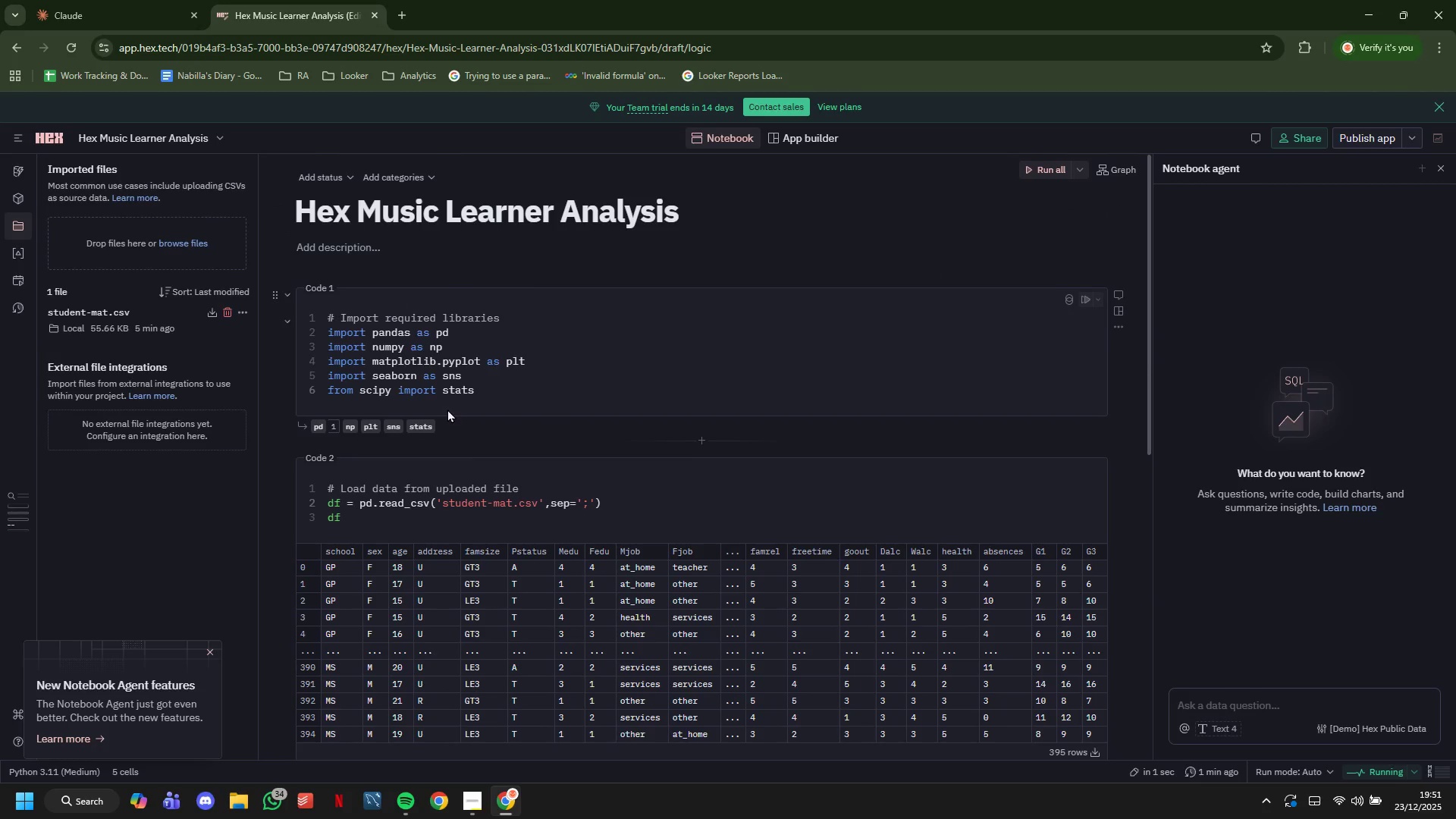 
scroll: coordinate [447, 409], scroll_direction: down, amount: 6.0
 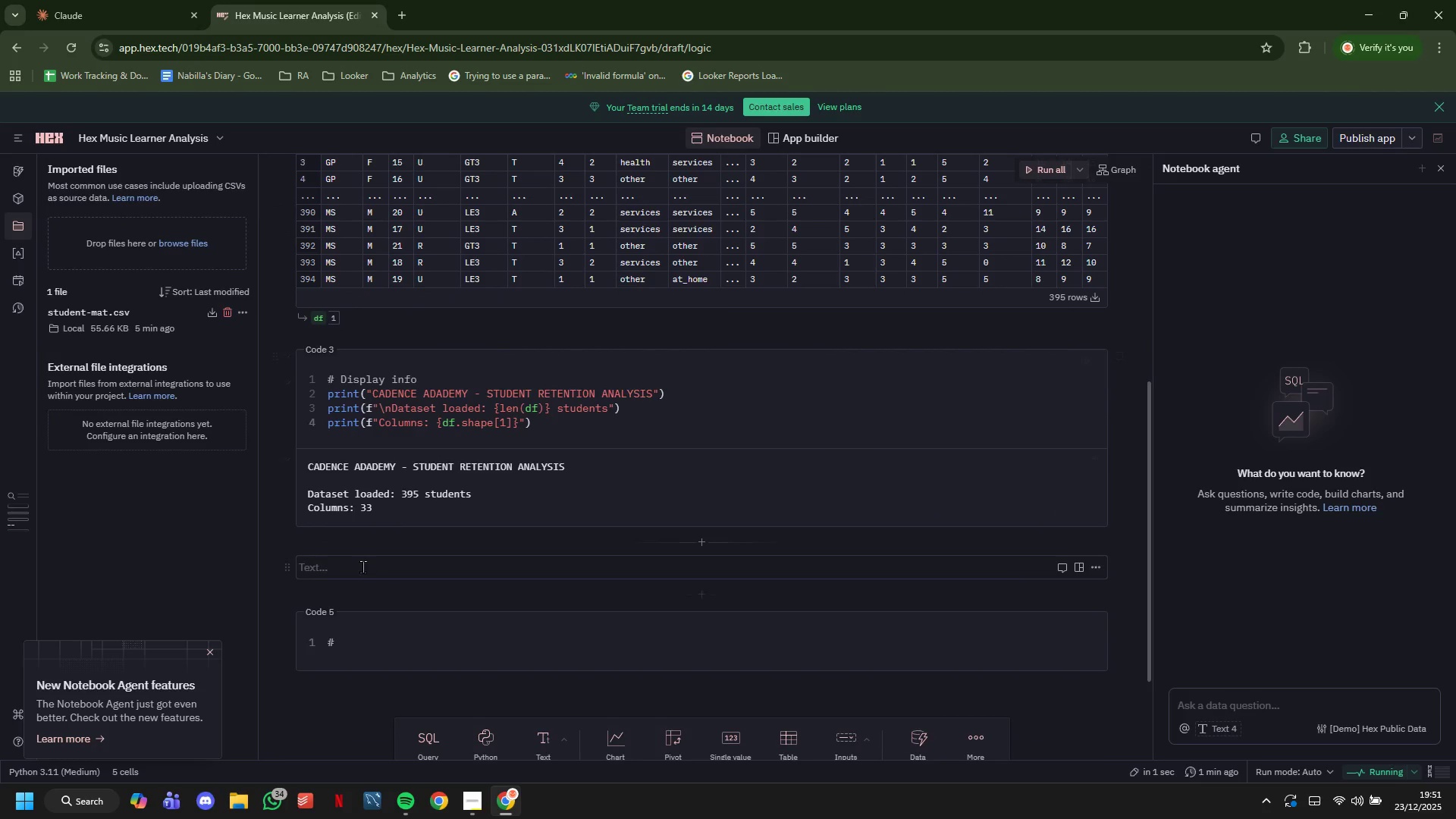 
left_click([362, 567])
 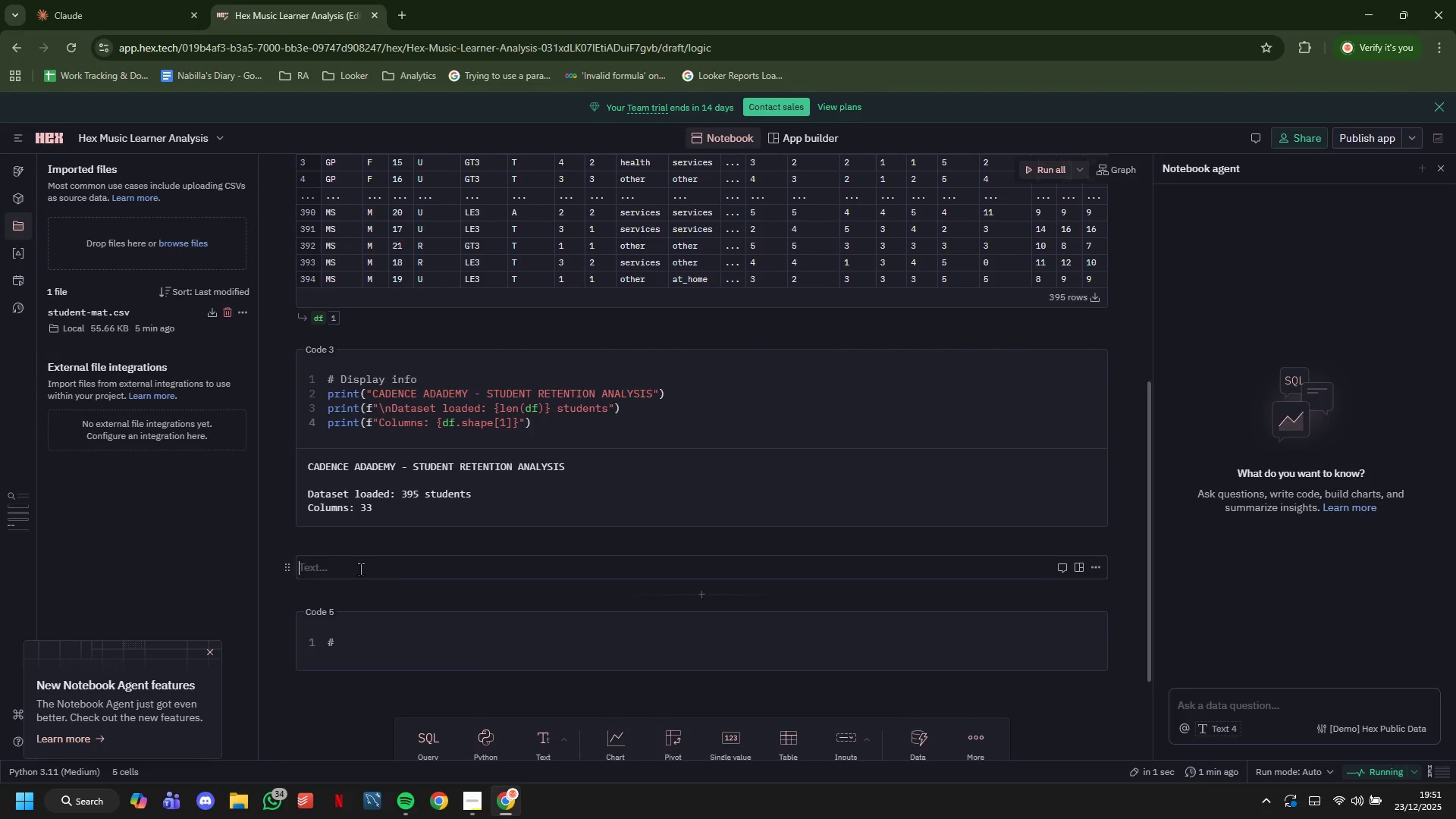 
type(Data)
key(Backspace)
key(Backspace)
key(Backspace)
key(Backspace)
type(Dara)
key(Backspace)
key(Backspace)
key(Backspace)
key(Backspace)
type(## Data Preparation - N)
key(Backspace)
type(m)
key(Backspace)
type(Map Mysic-[Delete][Delete][Delete][Delete])
key(Backspace)
key(Backspace)
key(Backspace)
key(Backspace)
key(Backspace)
type(usic-School Contet)
key(Backspace)
type(xt)
 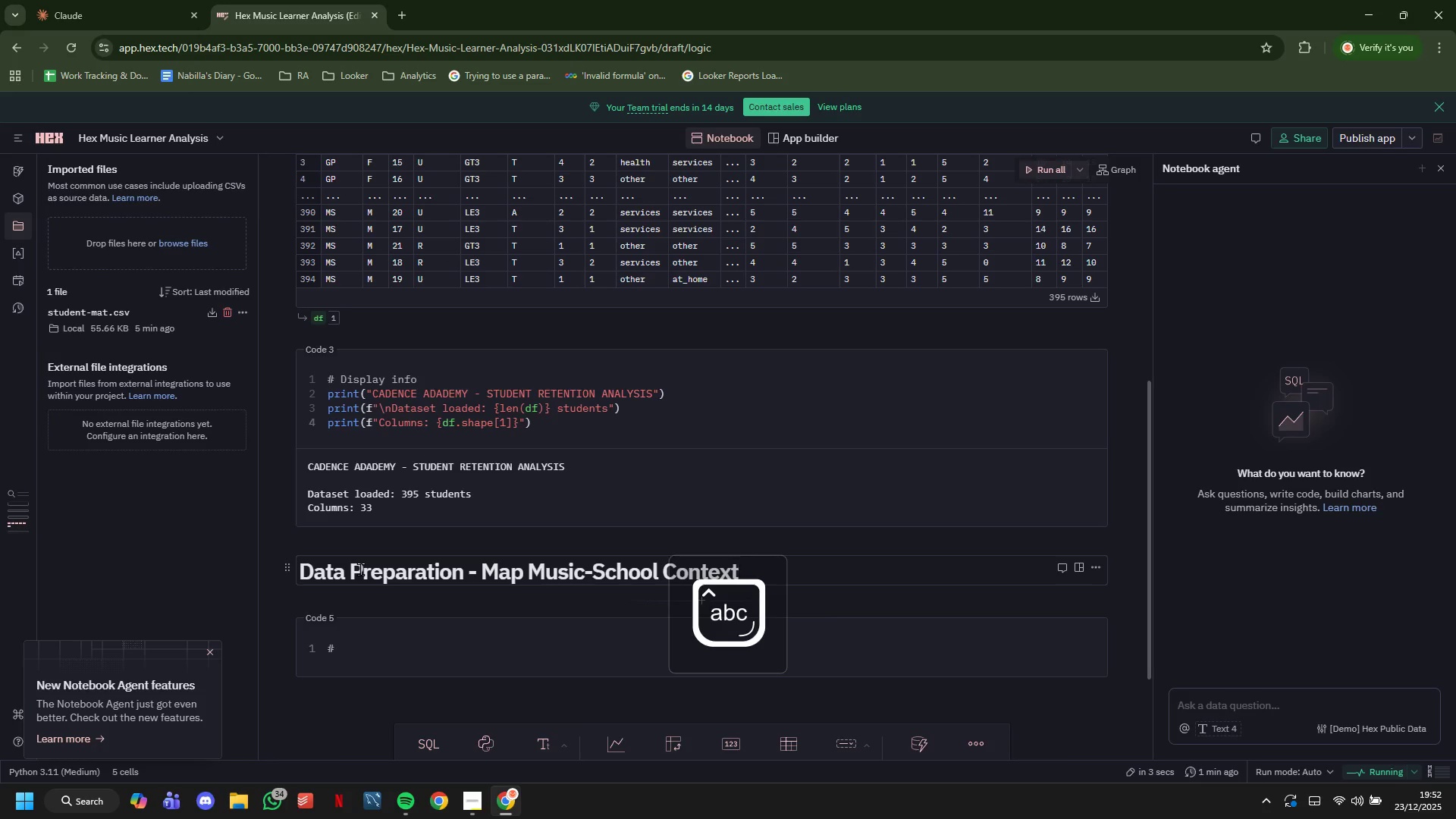 
left_click([417, 648])
 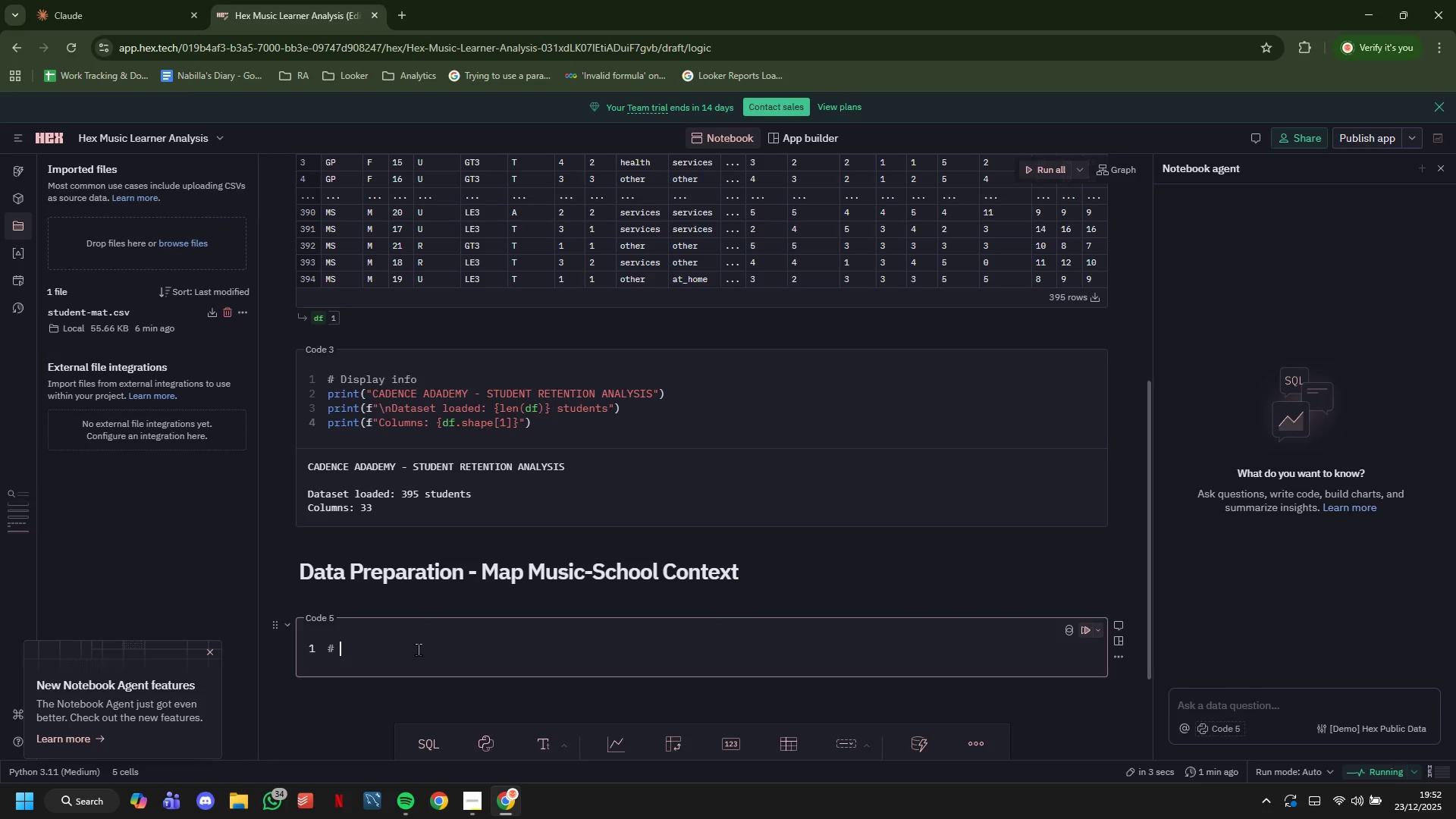 
type(Map student data to music school context)
 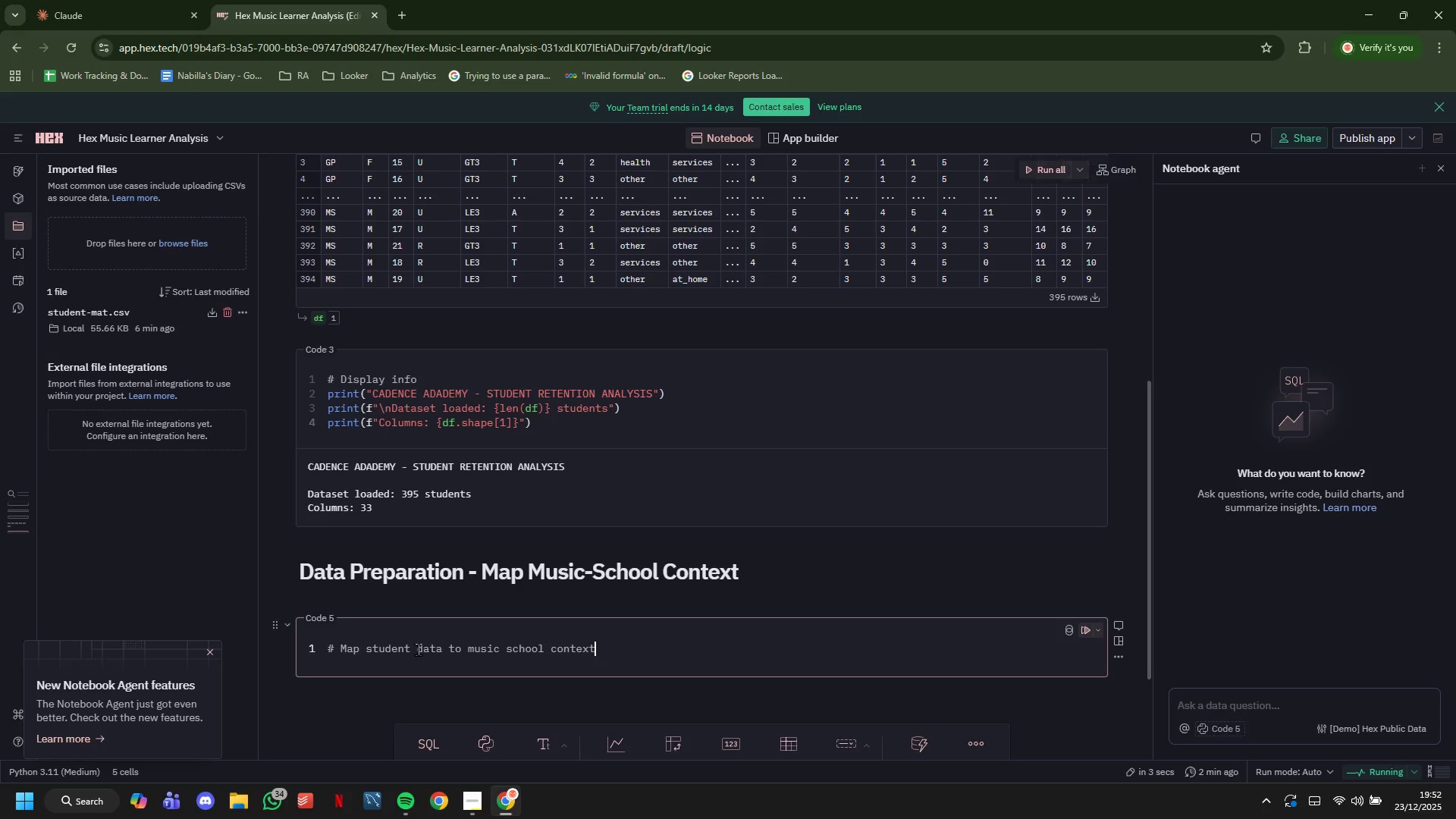 
key(Enter)
 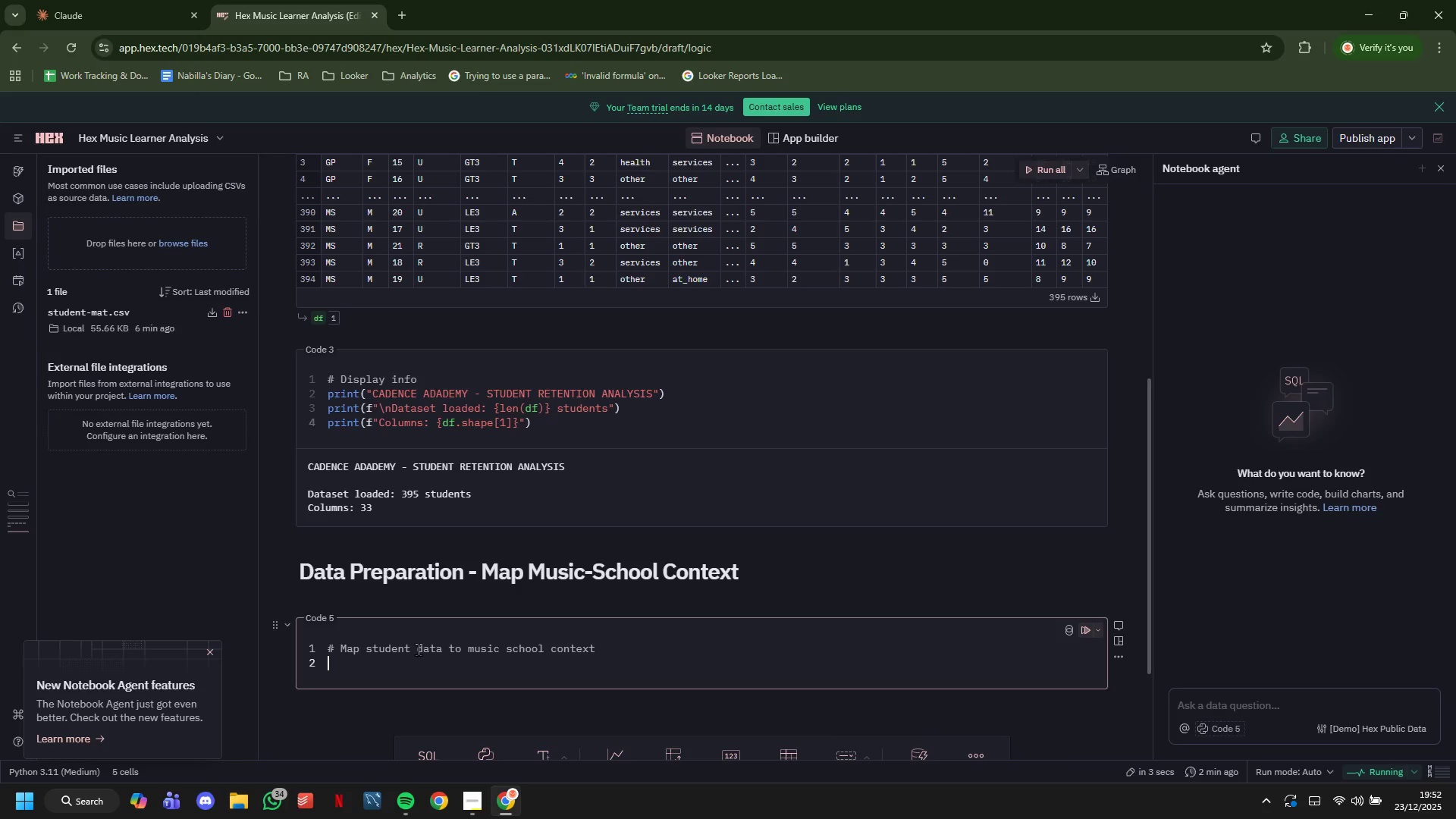 
type(# sty)
key(Backspace)
type(udytime = practice hours (1-4 sa)
key(Backspace)
type(cale)
 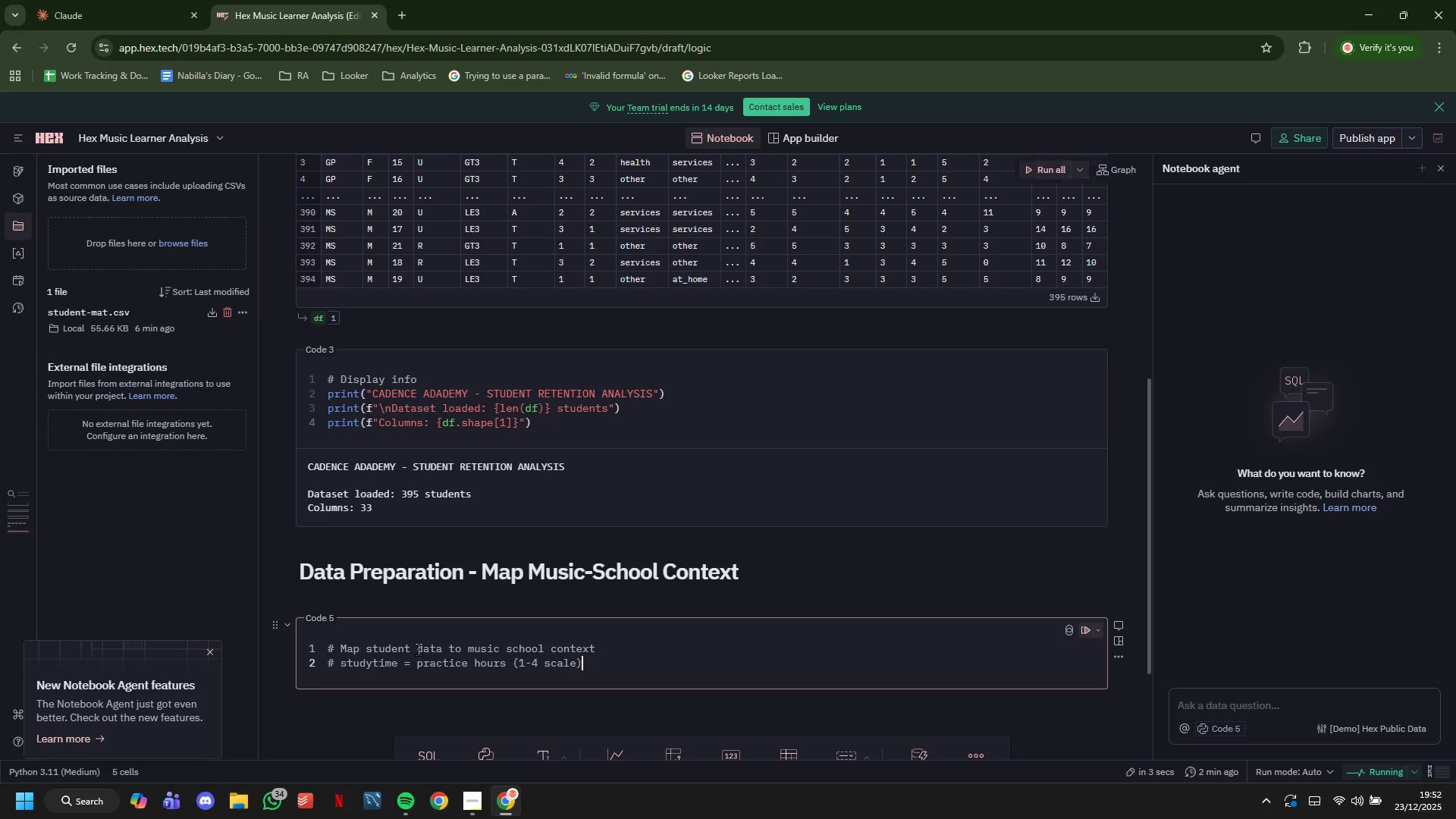 
key(ArrowRight)
 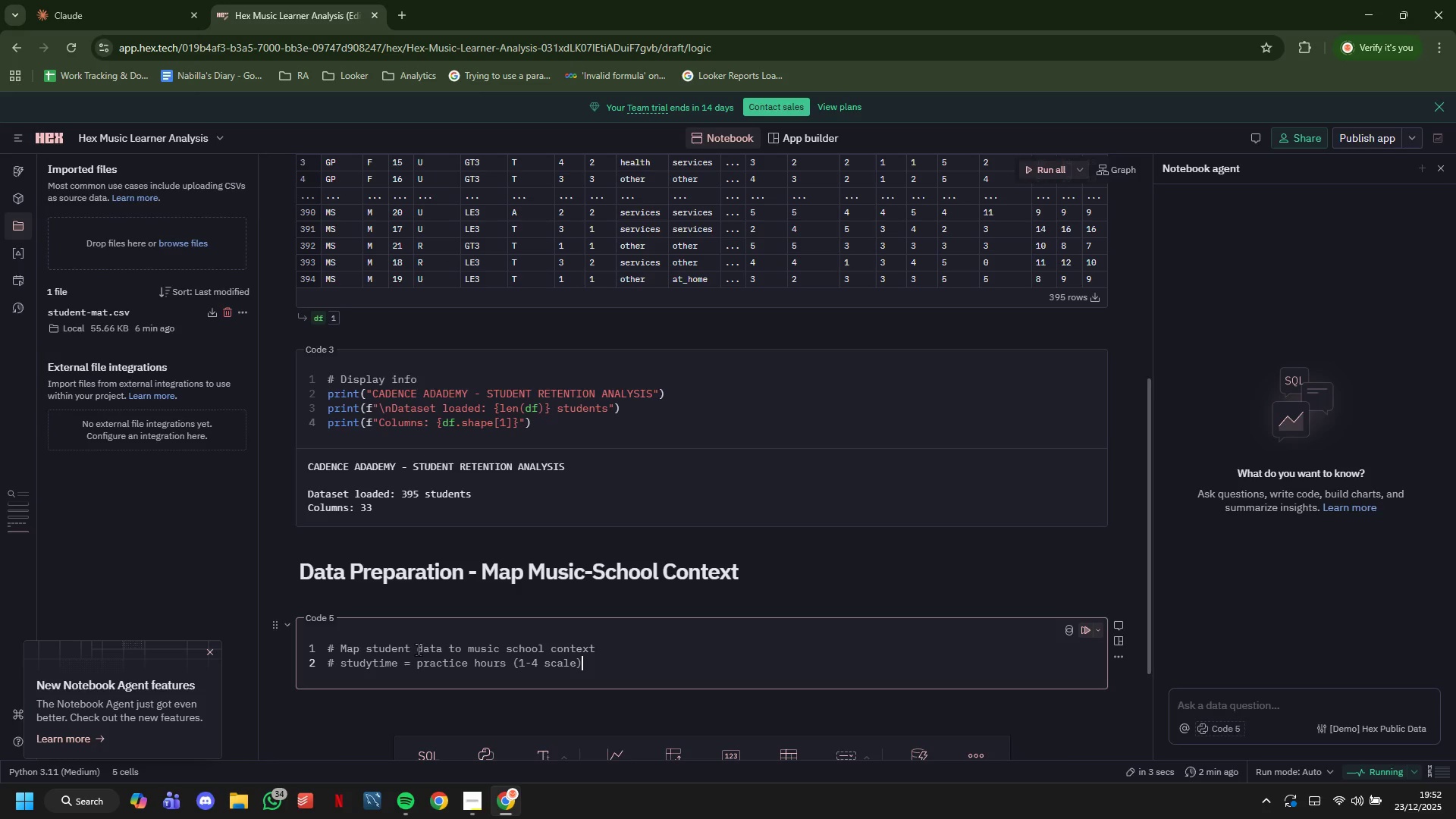 
key(Enter)
 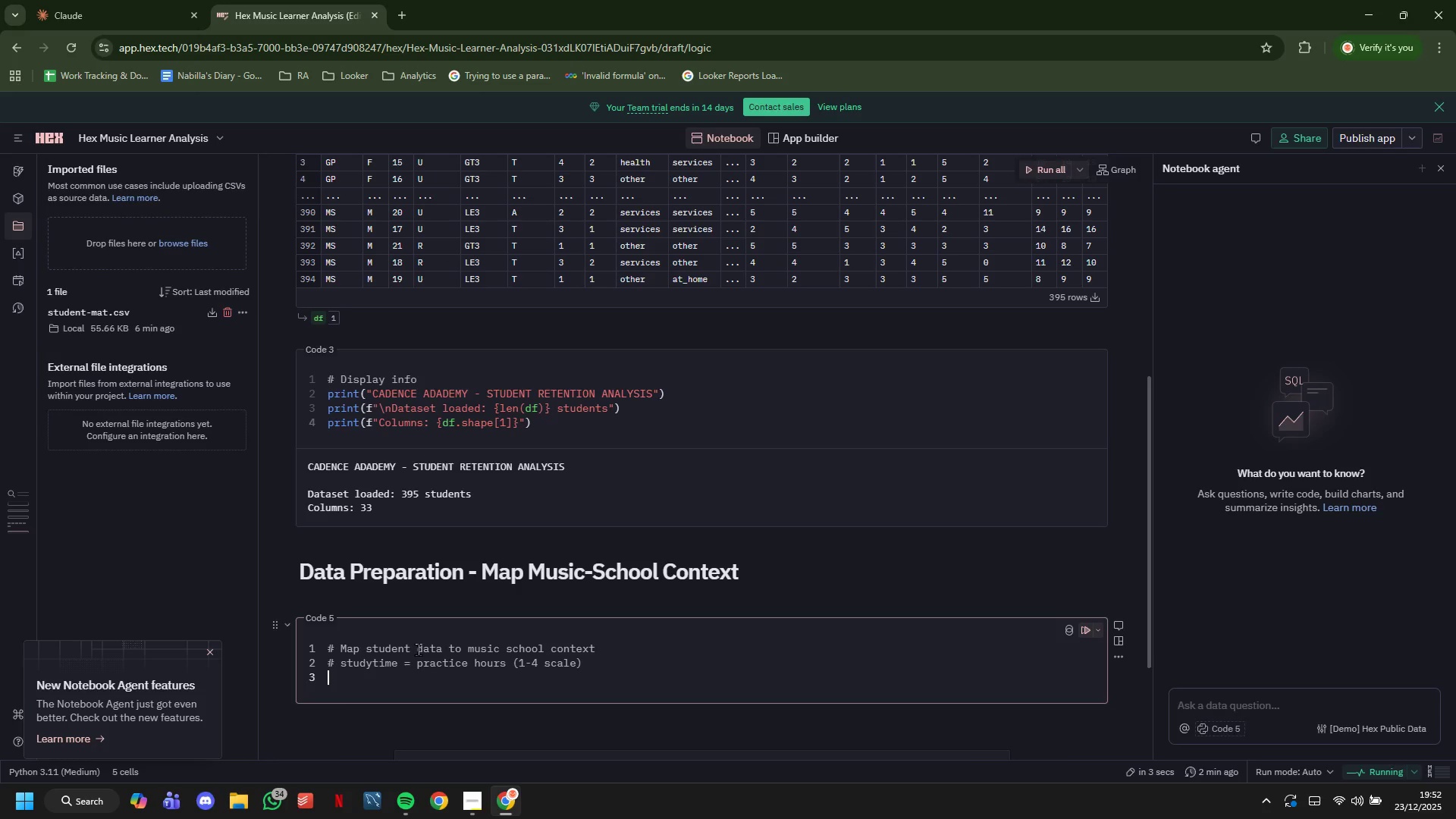 
type(# G3 ))
key(Backspace)
type(()
 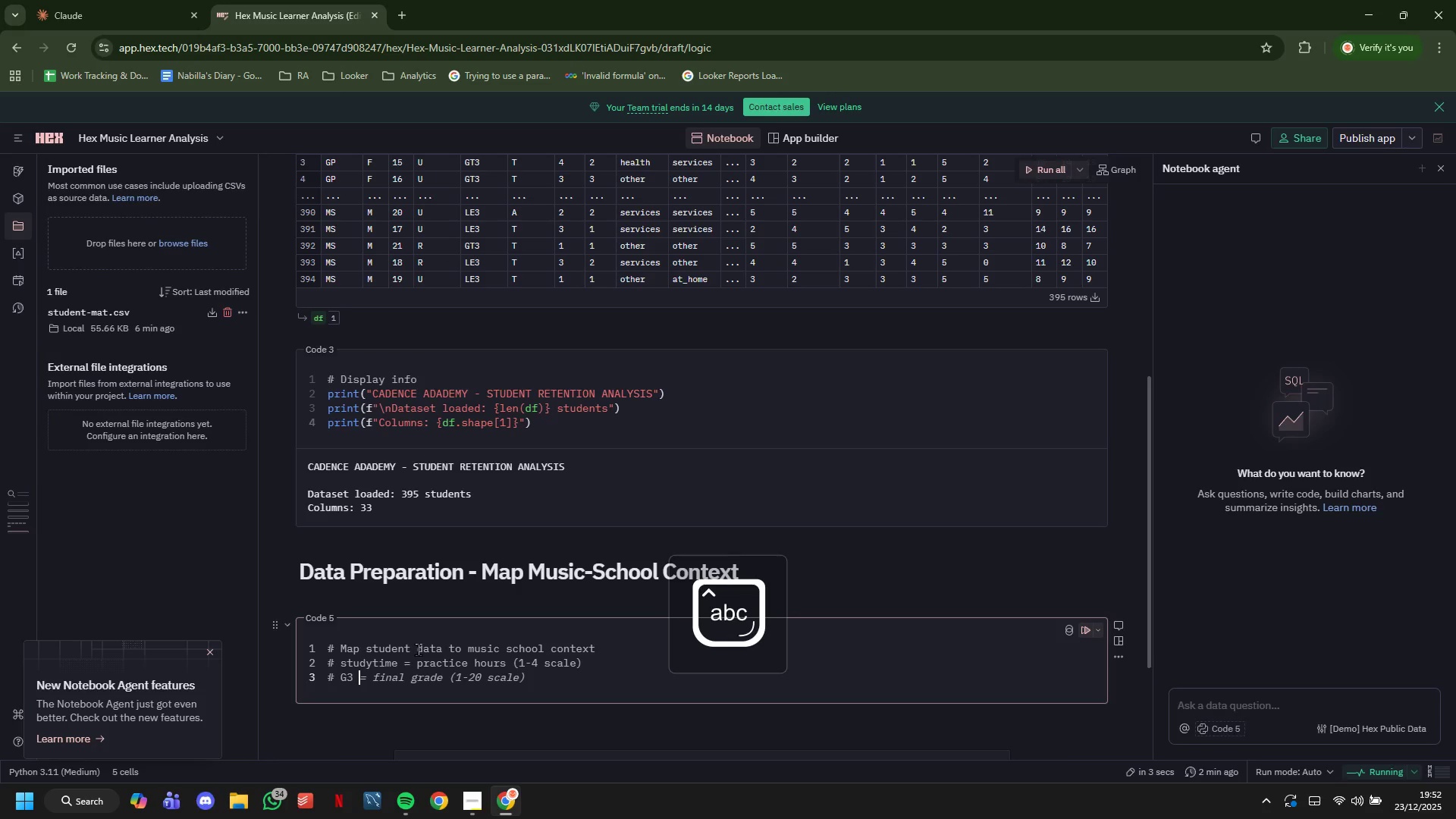 
type(final grade)
 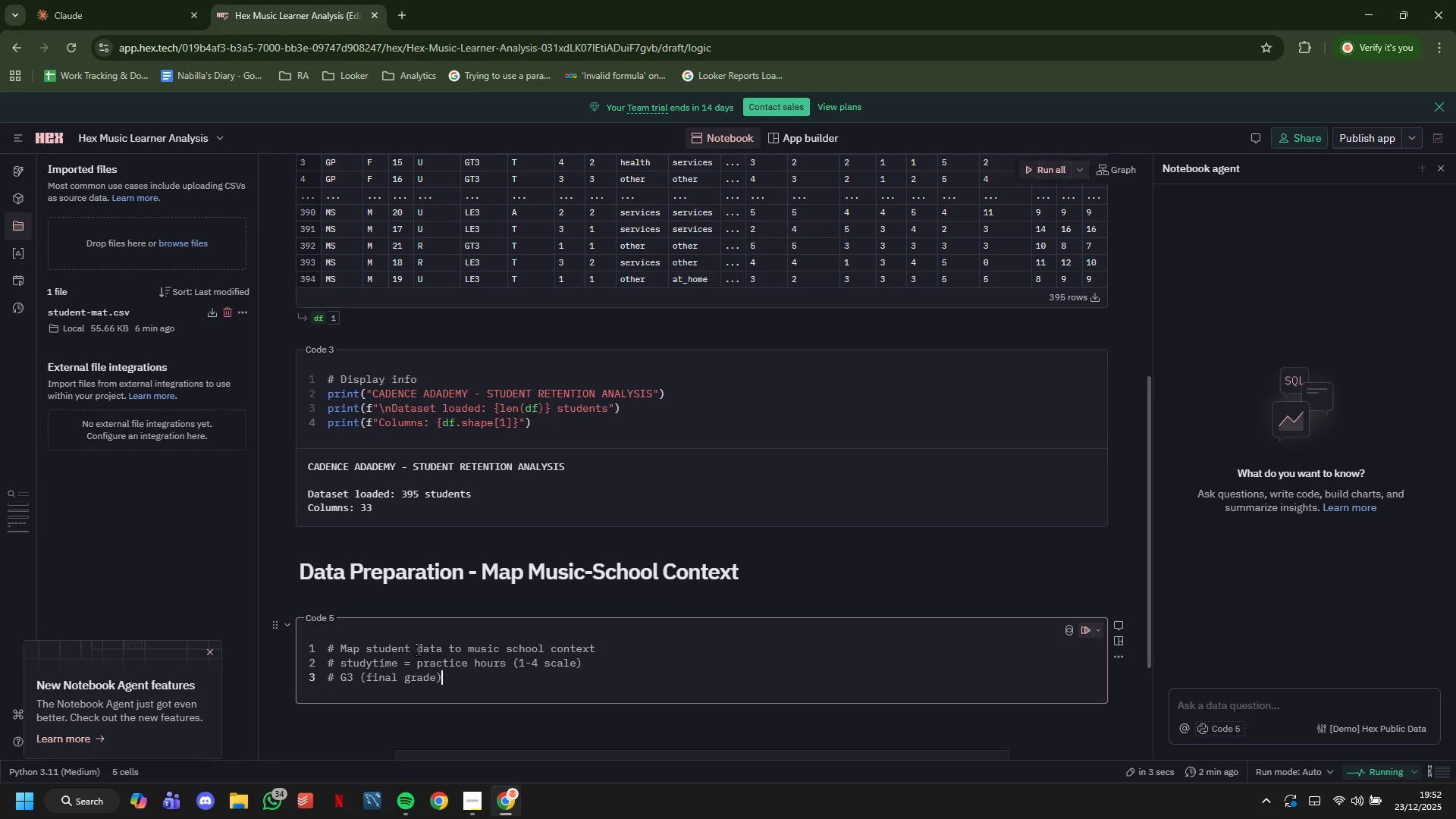 
key(ArrowRight)
 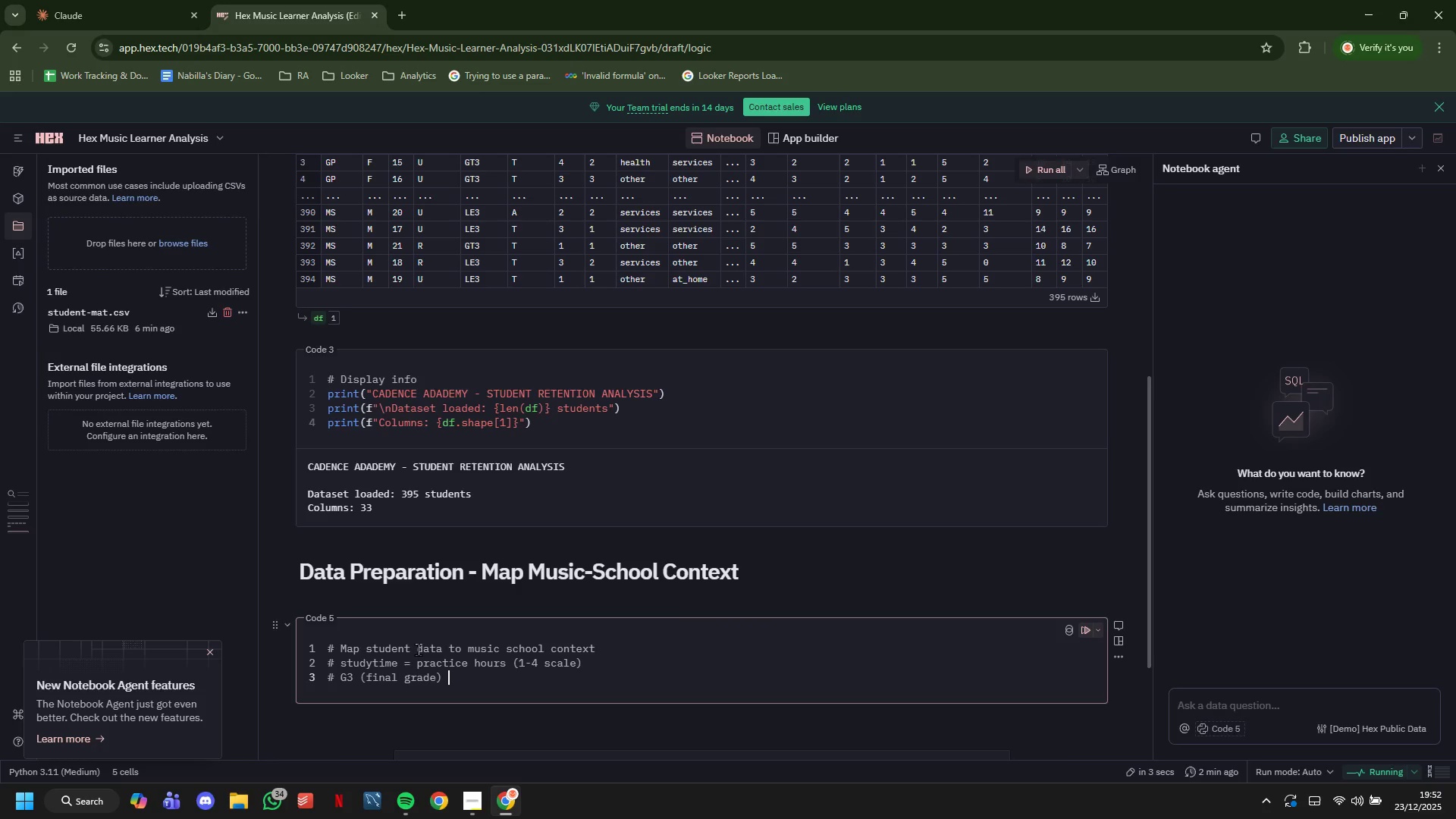 
type( = performance/mastery)
 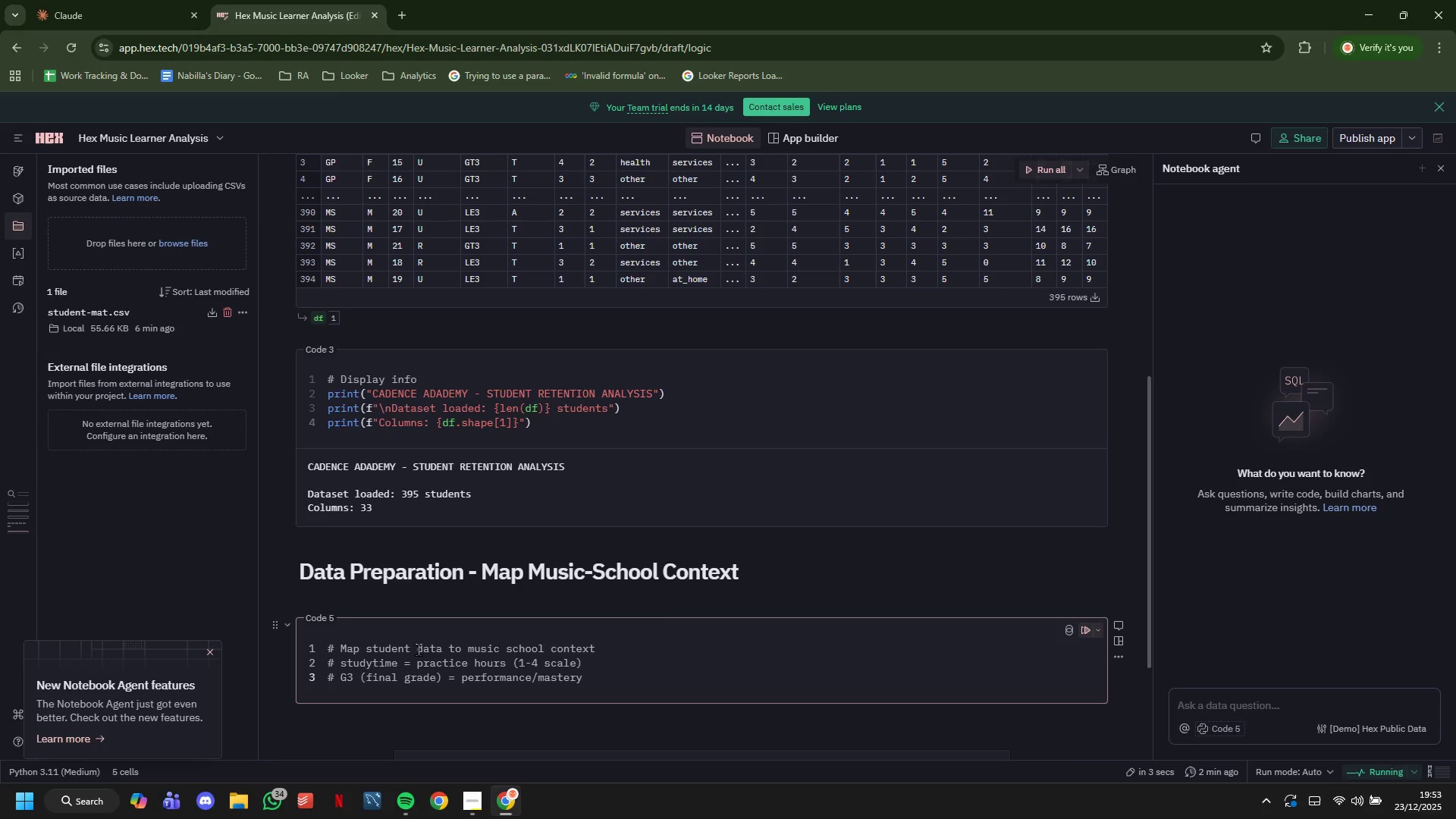 
key(ArrowRight)
 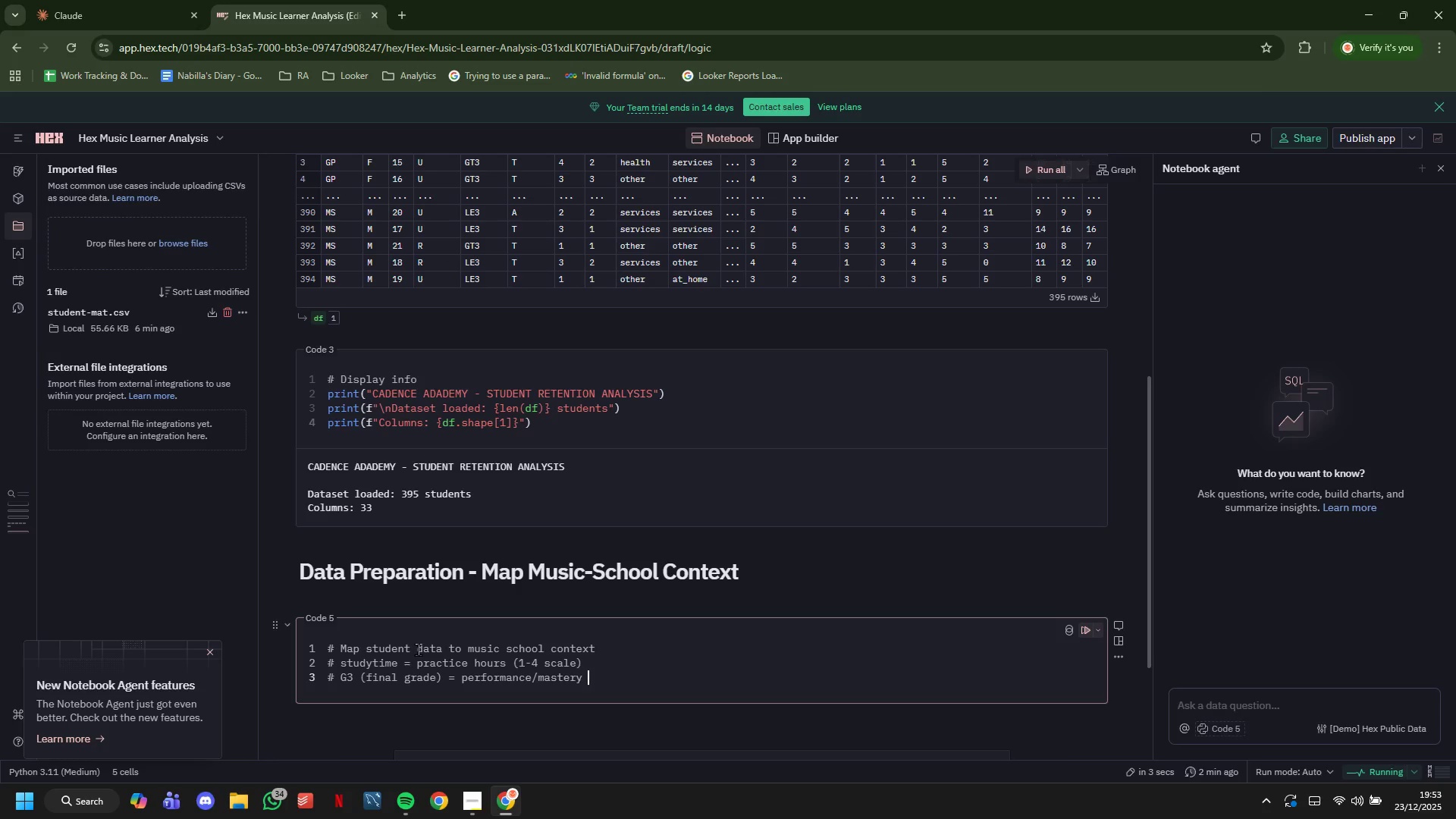 
type( (0-20 scale)
 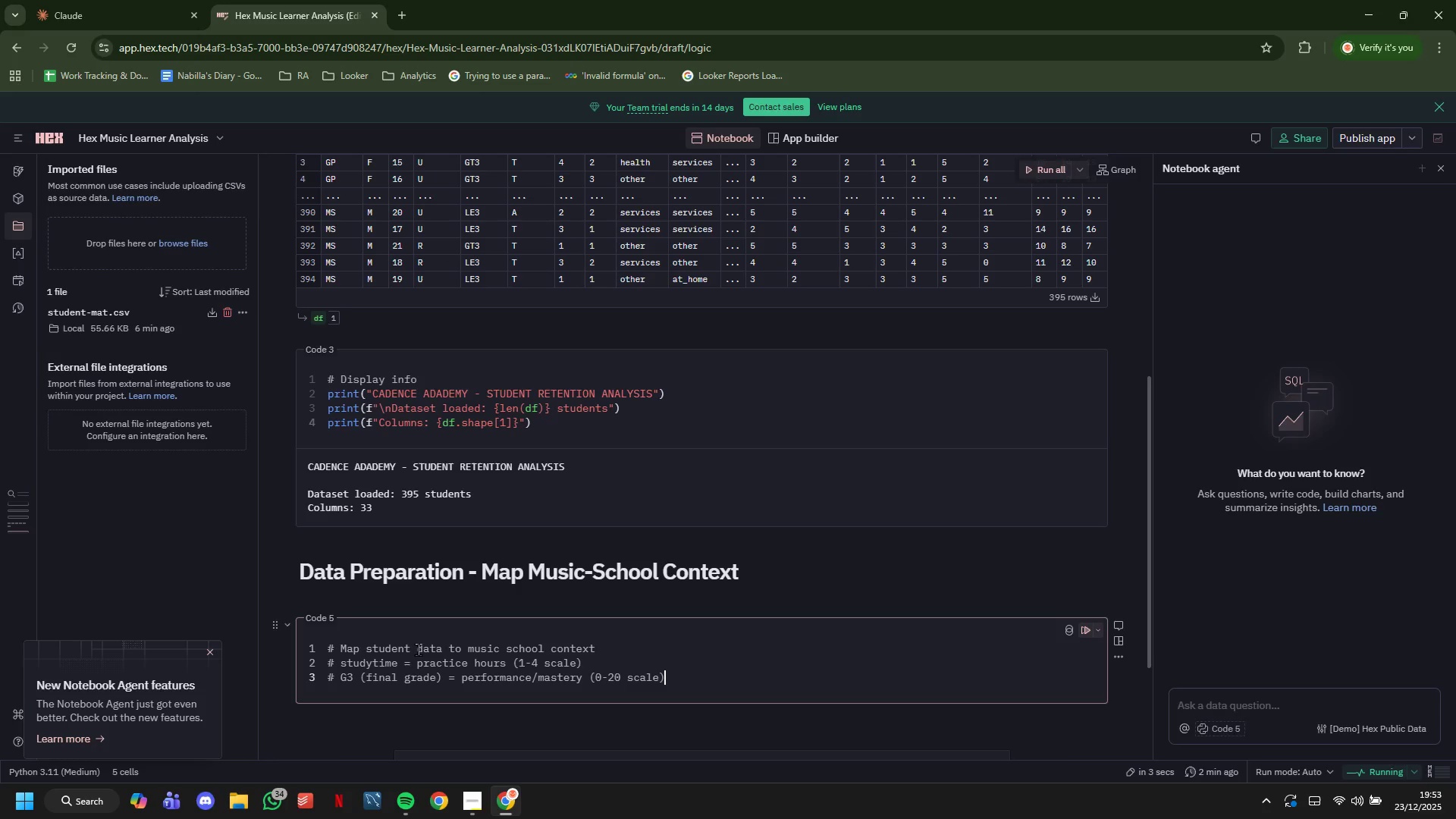 
key(ArrowRight)
 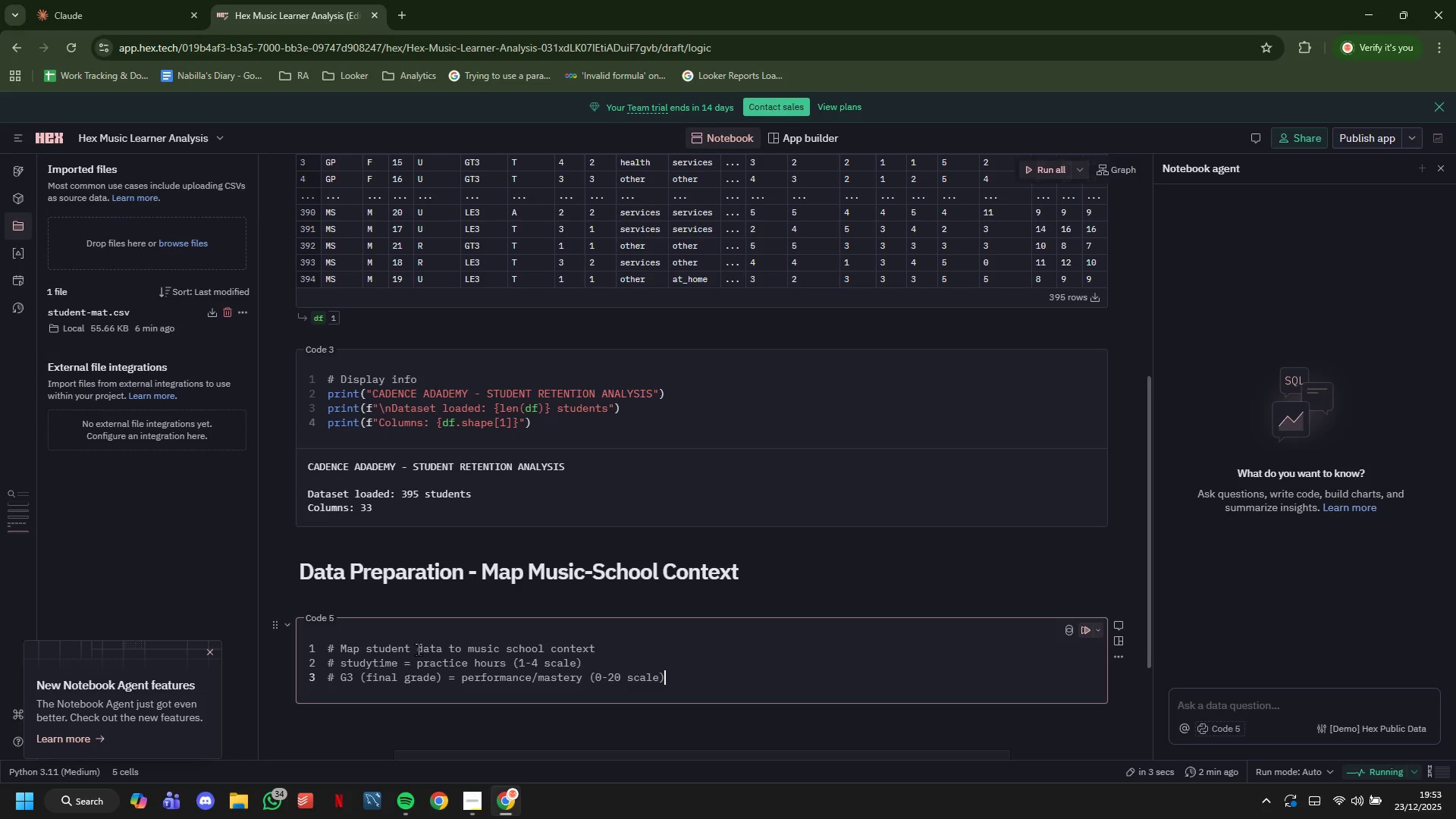 
key(Enter)
 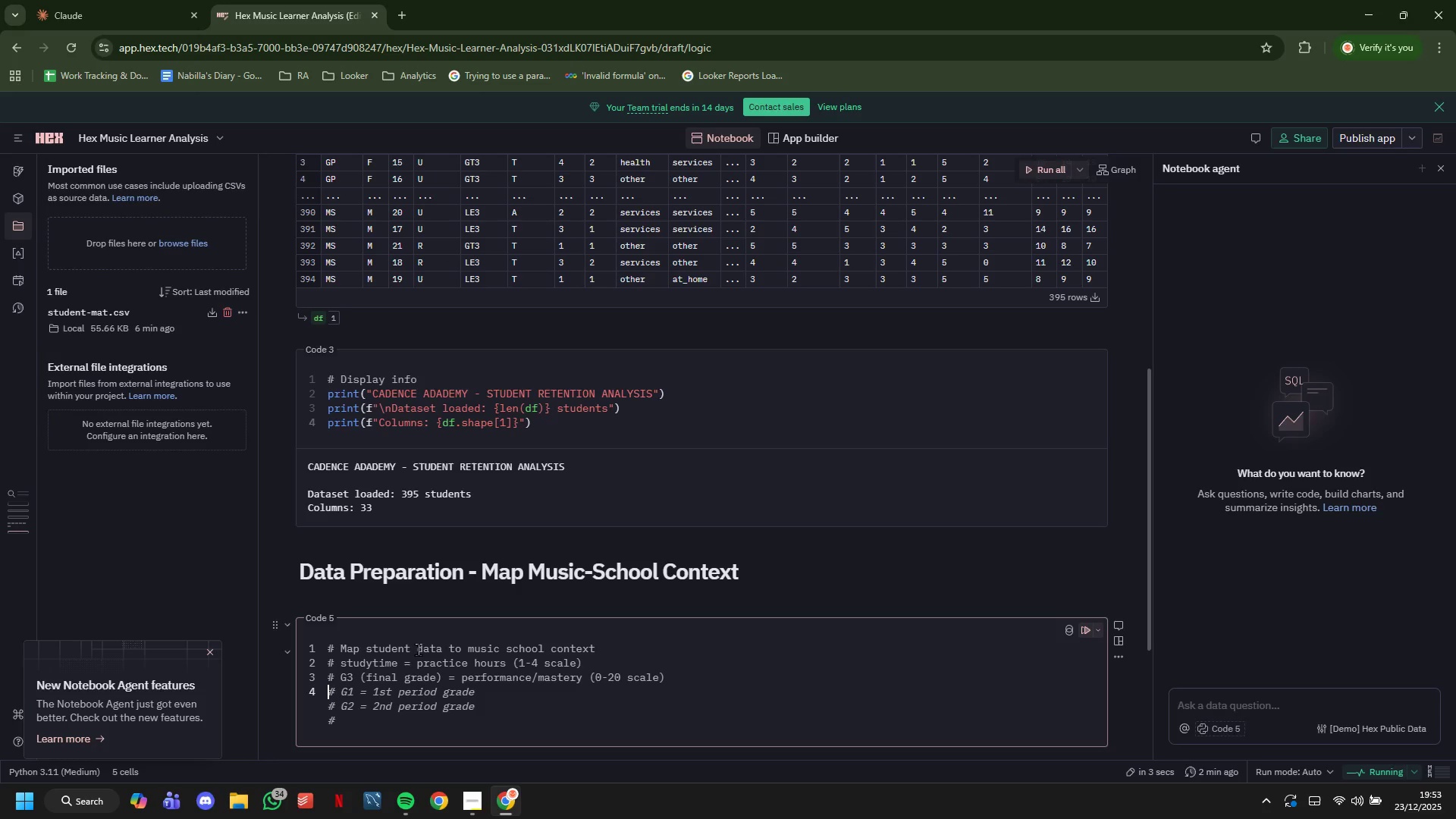 
type(# age = student age)
 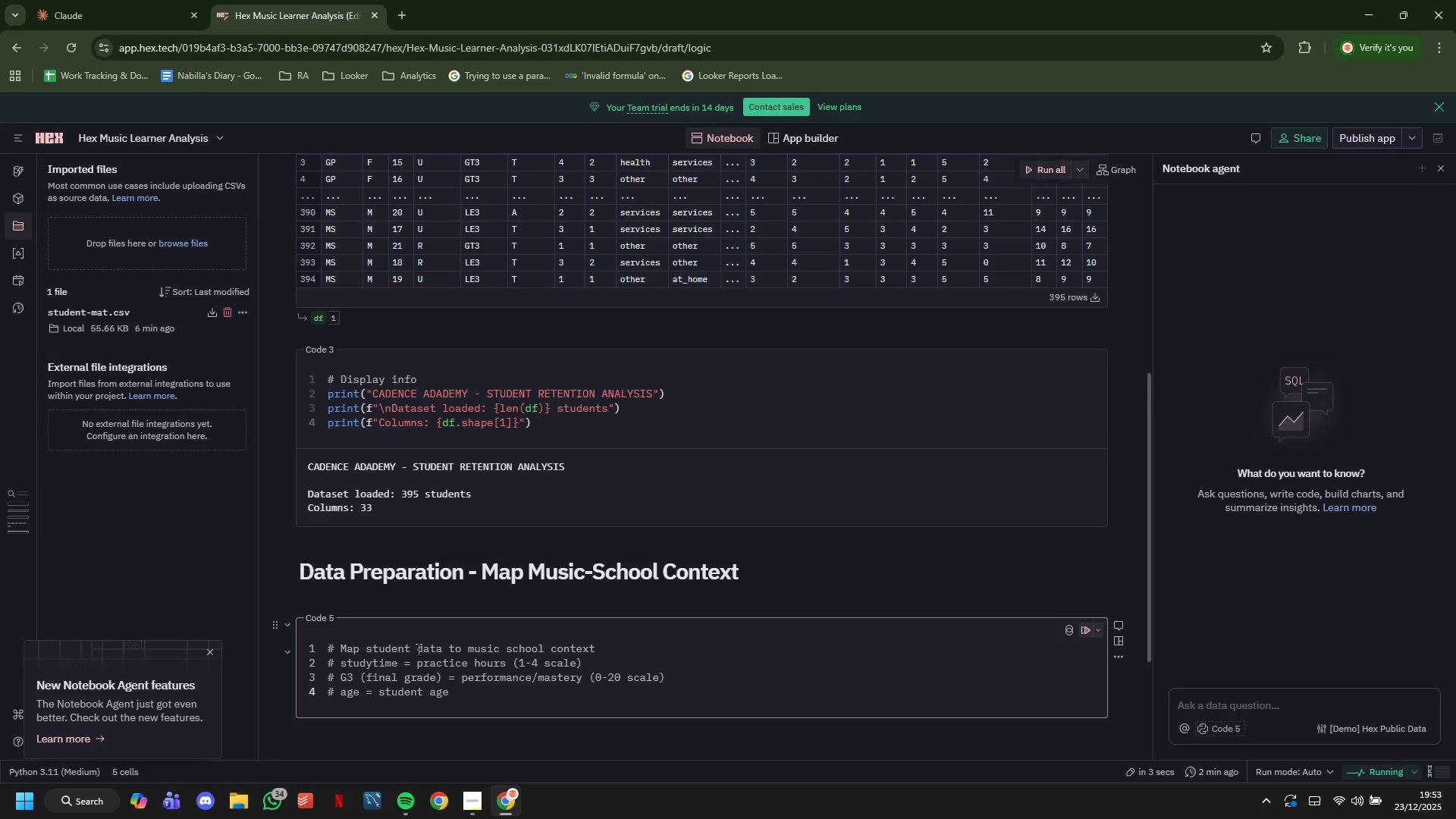 
key(Enter)
 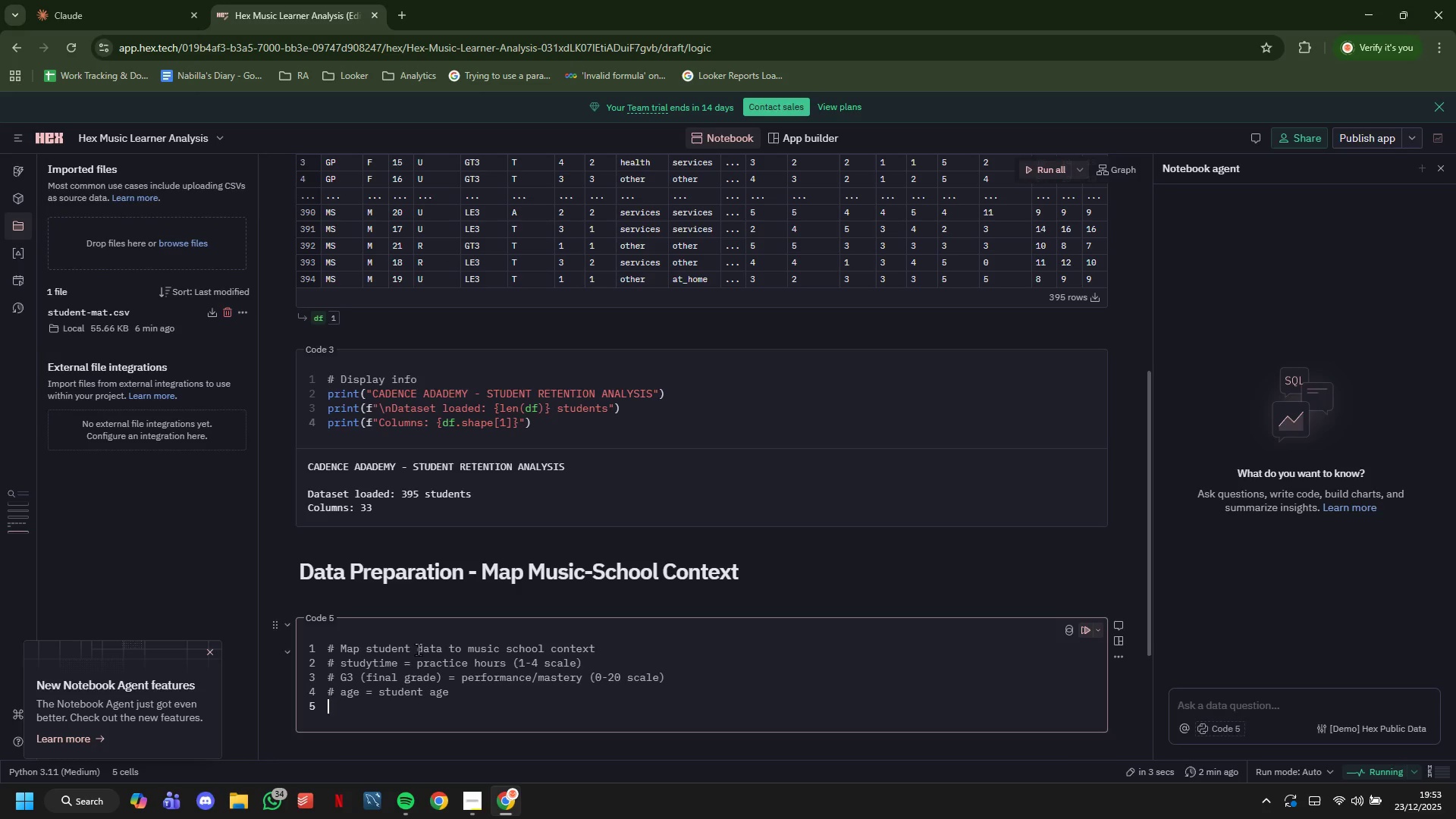 
type(# failures)
 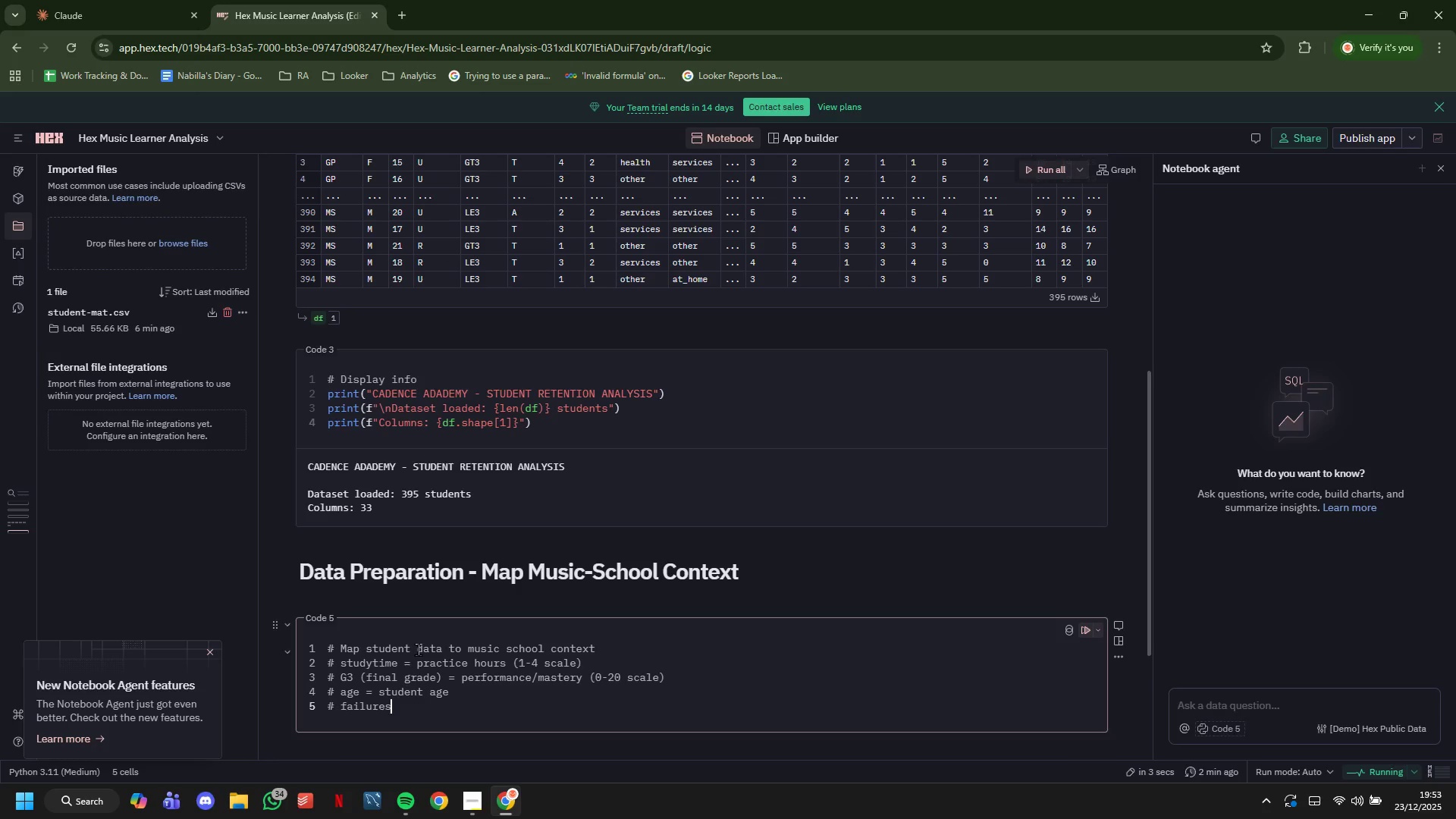 
key(Enter)
 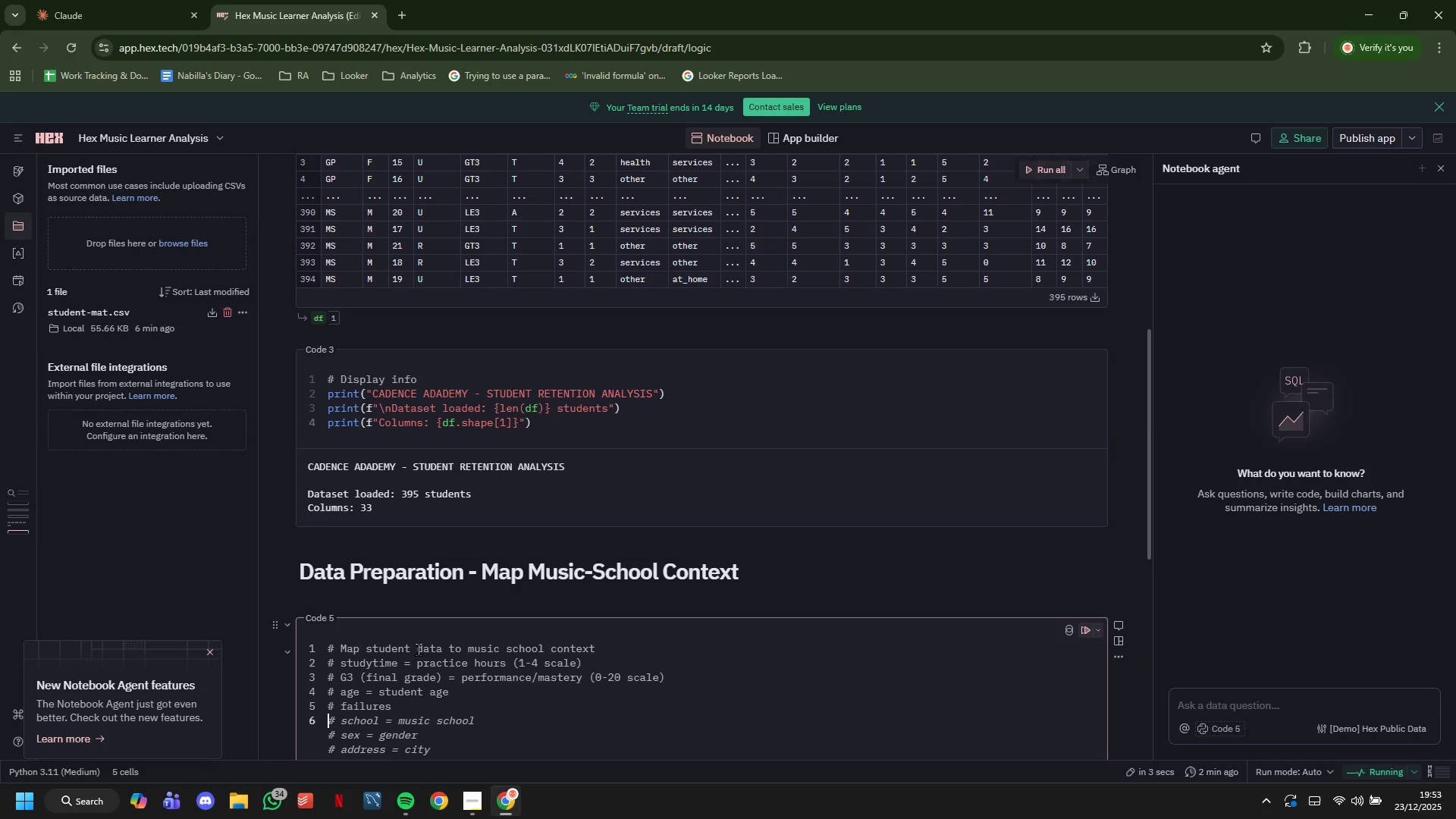 
key(Enter)
 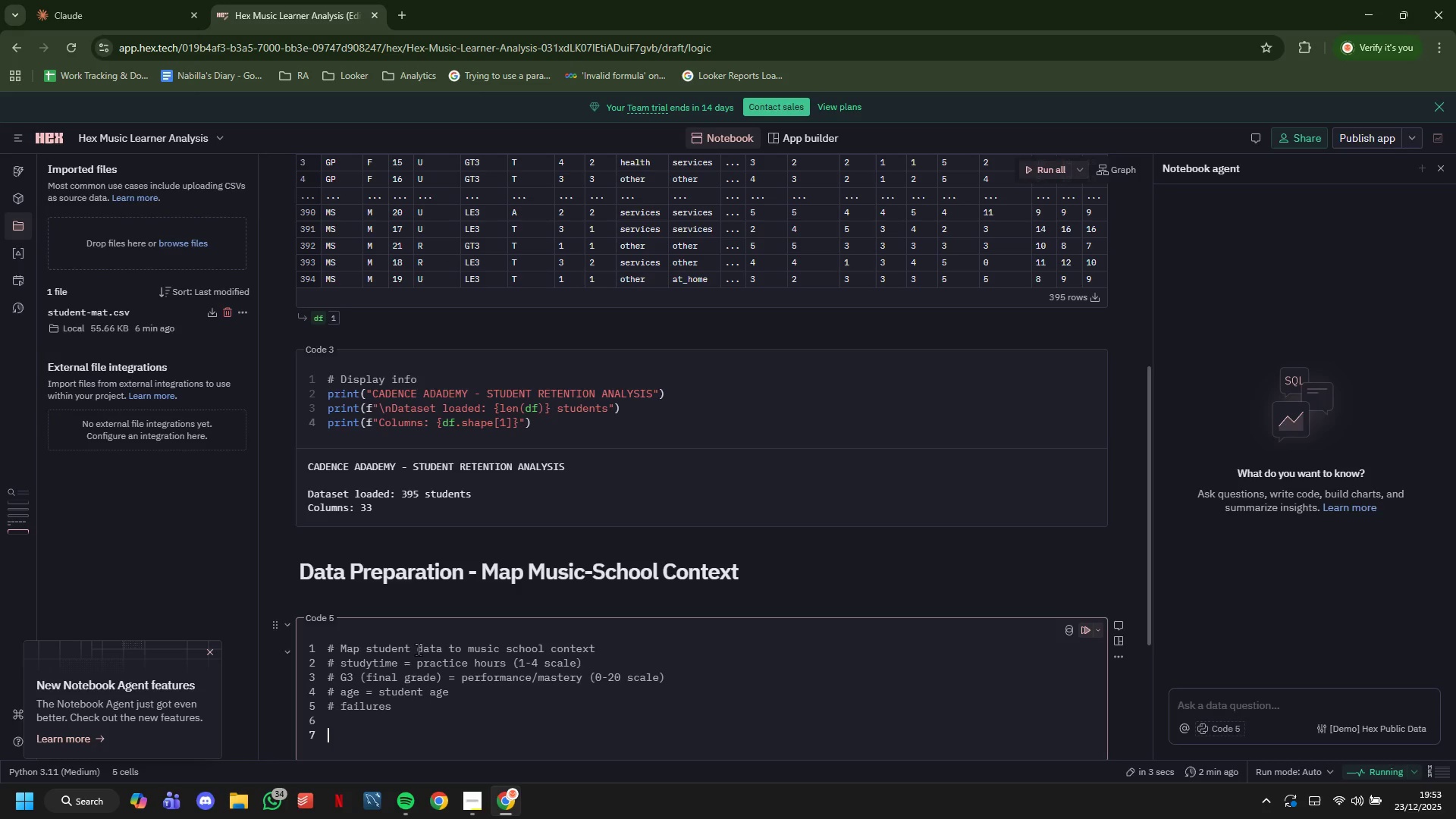 
type(# Create practice)
 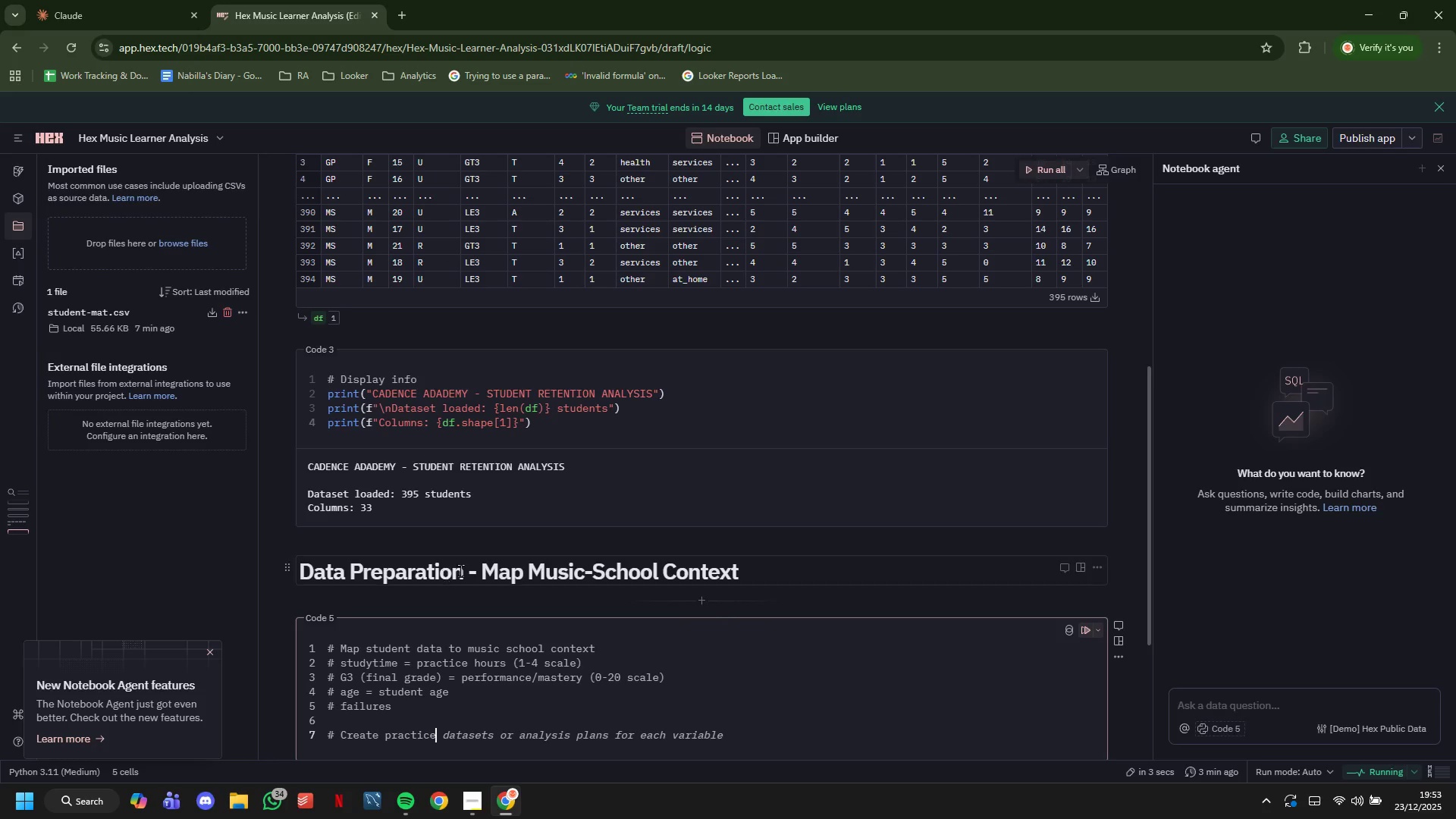 
scroll: coordinate [431, 482], scroll_direction: down, amount: 2.0
 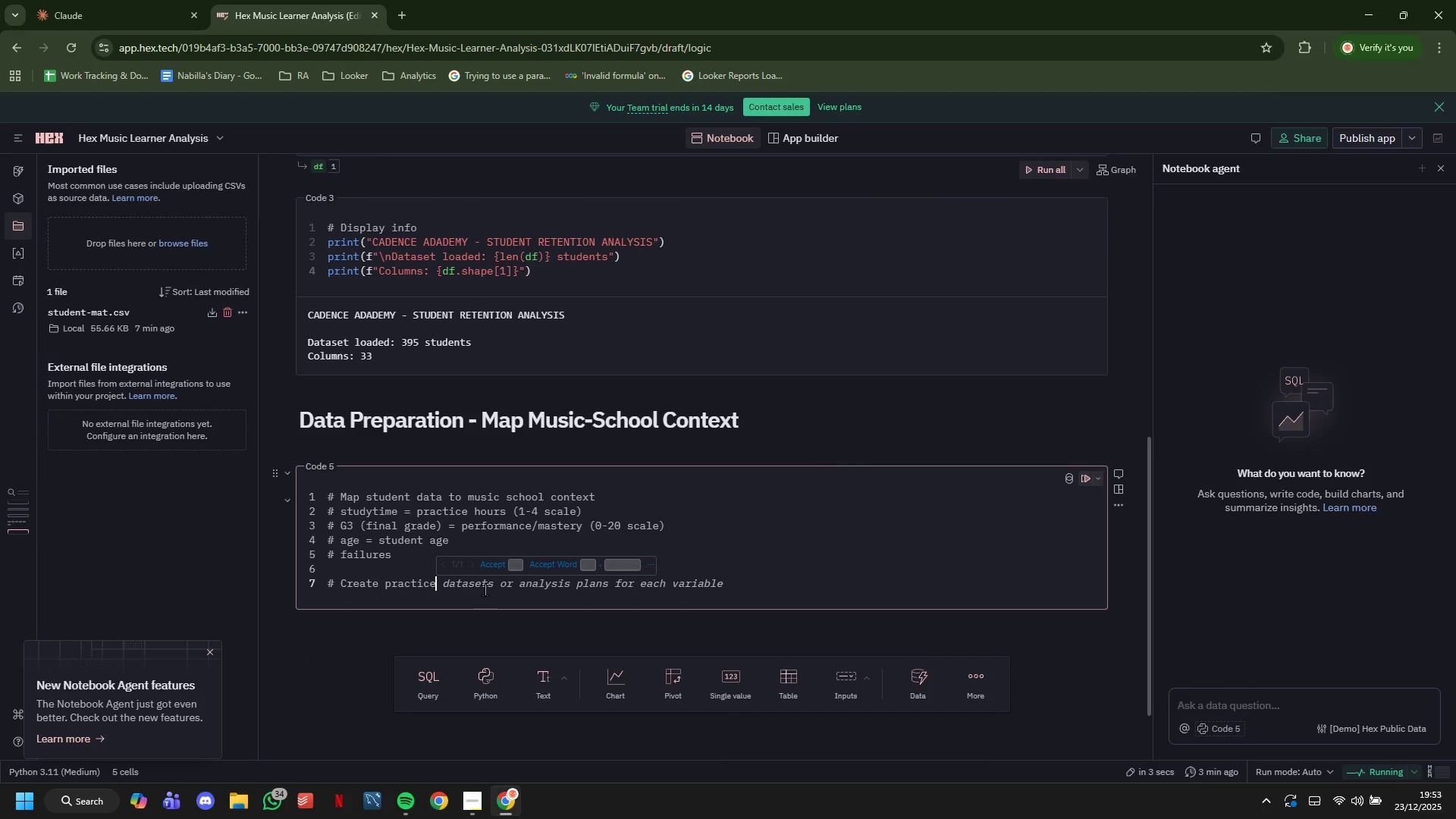 
type( hours category)
 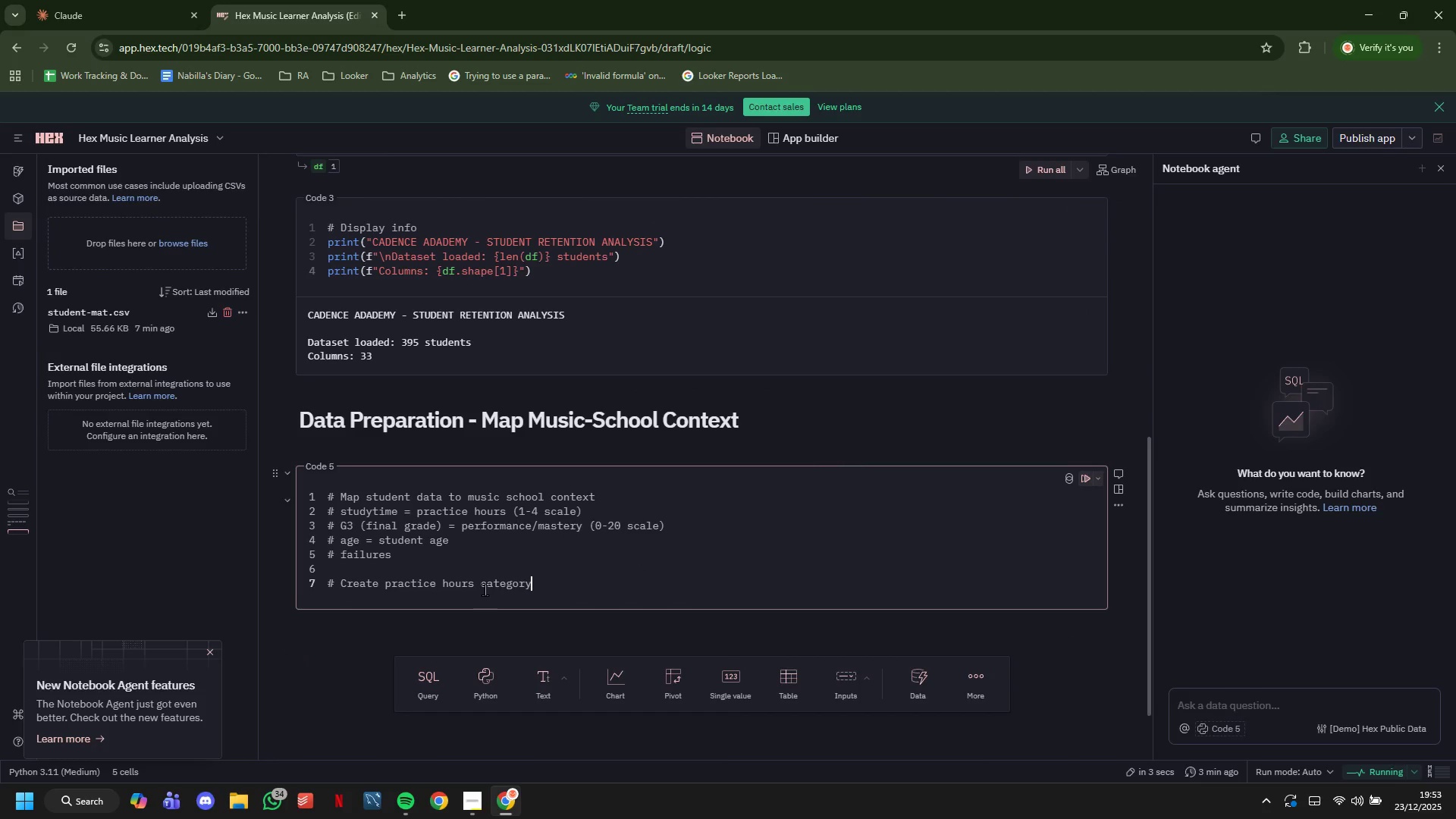 
key(Enter)
 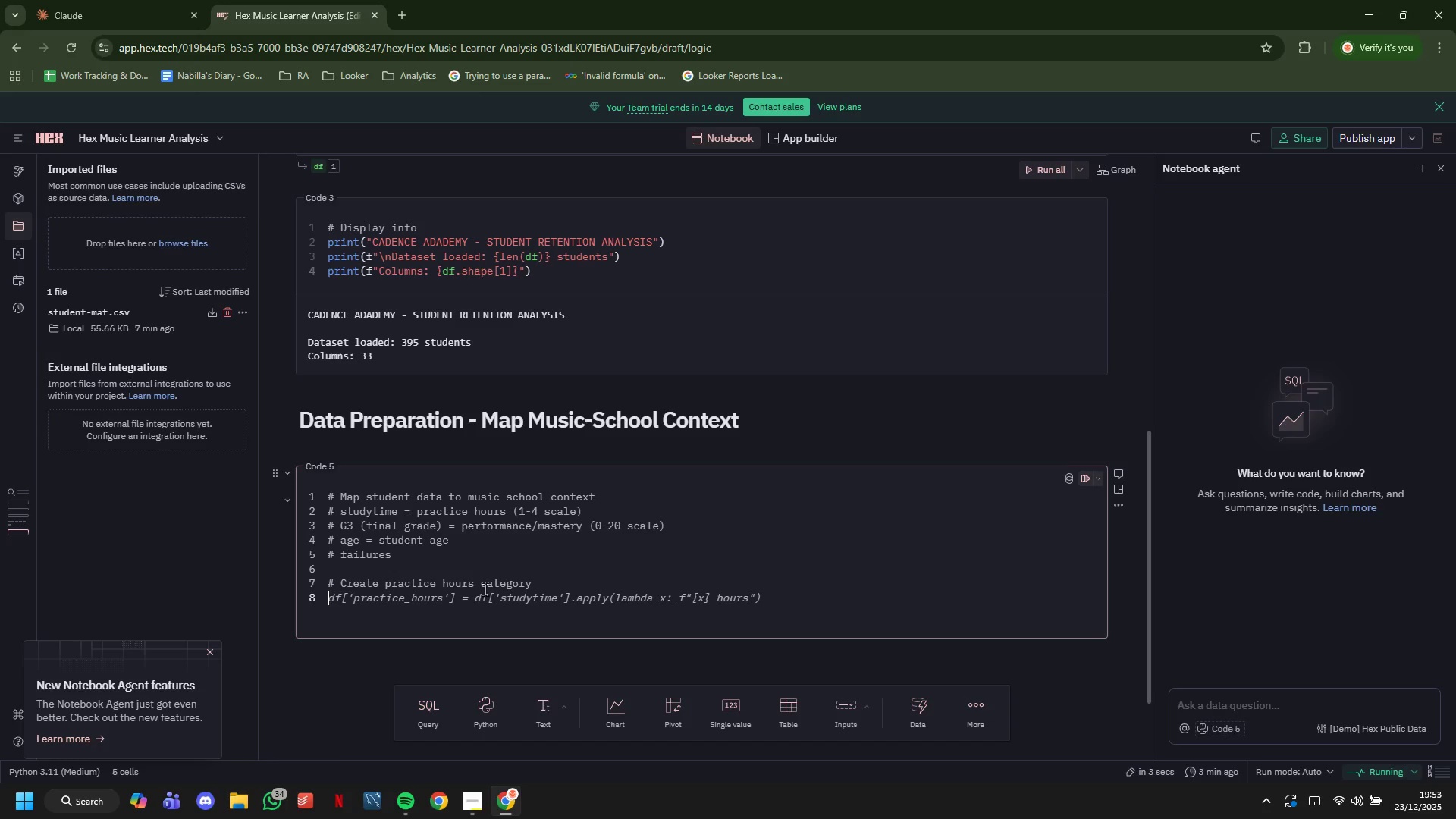 
wait(5.55)
 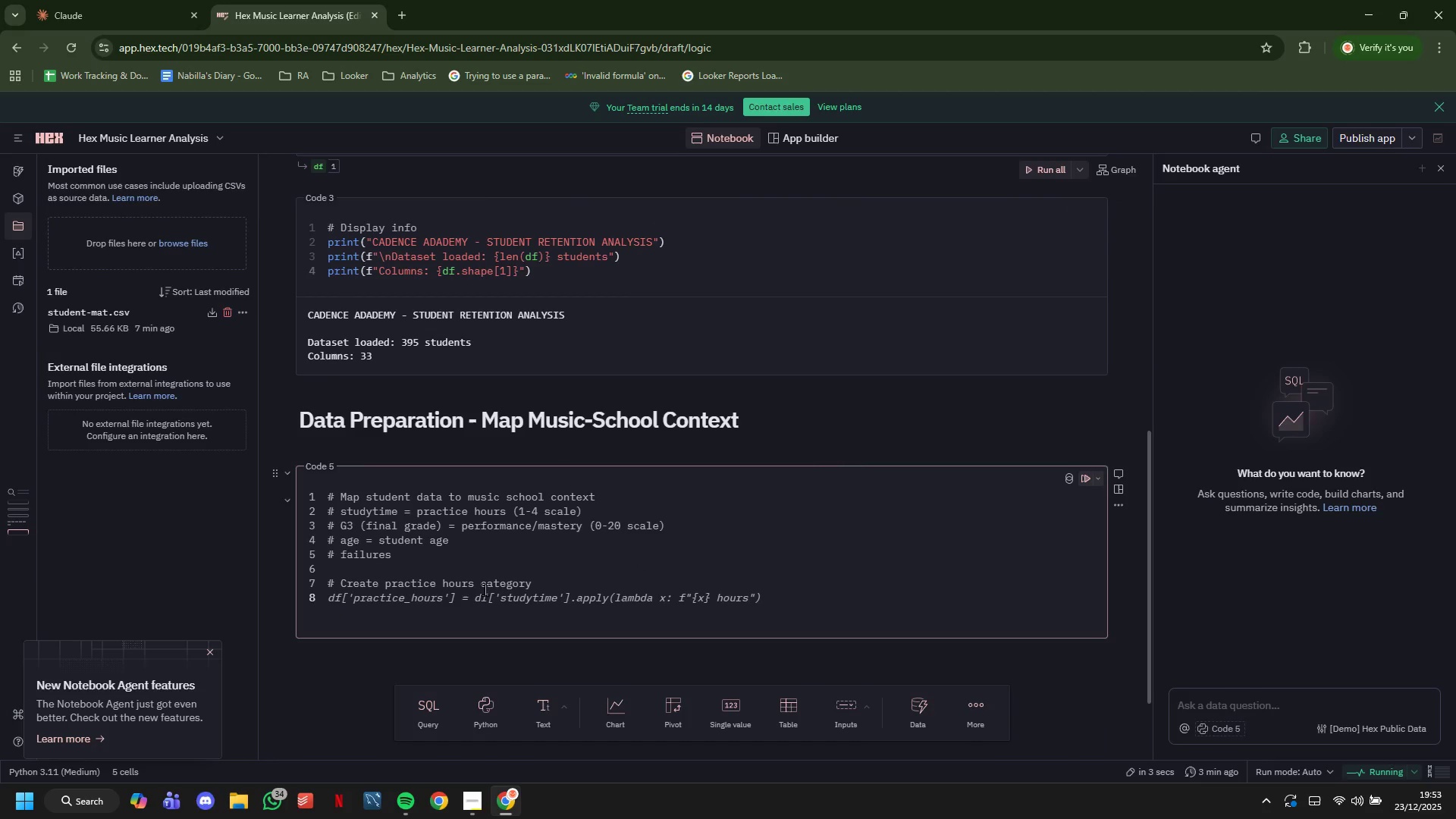 
type(df['Practice)
 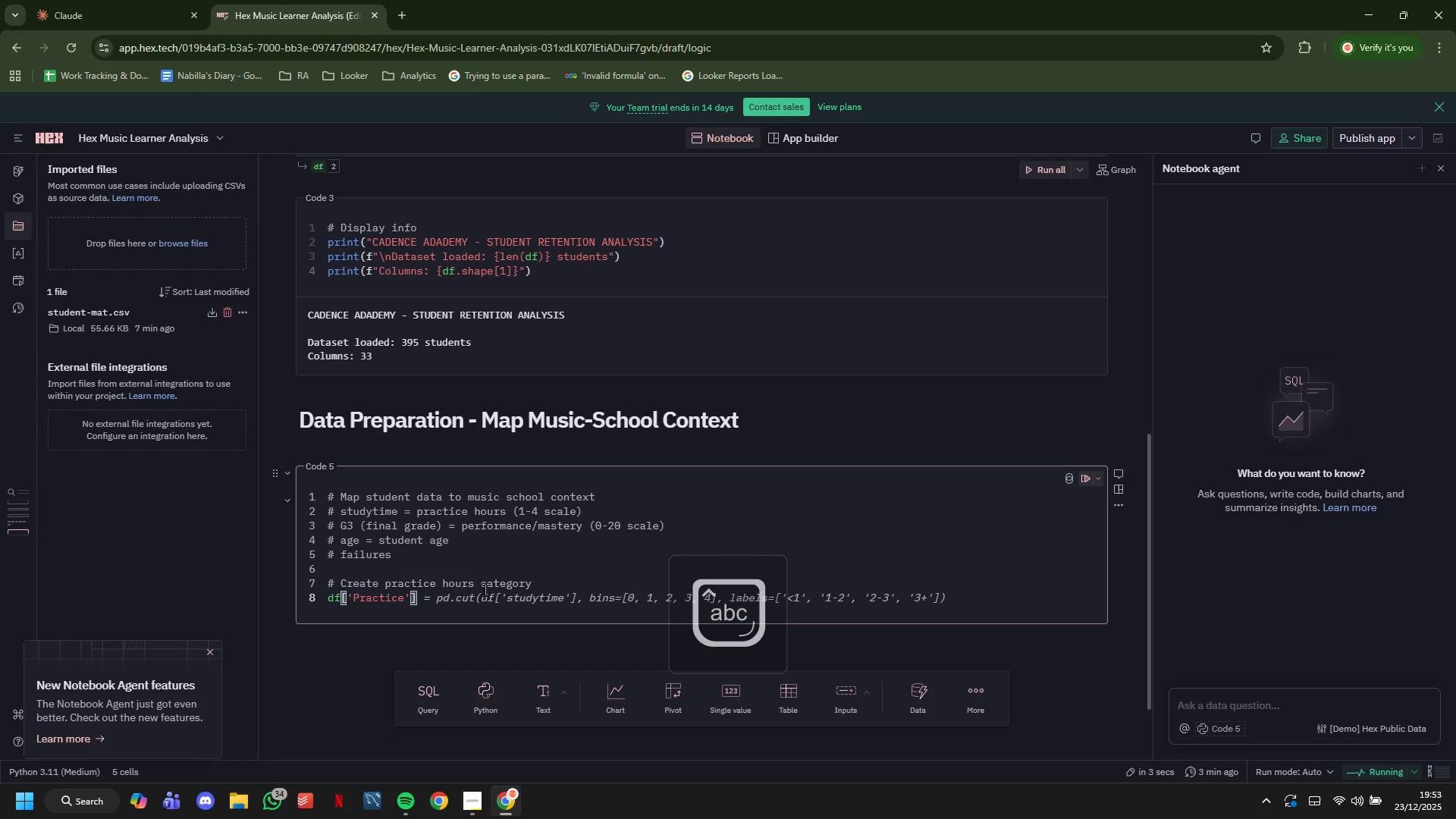 
type(_Hours)
 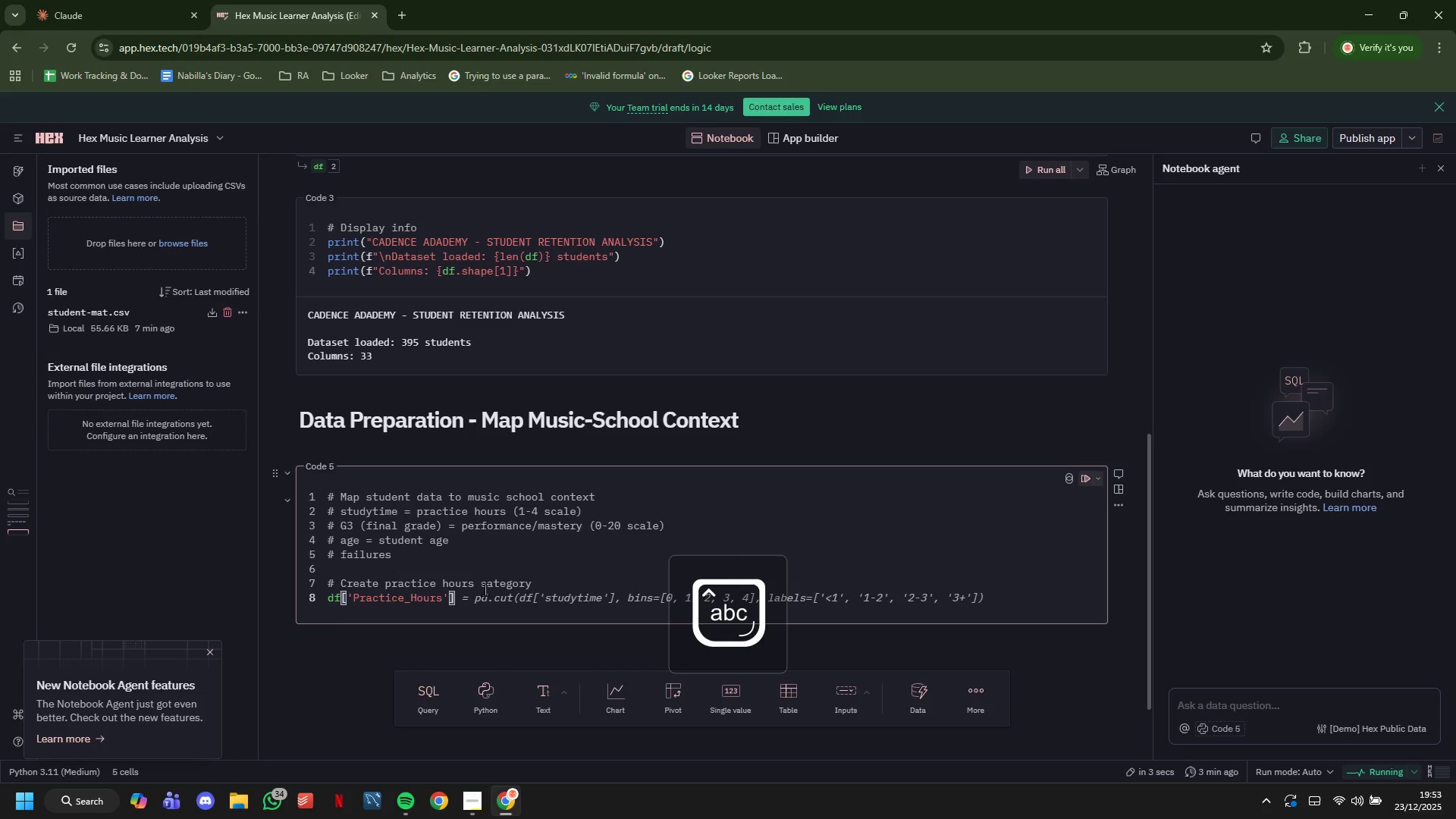 
wait(5.08)
 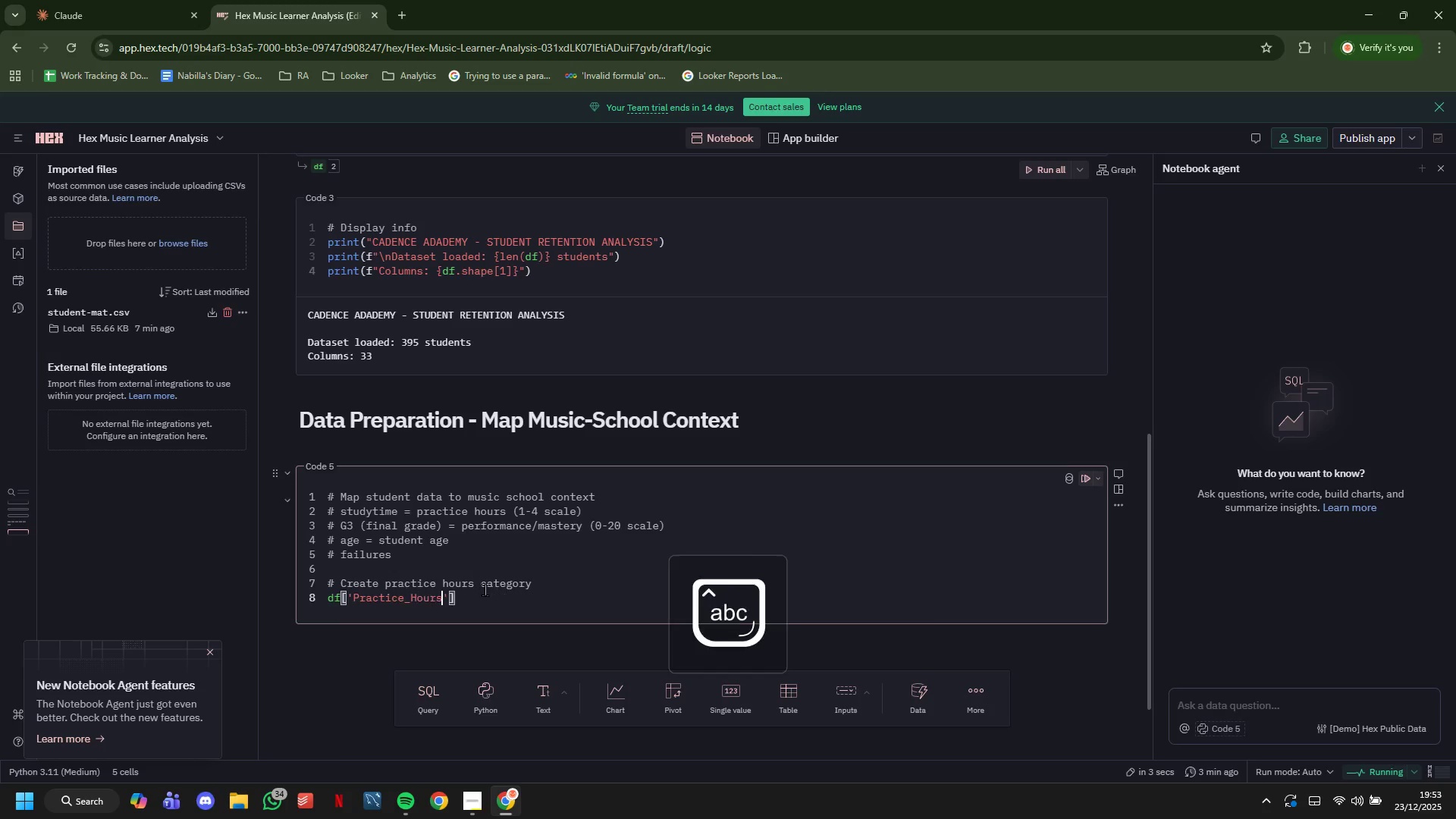 
key(Shift+ShiftRight)
 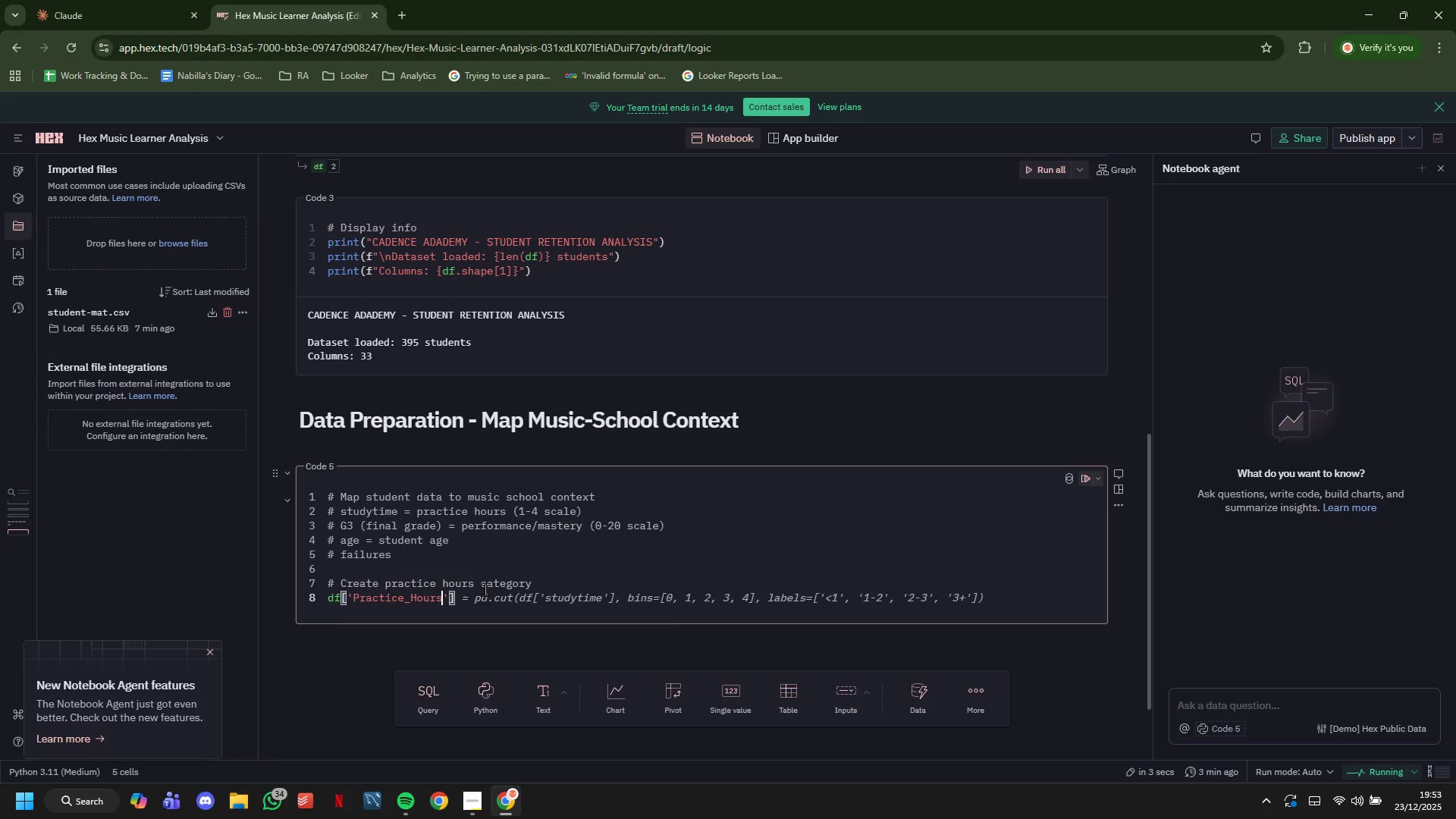 
key(ArrowRight)
 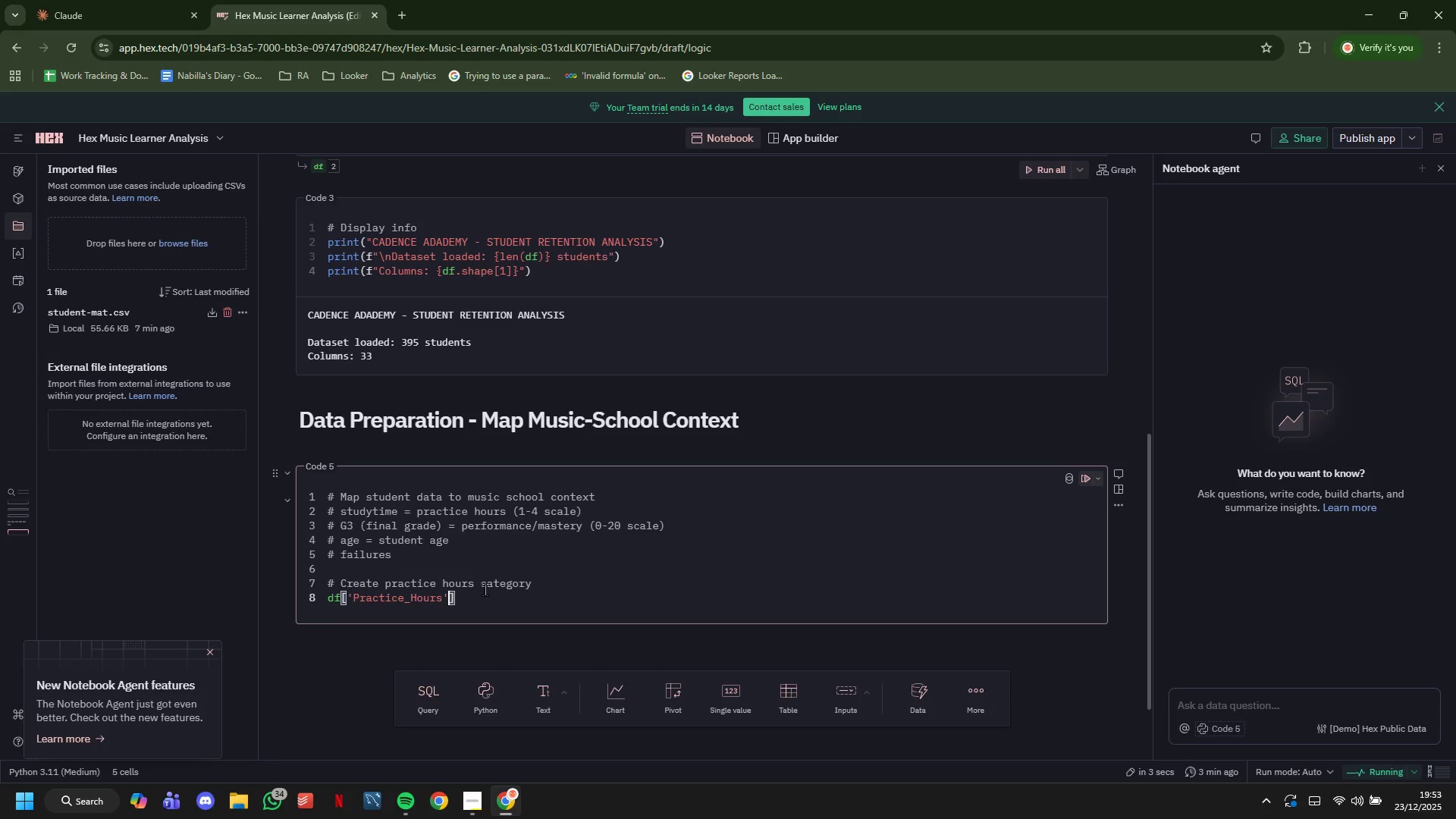 
key(ArrowRight)
 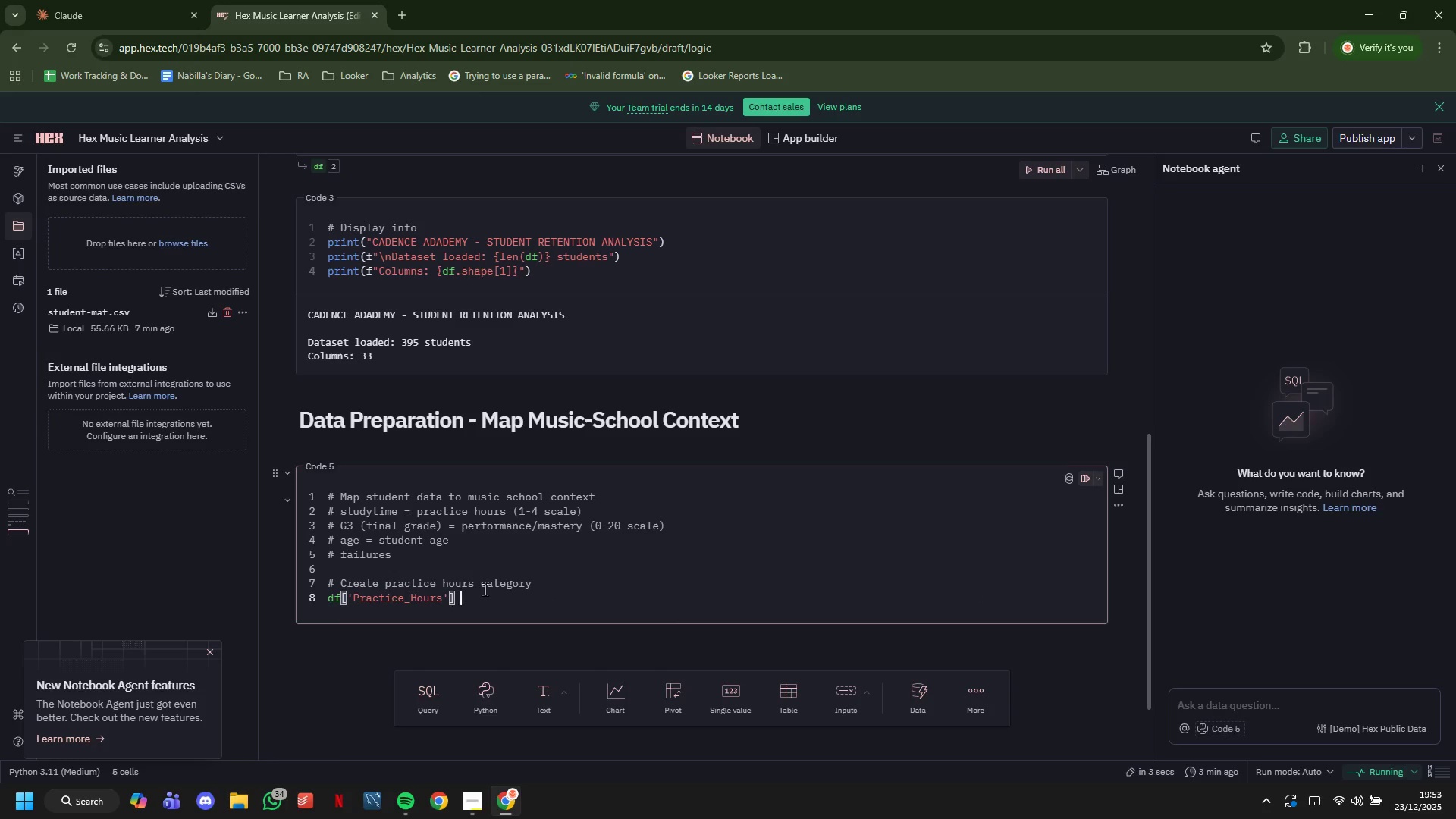 
key(Space)
 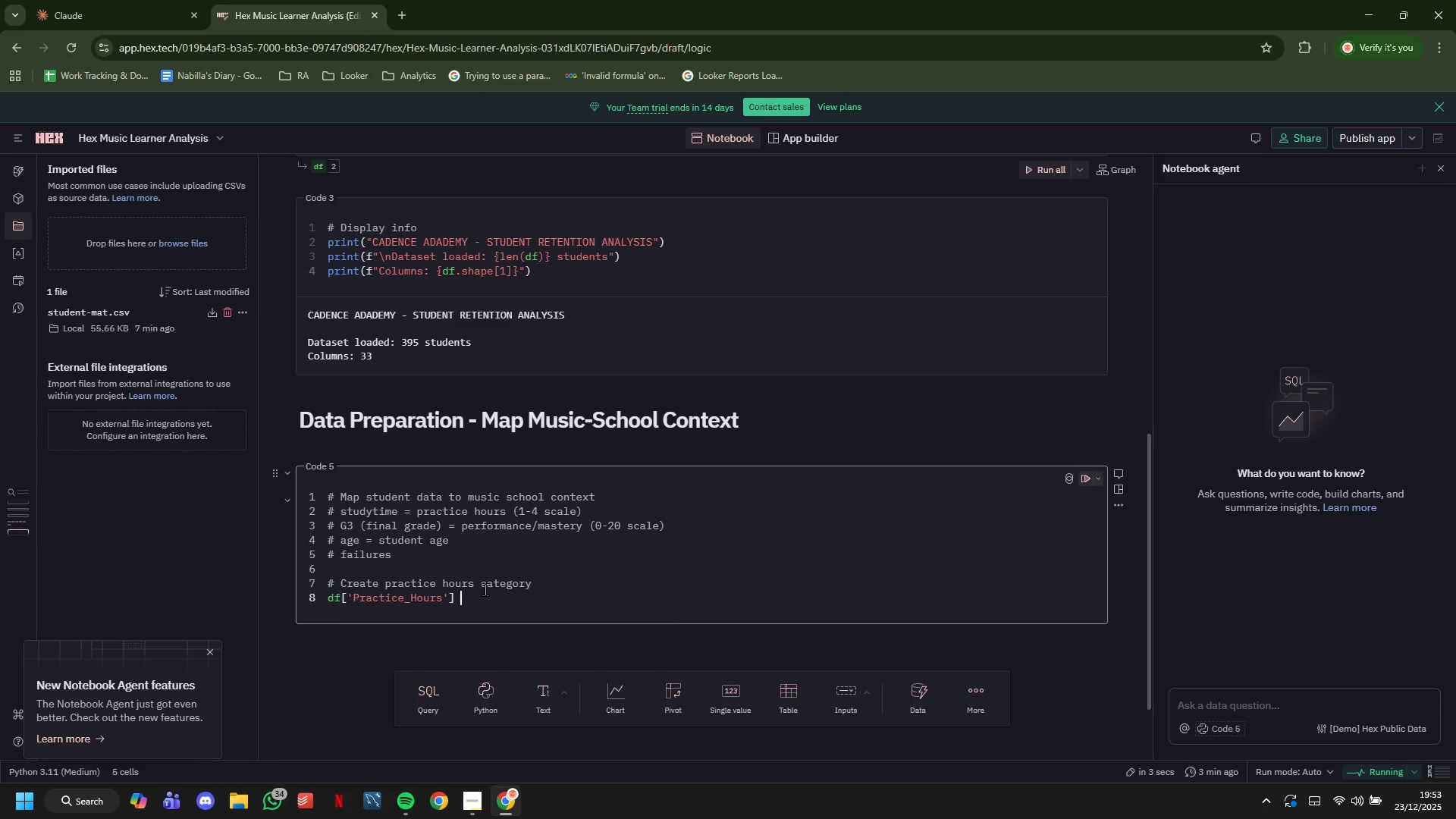 
key(Equal)
 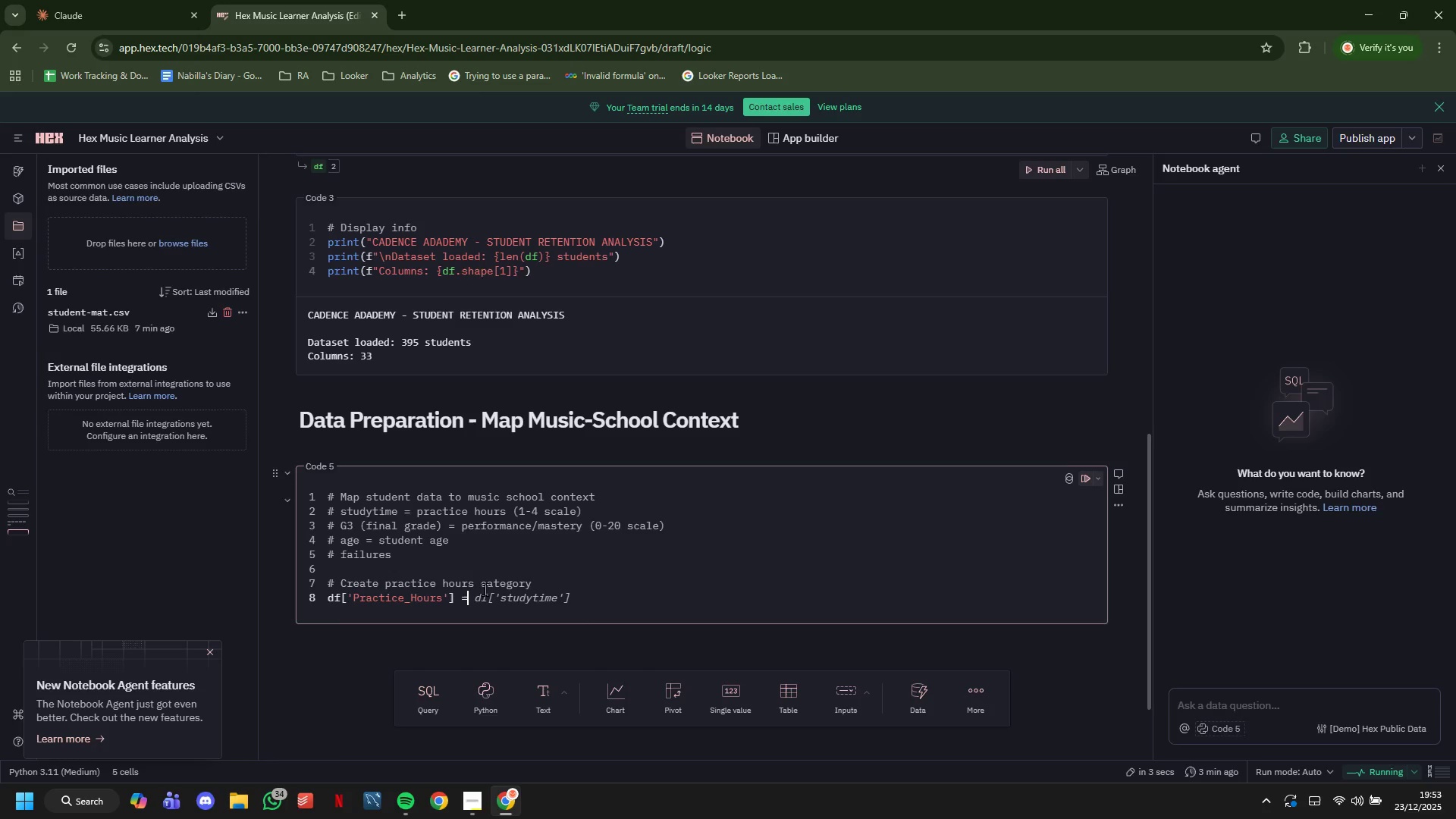 
type( df['S)
key(Backspace)
type(studytime)
 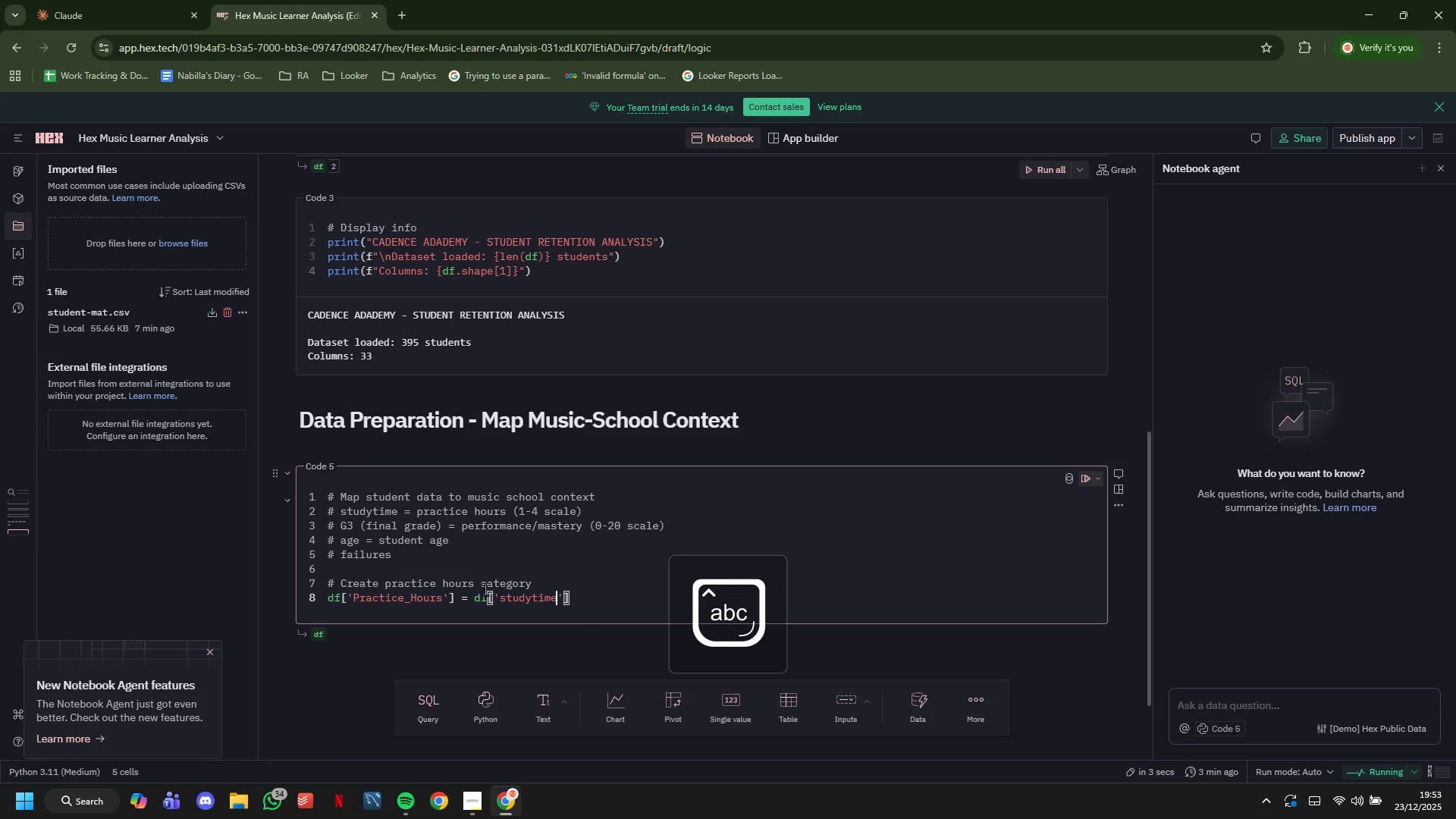 
key(ArrowRight)
 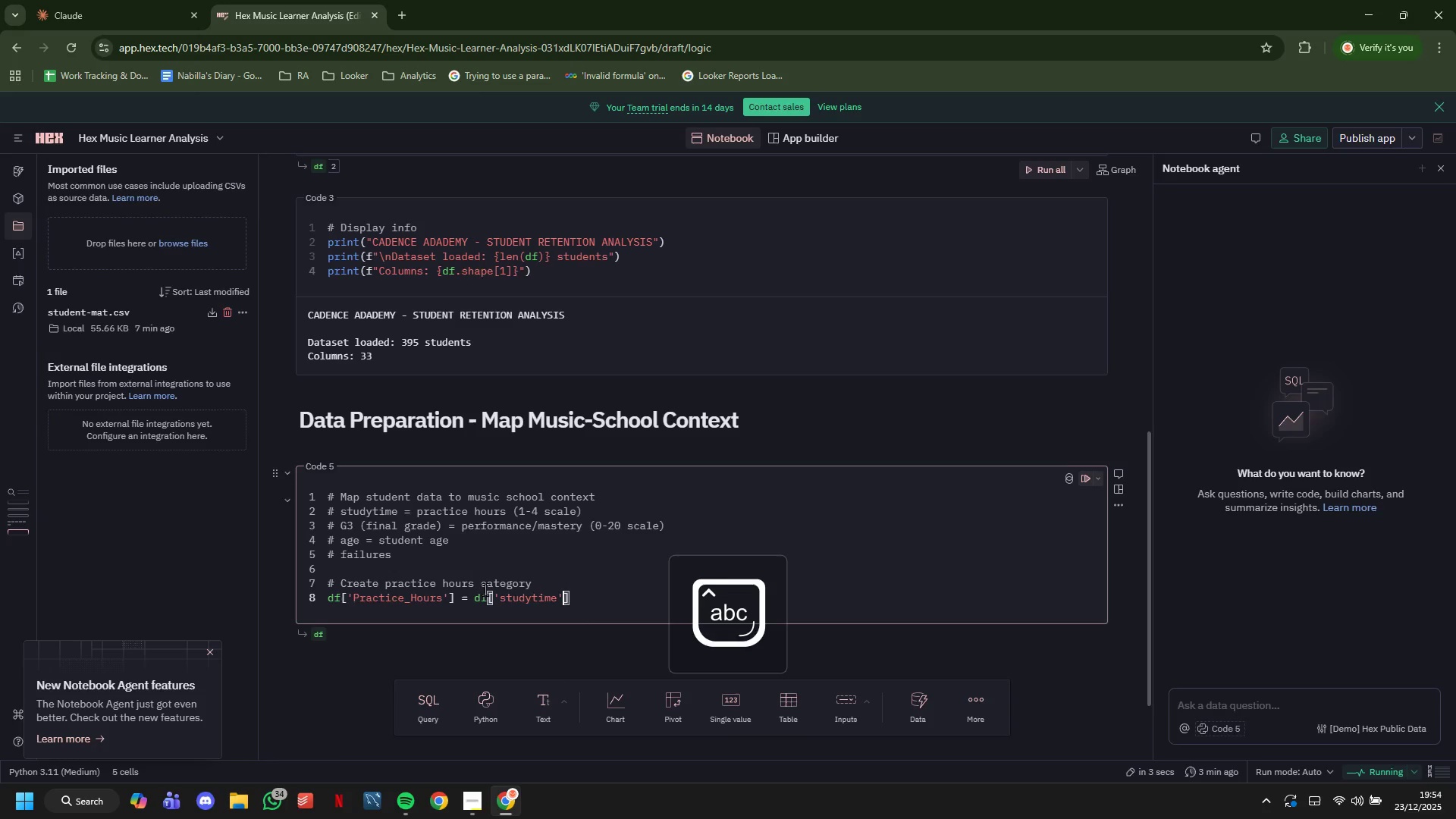 
key(ArrowRight)
 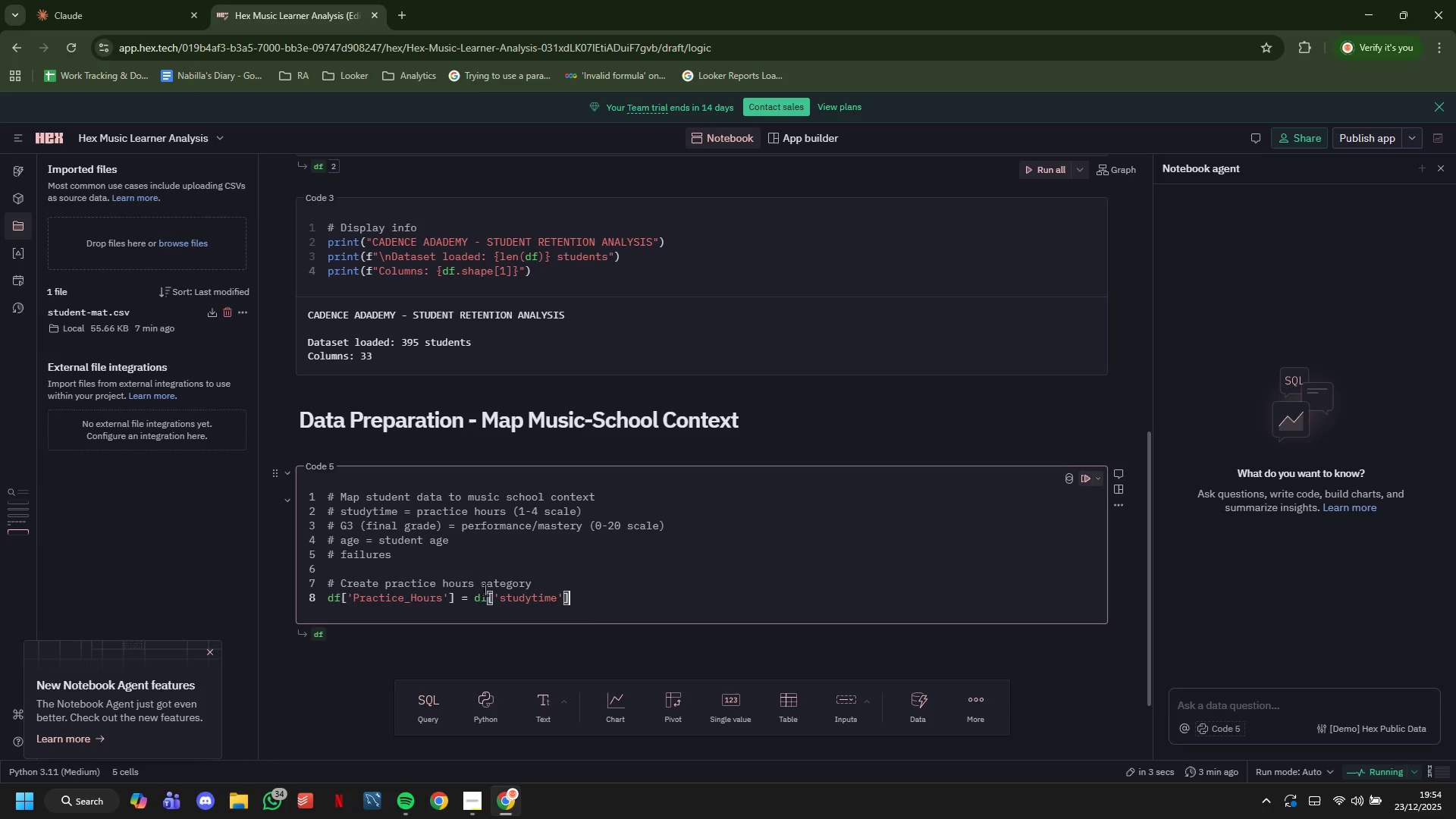 
type(.map({)
 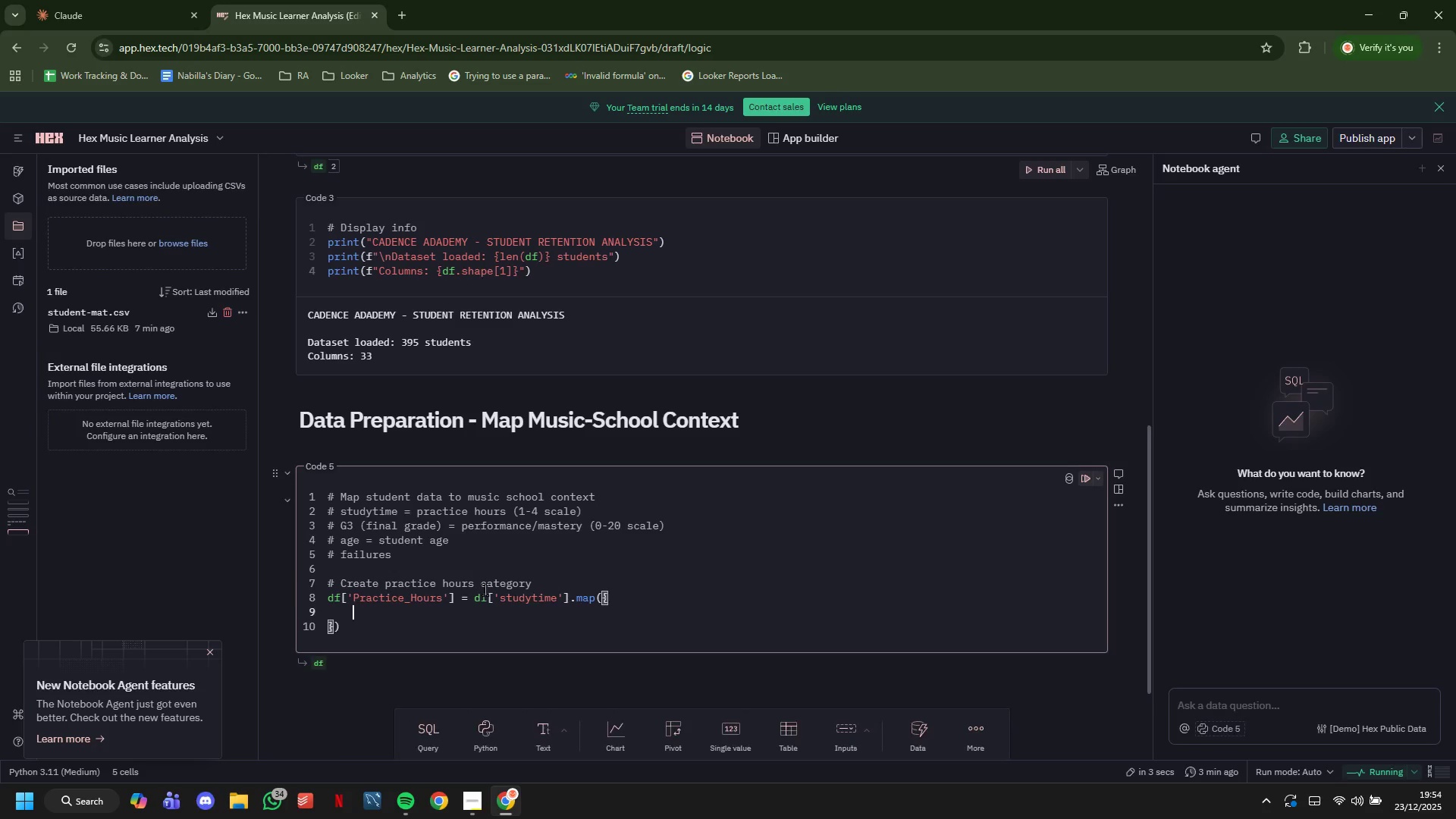 
 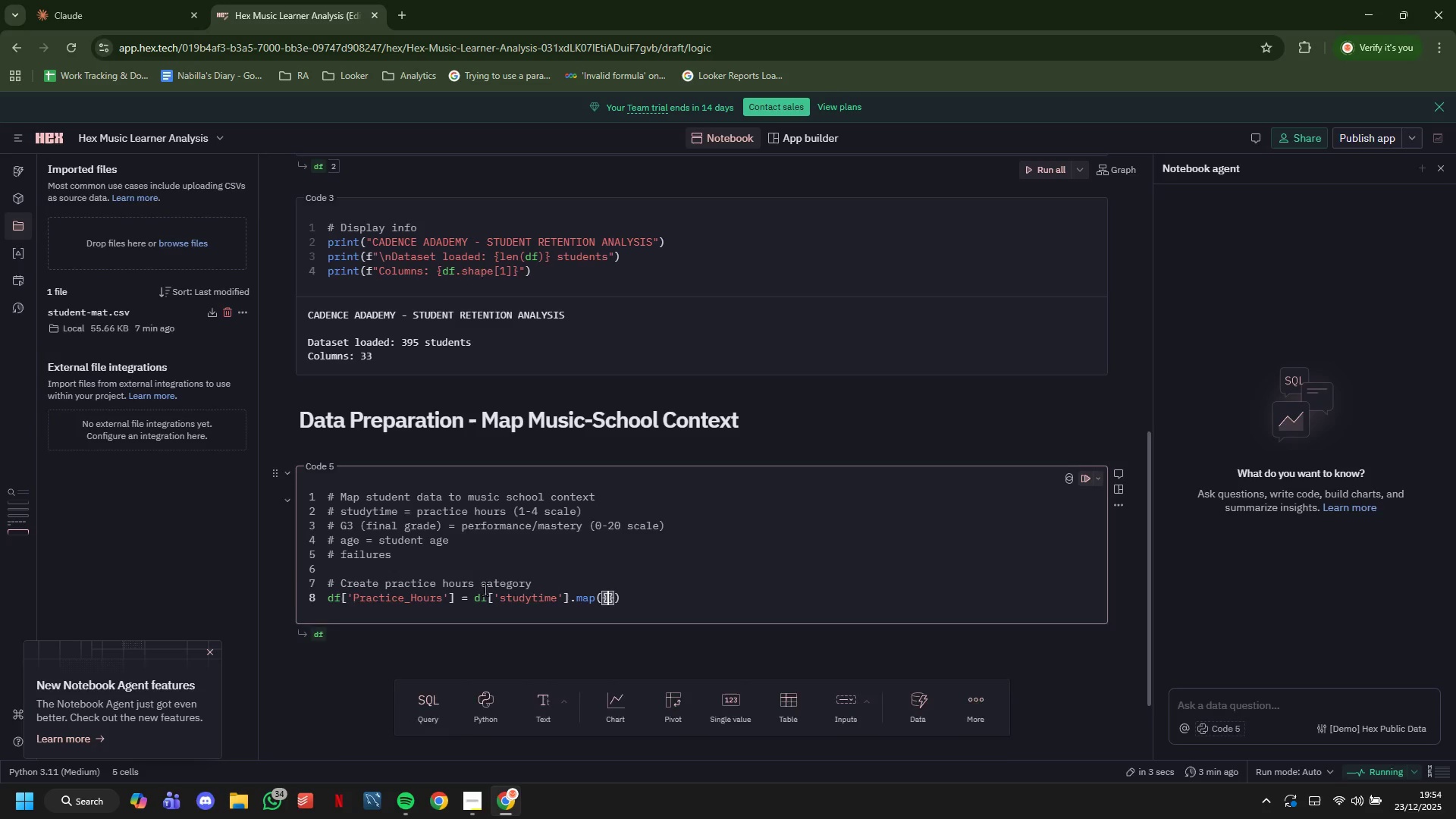 
key(Enter)
 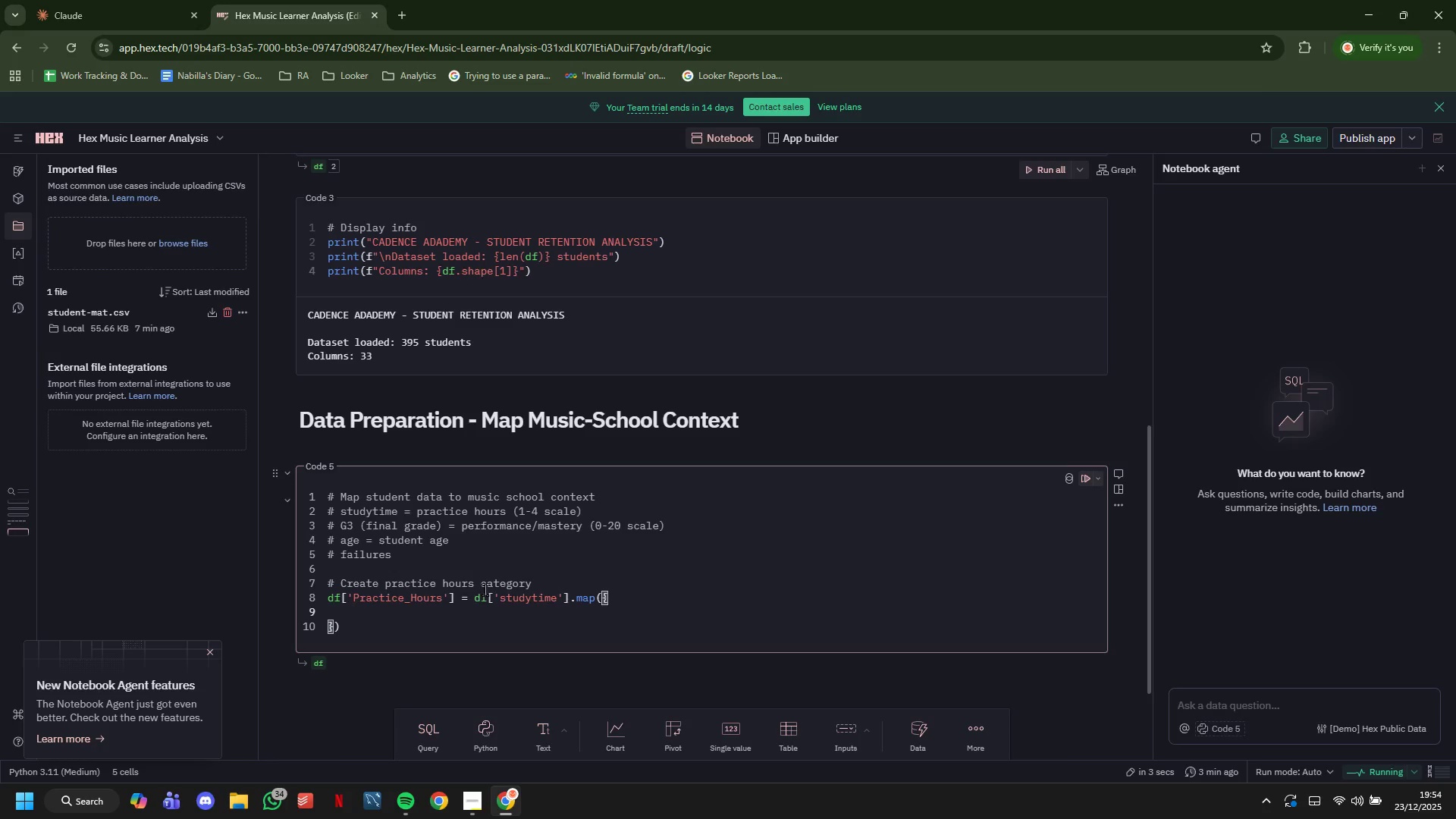 
type(1 : 'Low )
 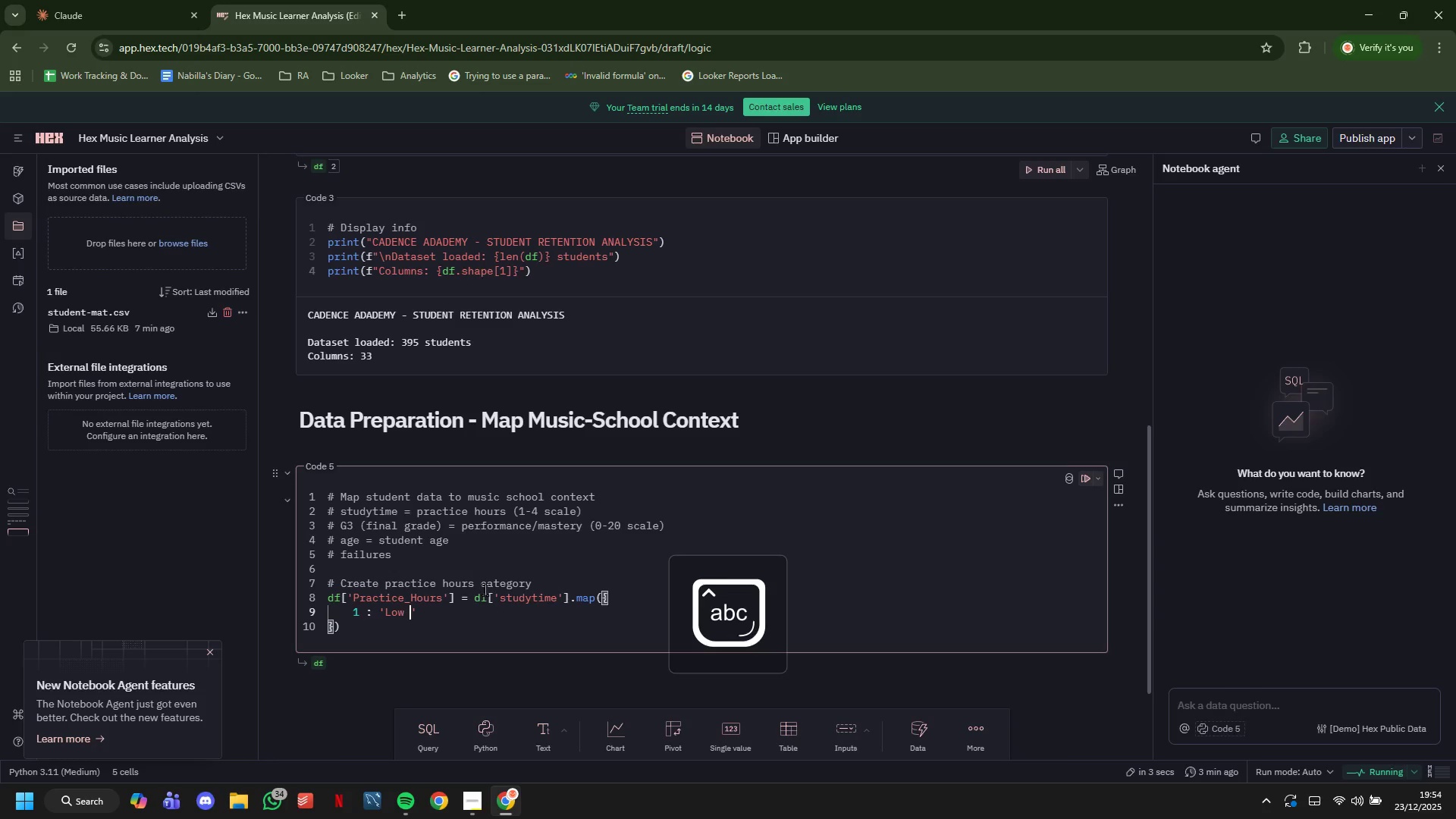 
hold_key(key=ShiftLeft, duration=1.52)
 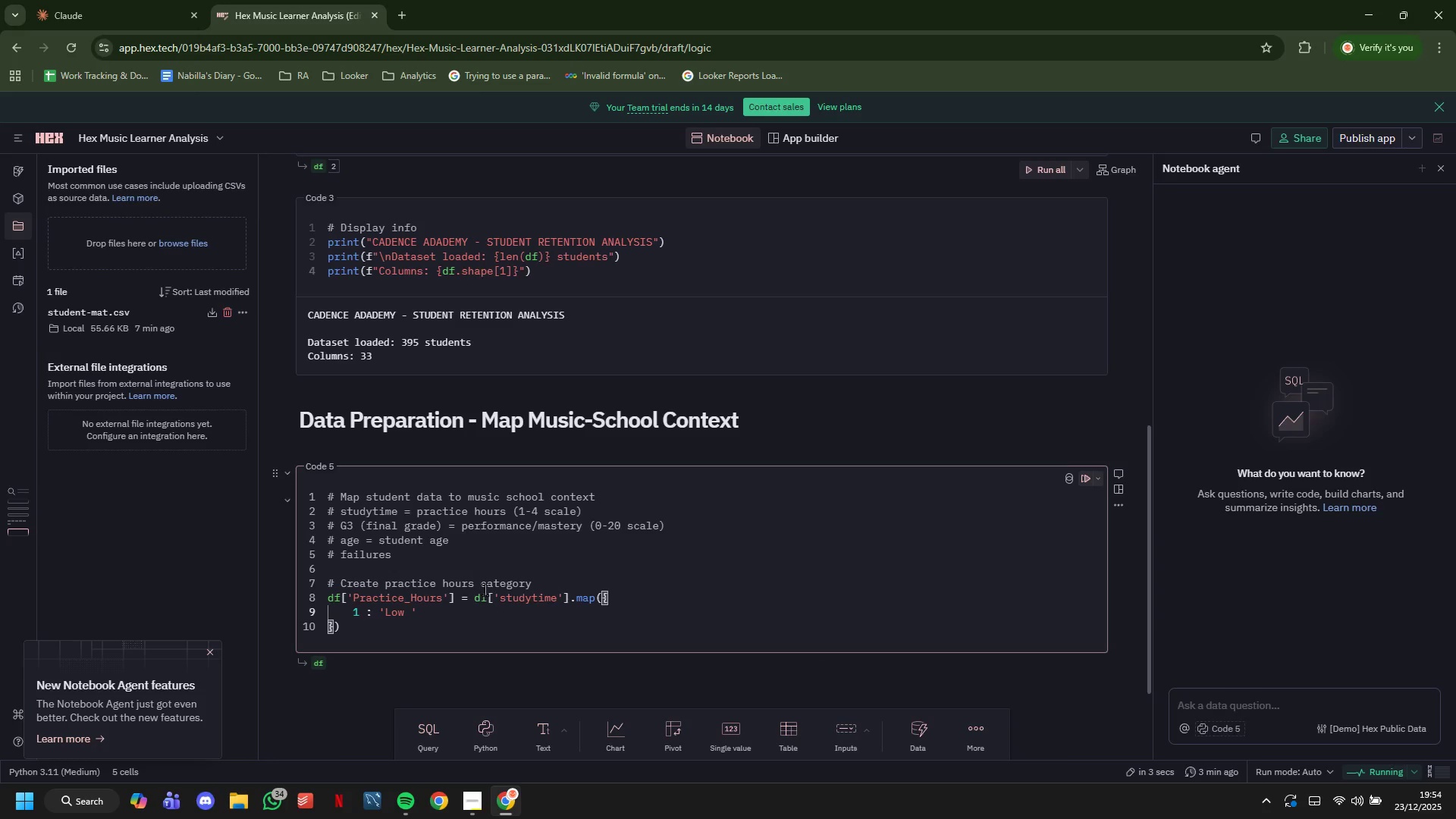 
type((<2 hrs/week)
 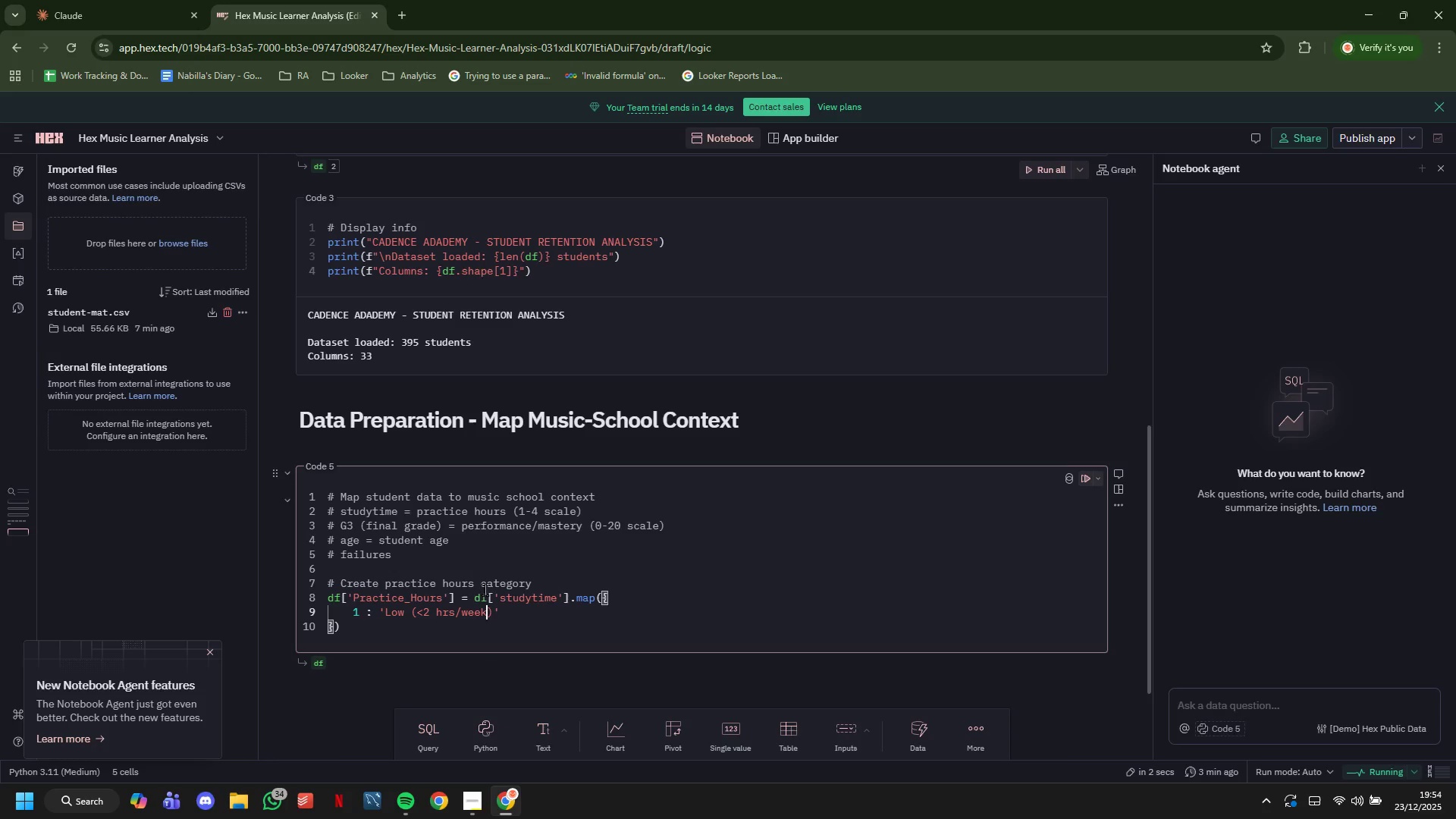 
key(ArrowRight)
 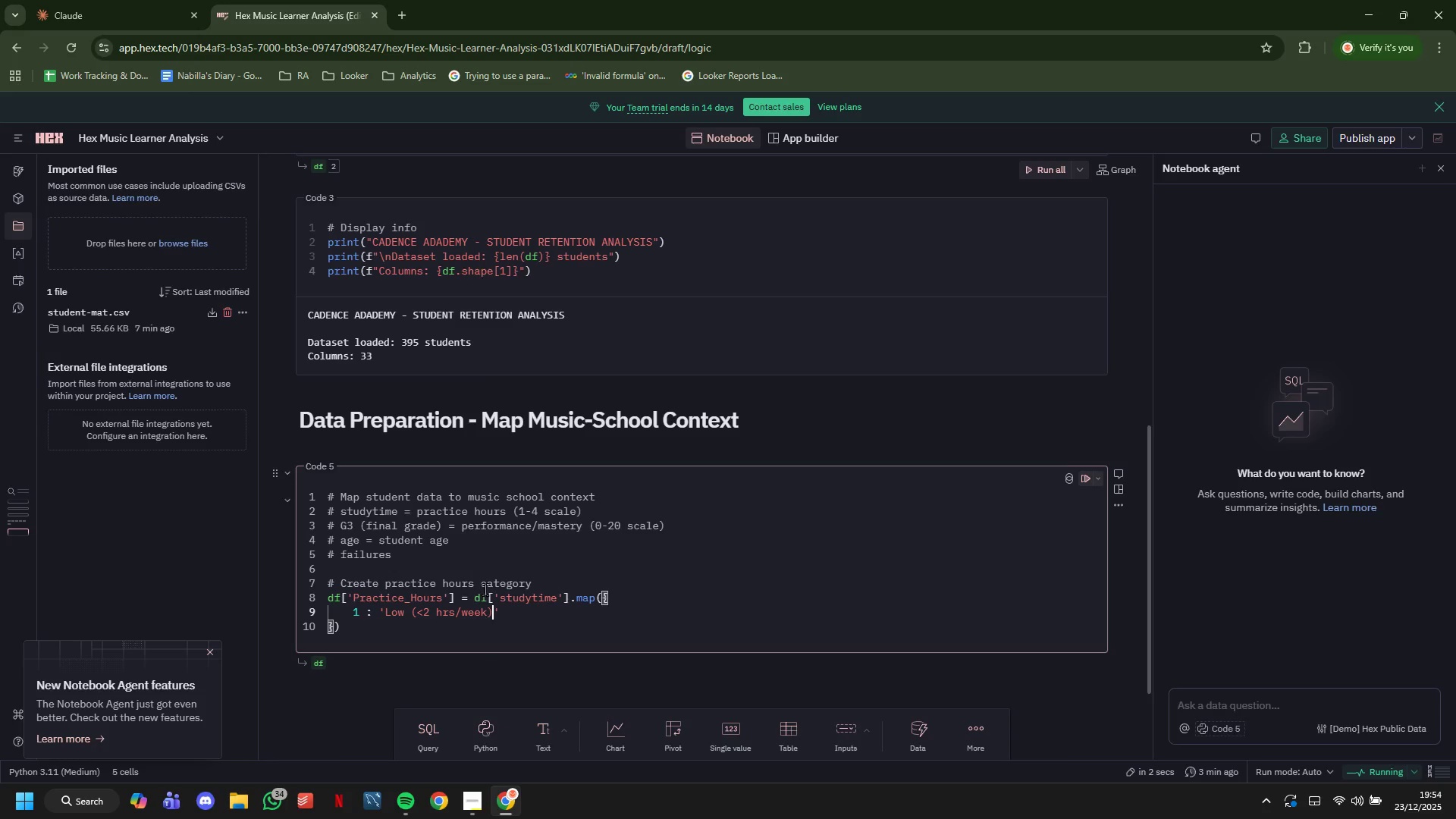 
key(ArrowRight)
 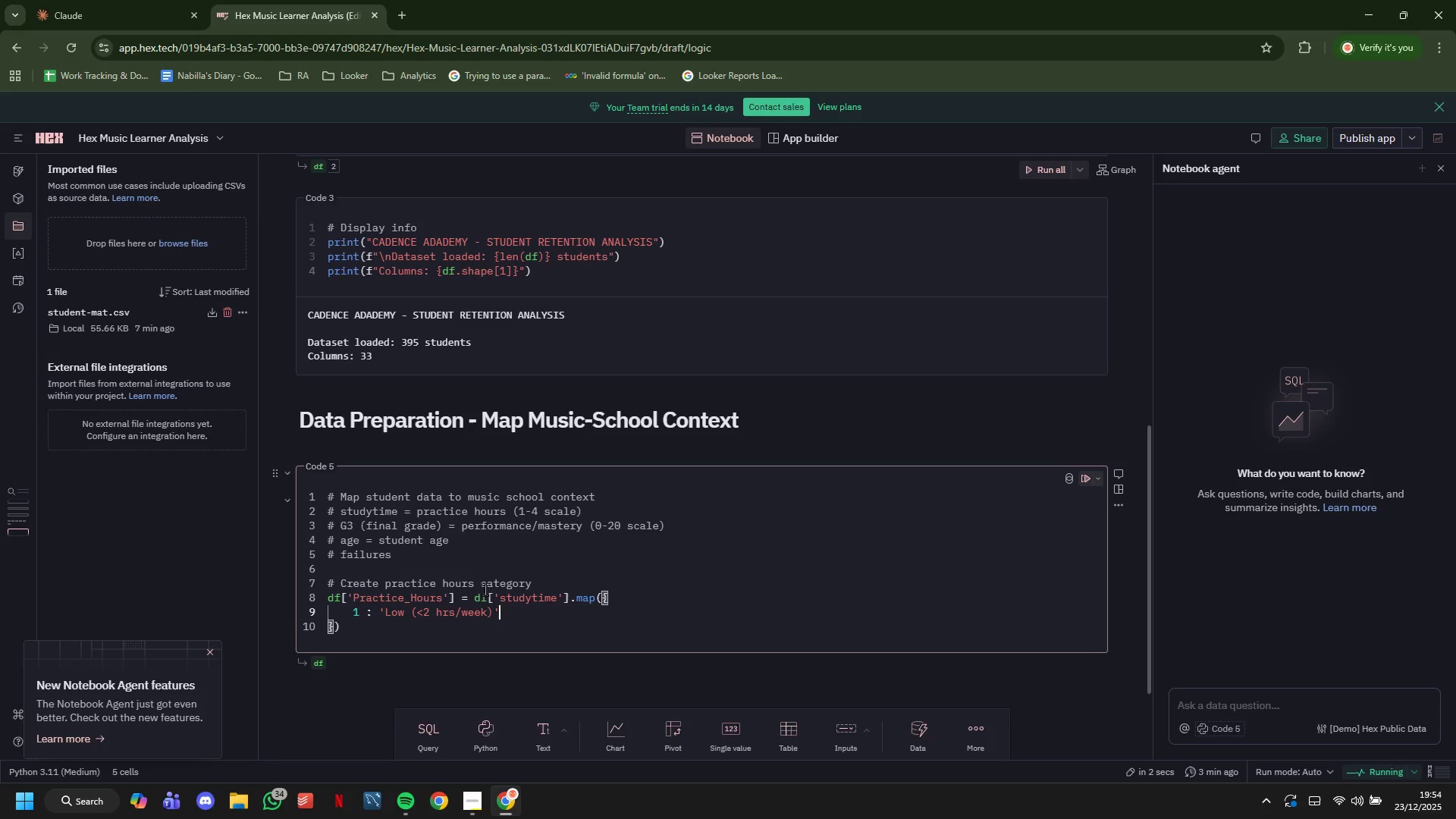 
key(Enter)
 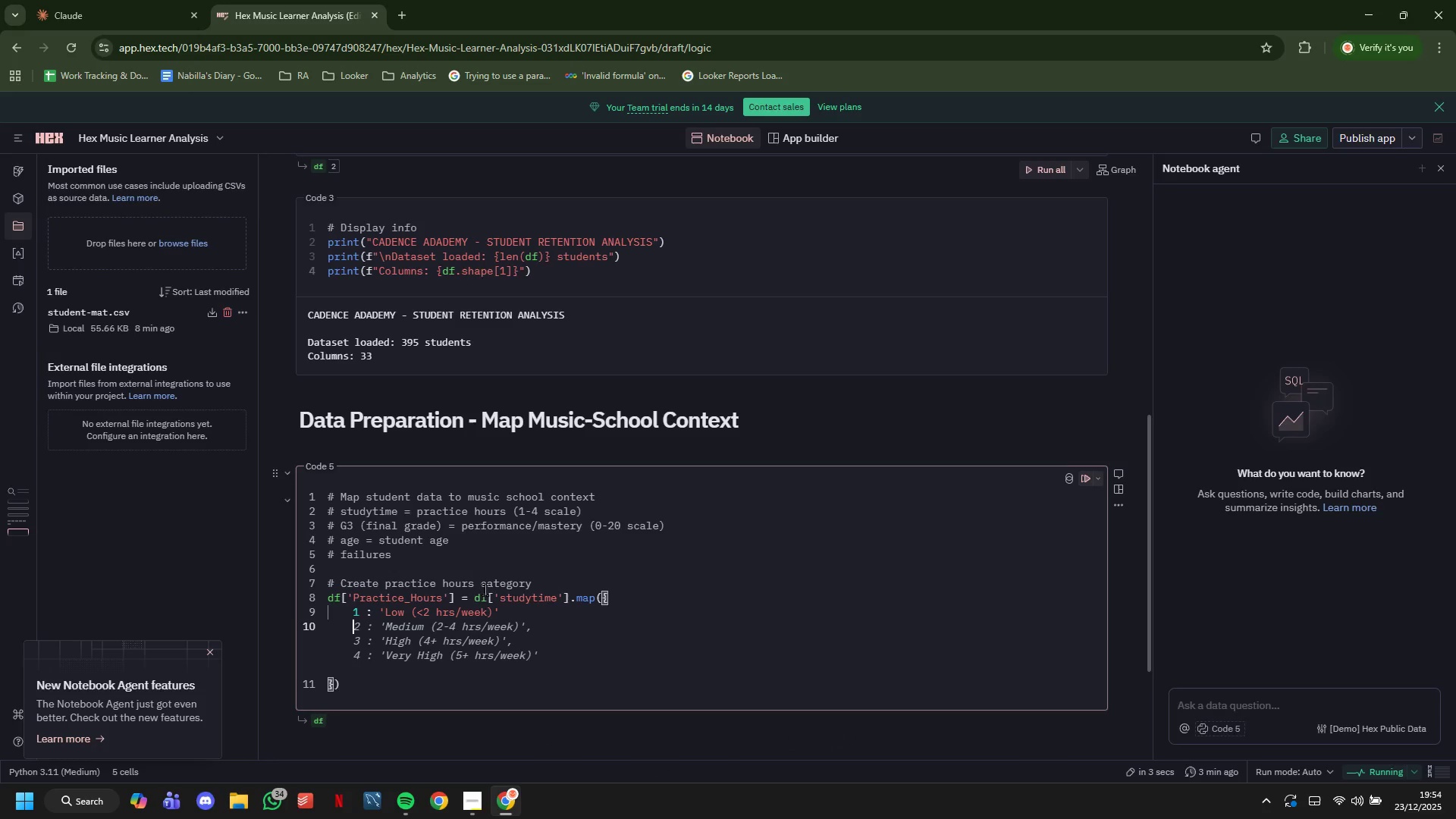 
key(Tab)
 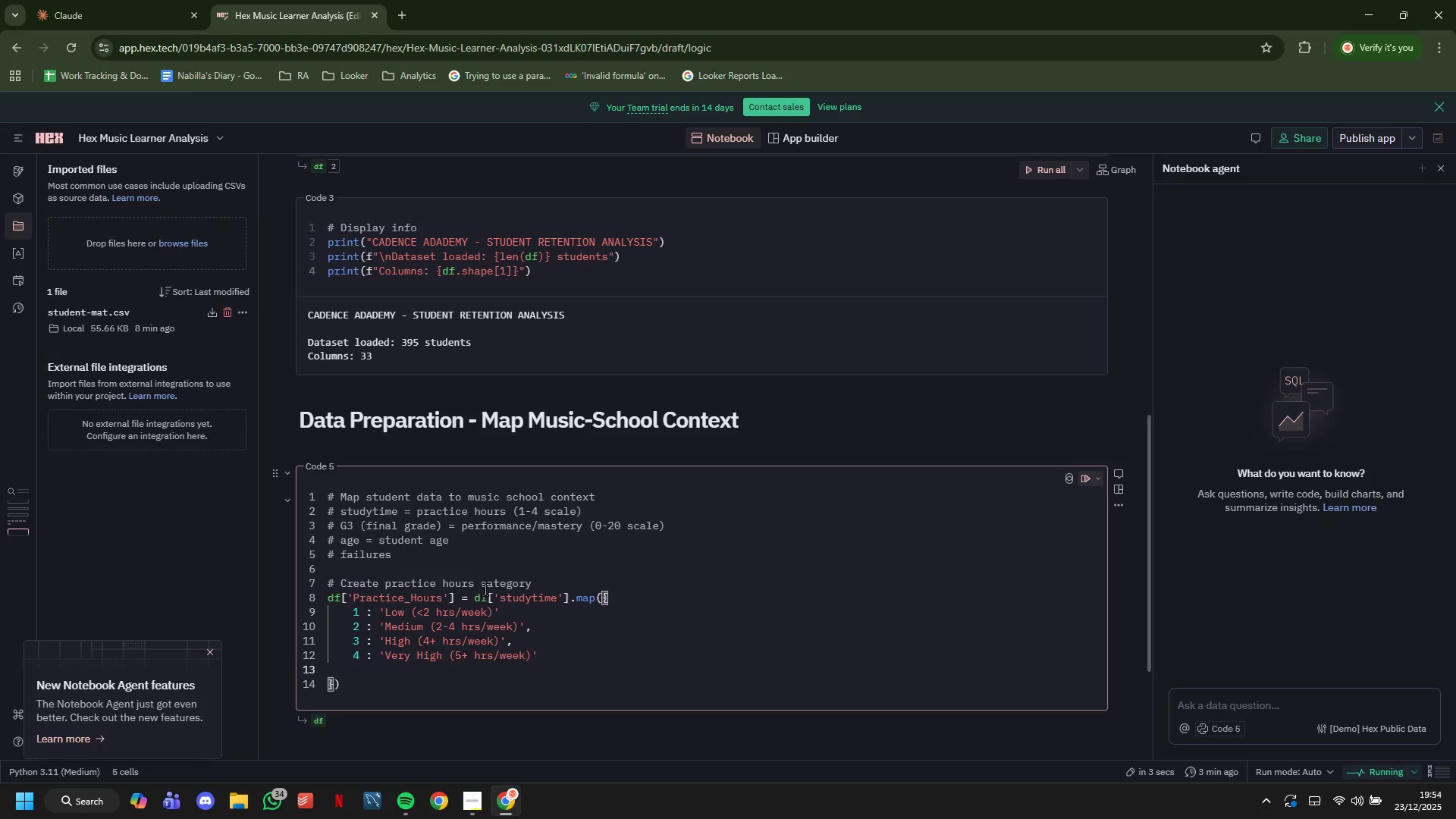 
key(ArrowDown)
 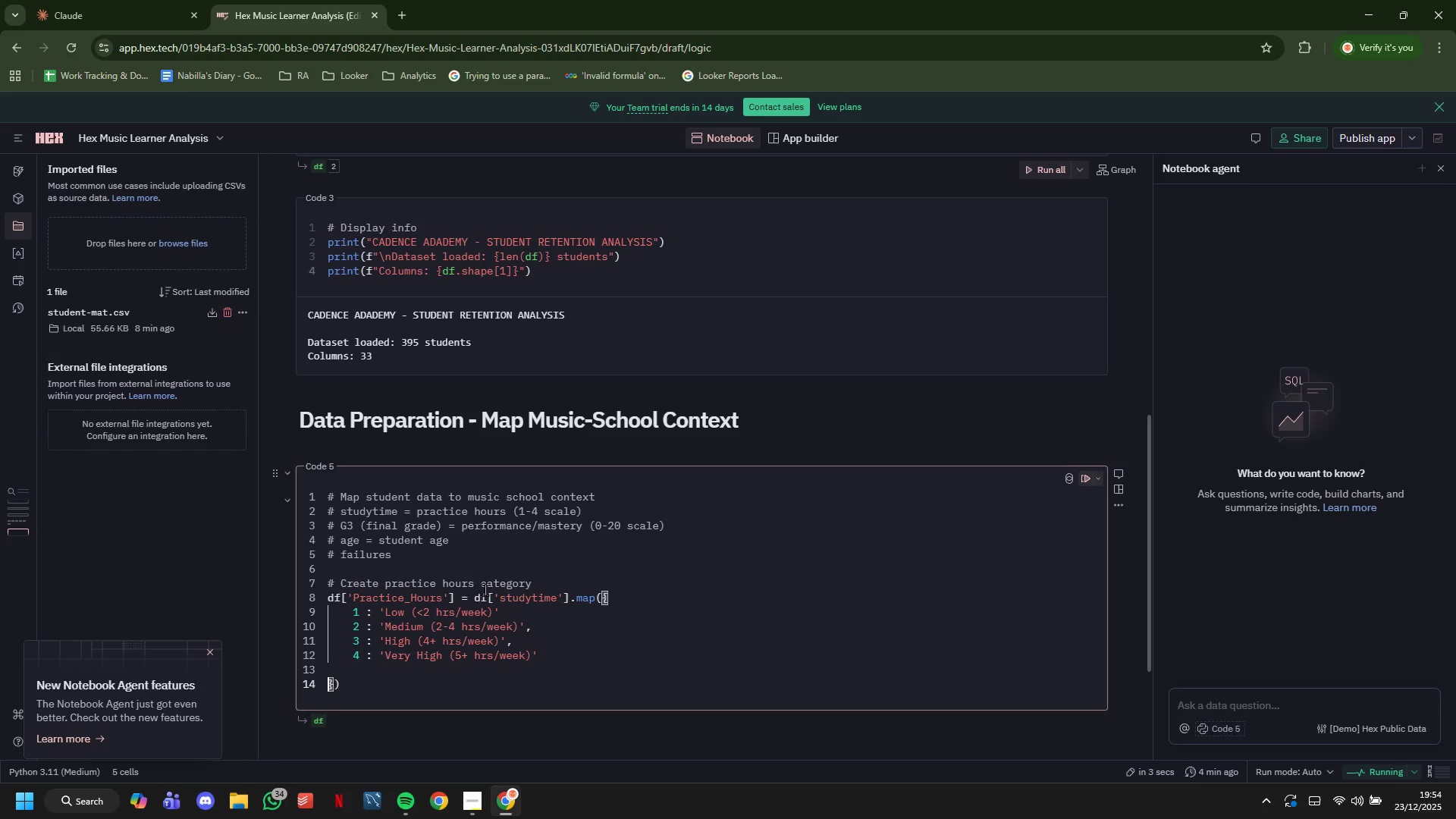 
key(ArrowUp)
 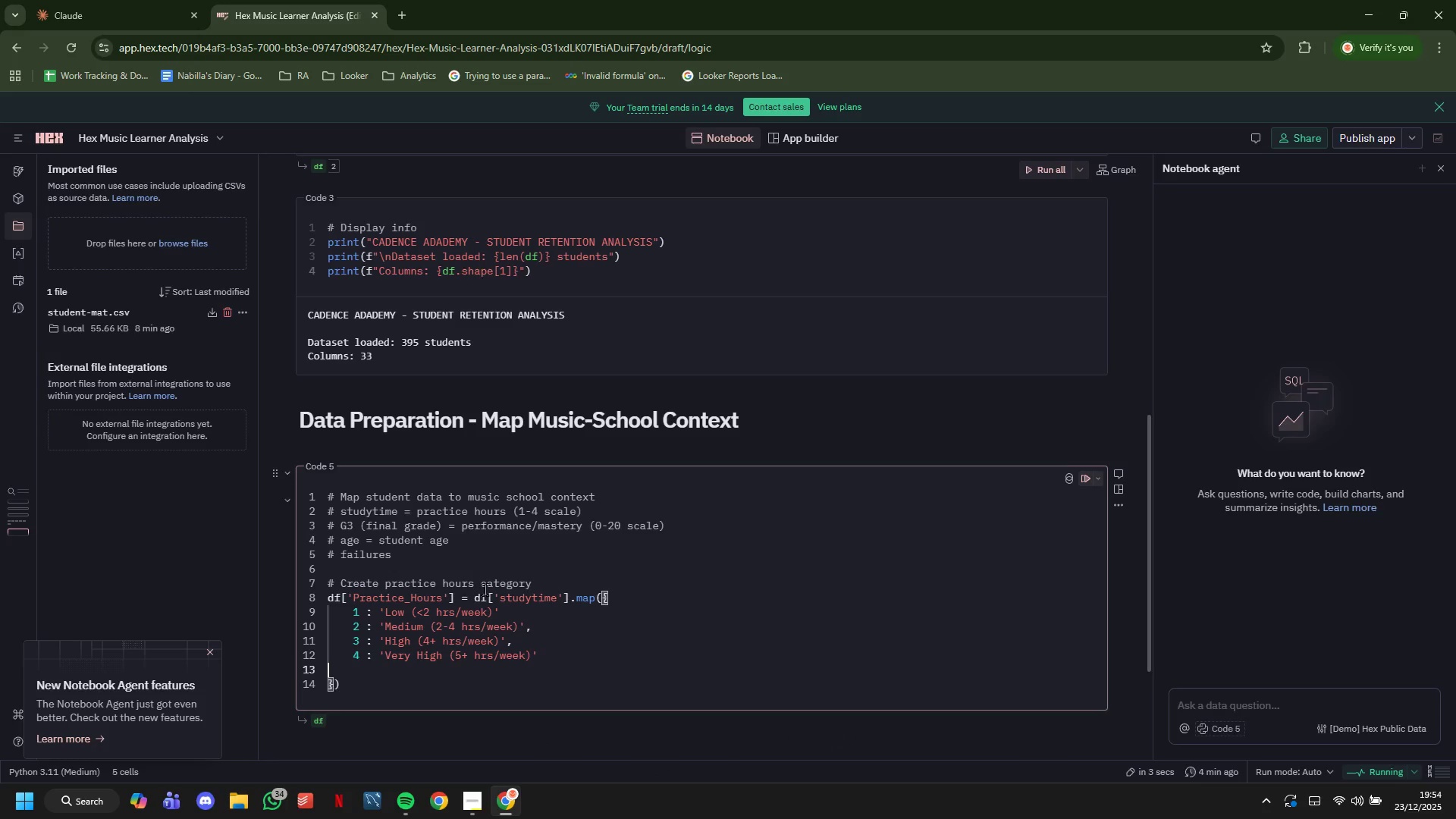 
key(Backspace)
 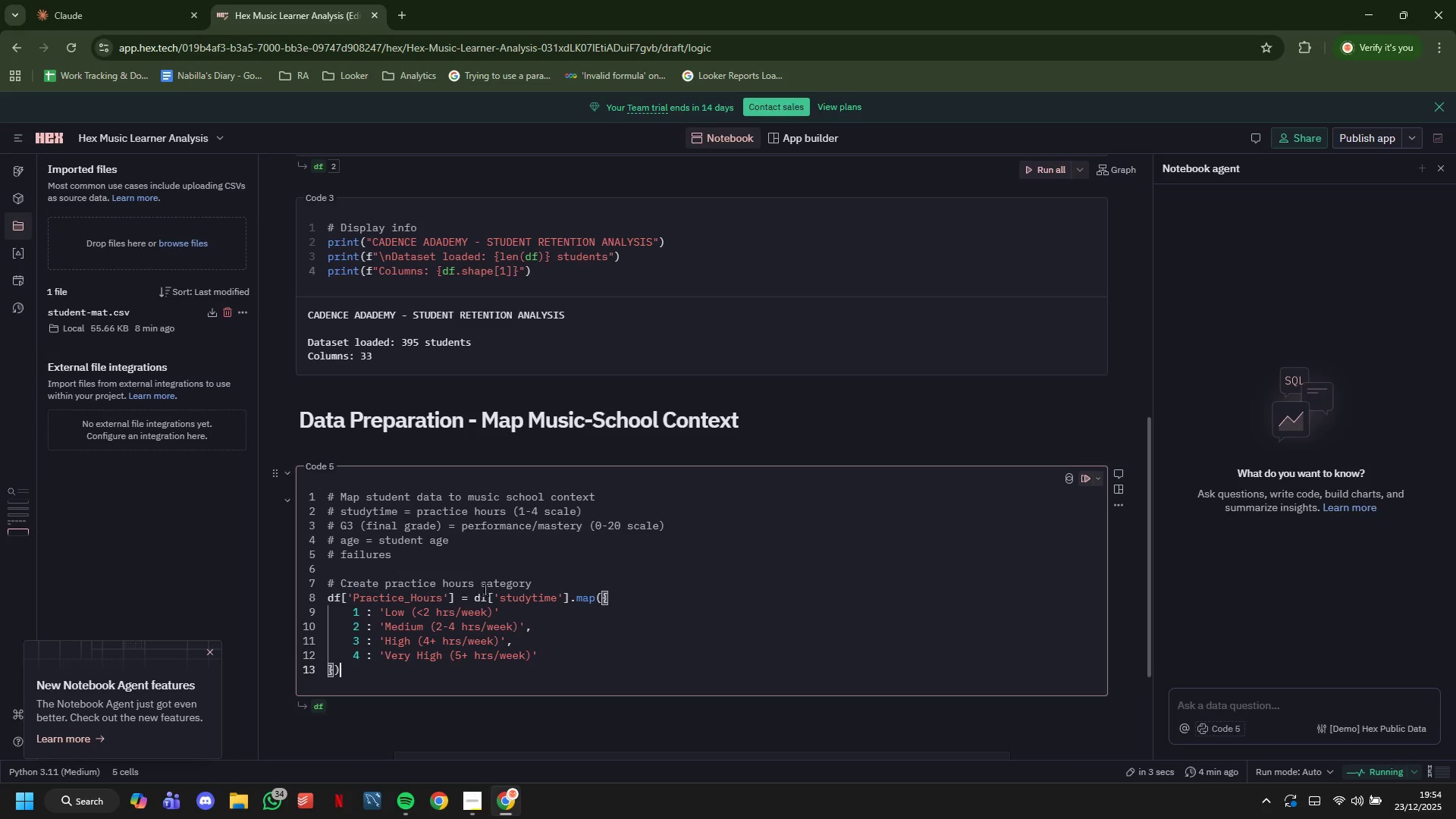 
key(ArrowDown)
 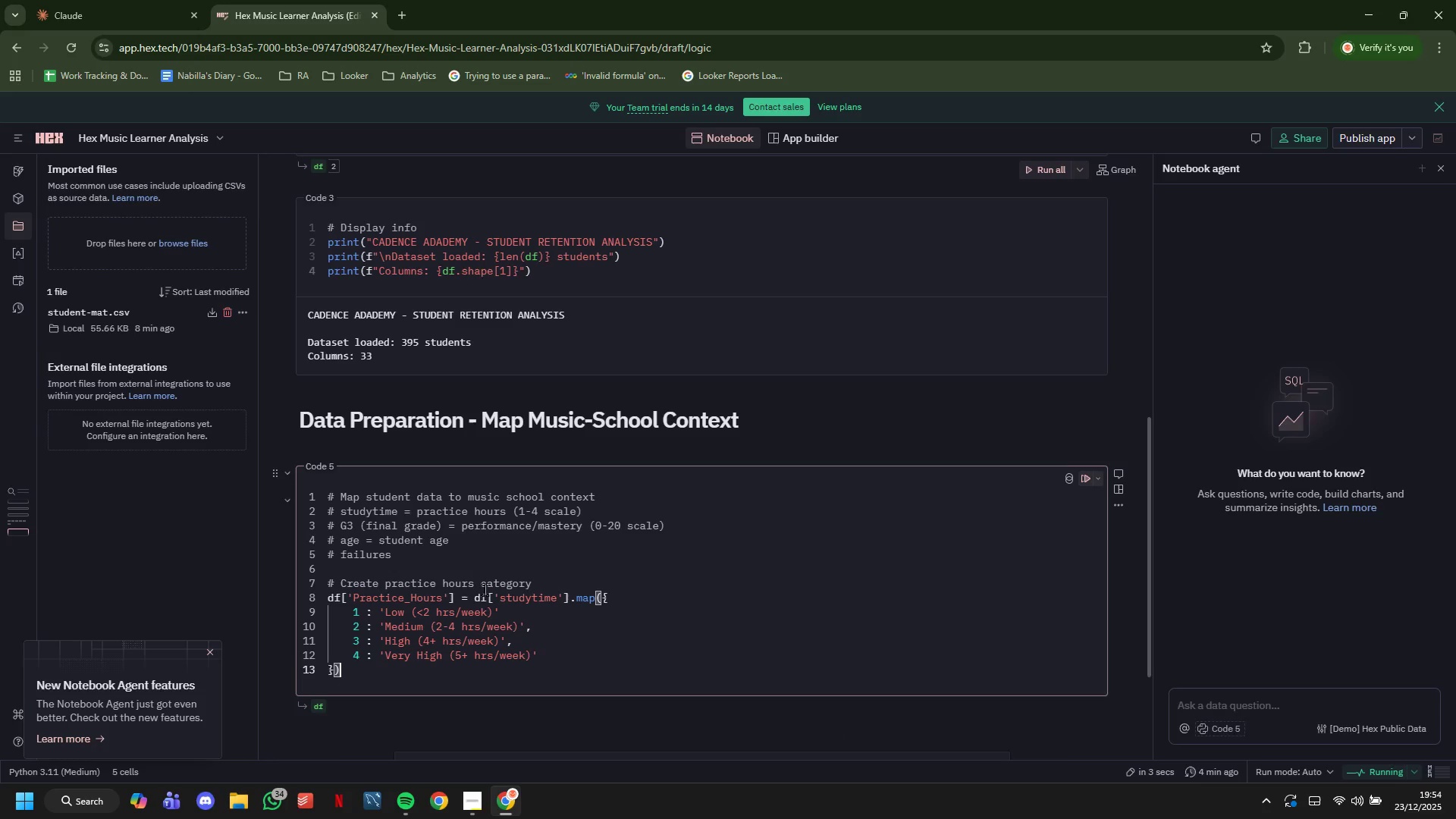 
key(Enter)
 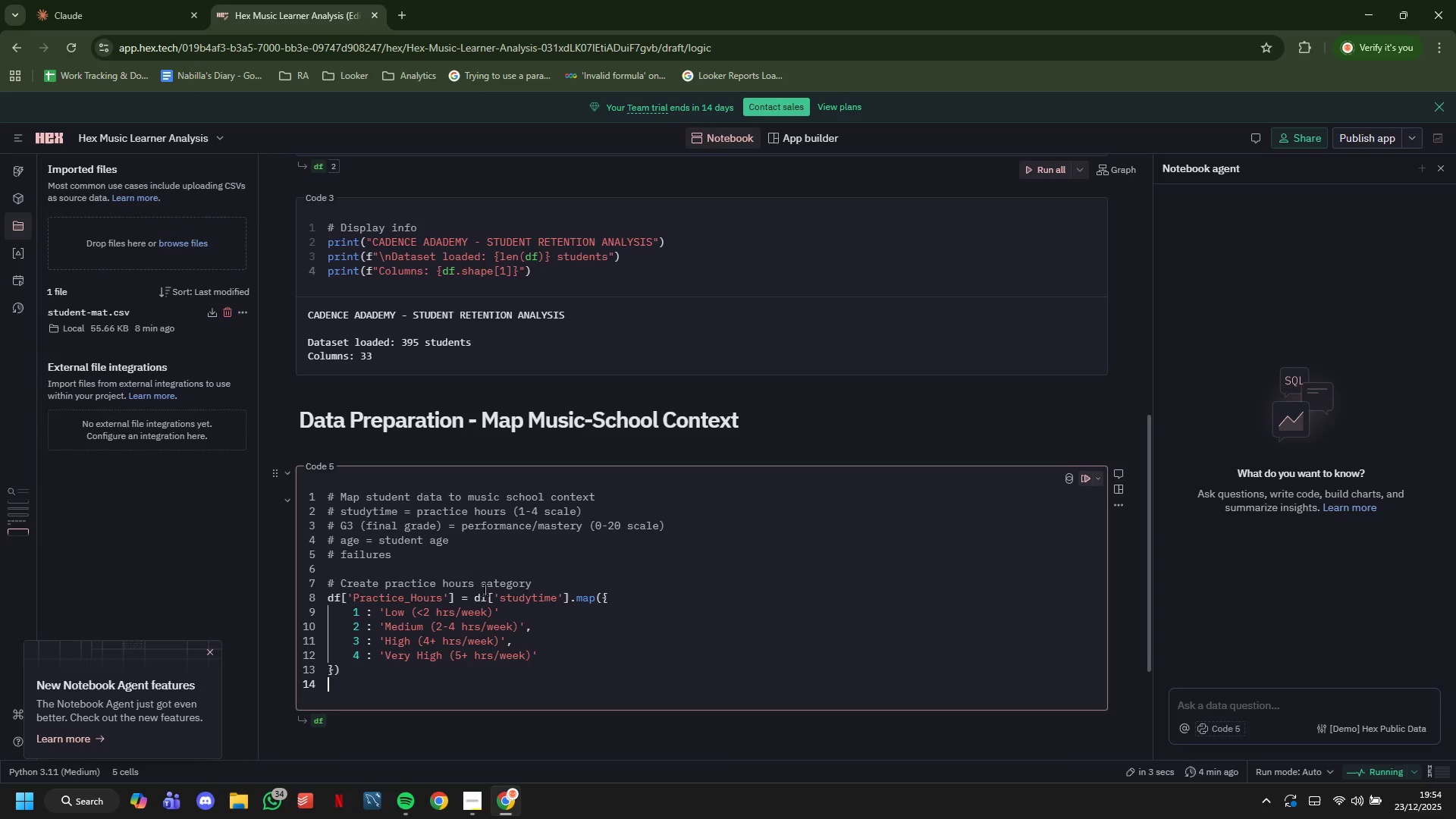 
key(Enter)
 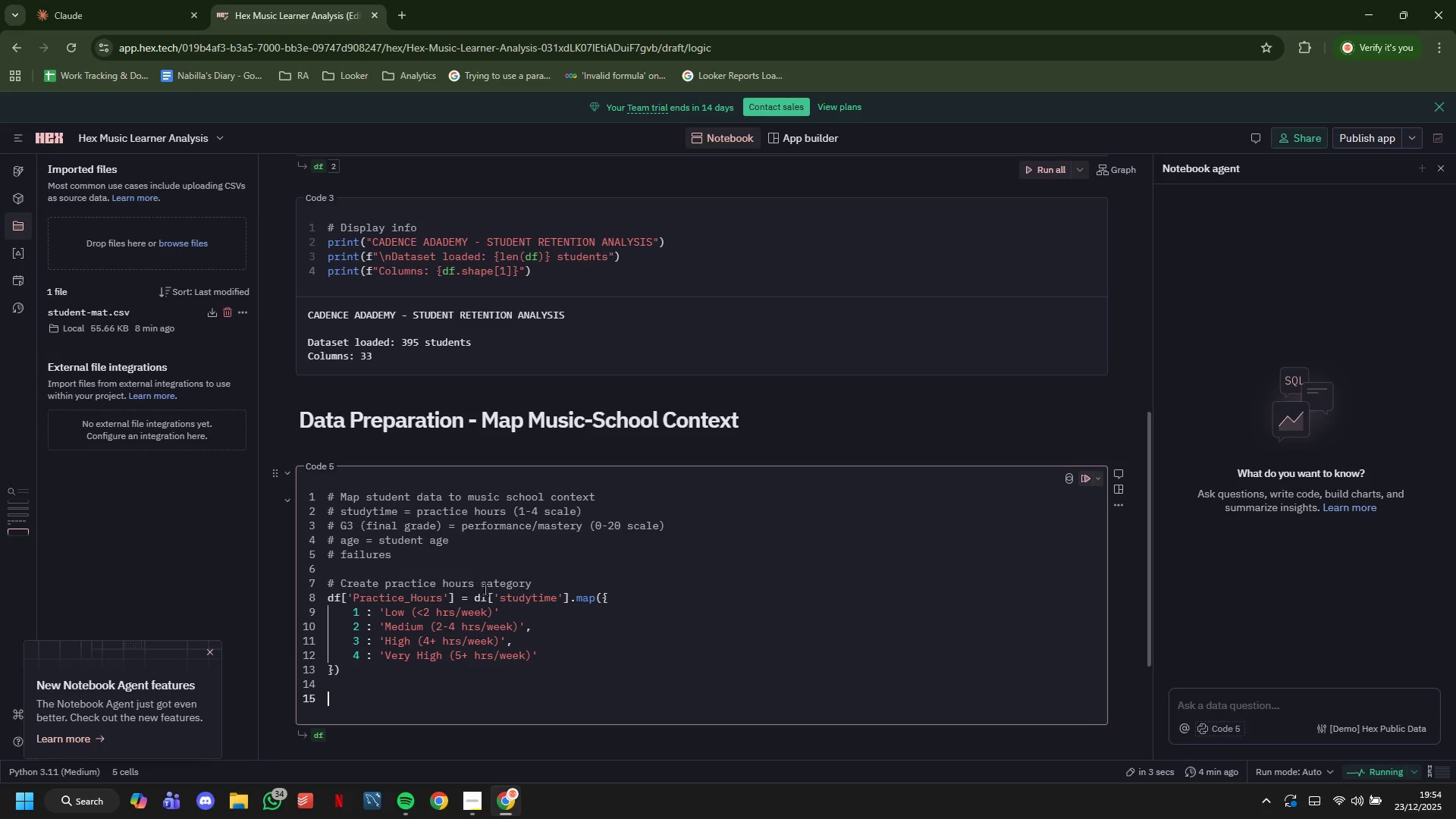 
type(# Create interest level (proxy from 'higher)
 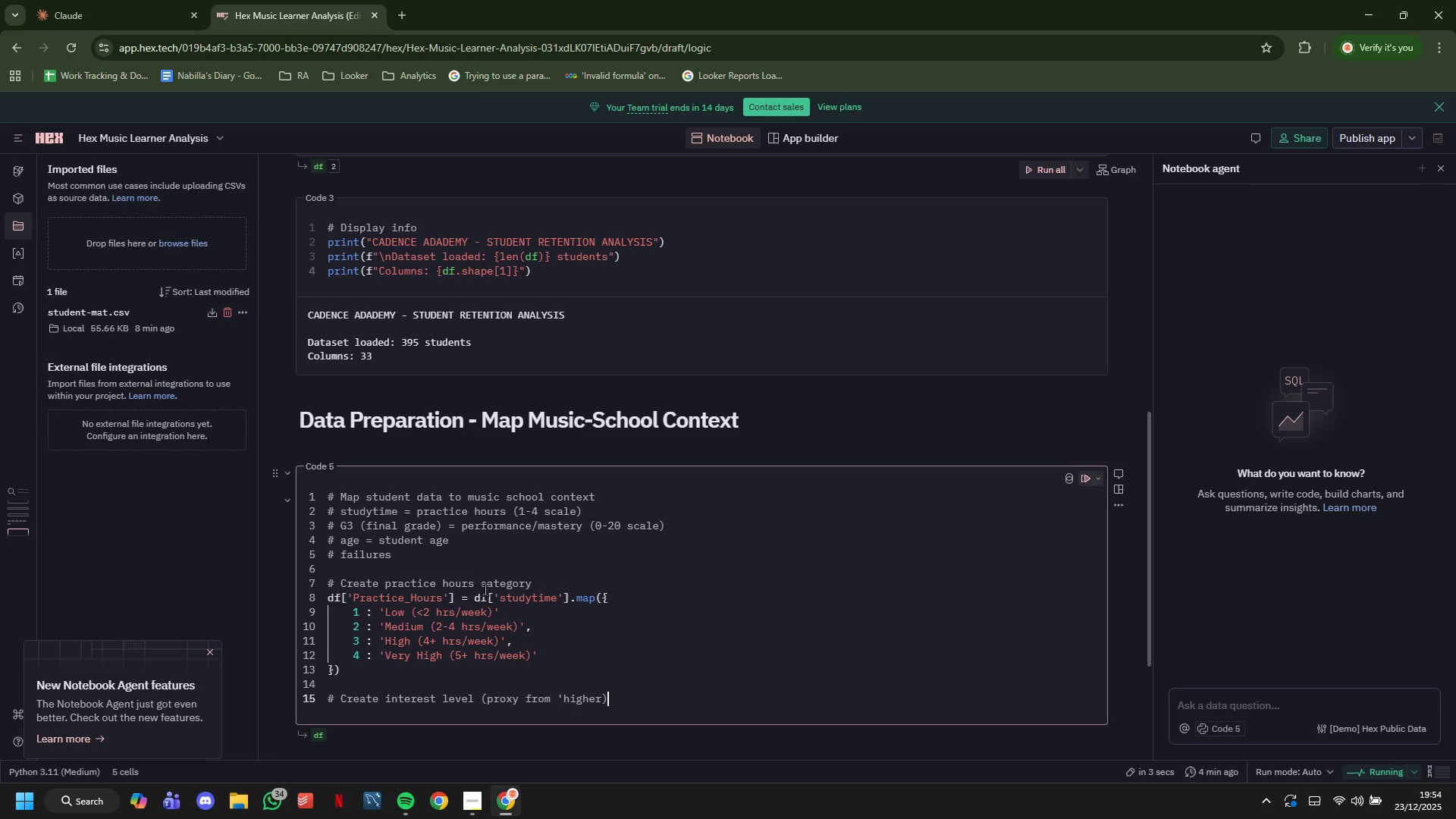 
 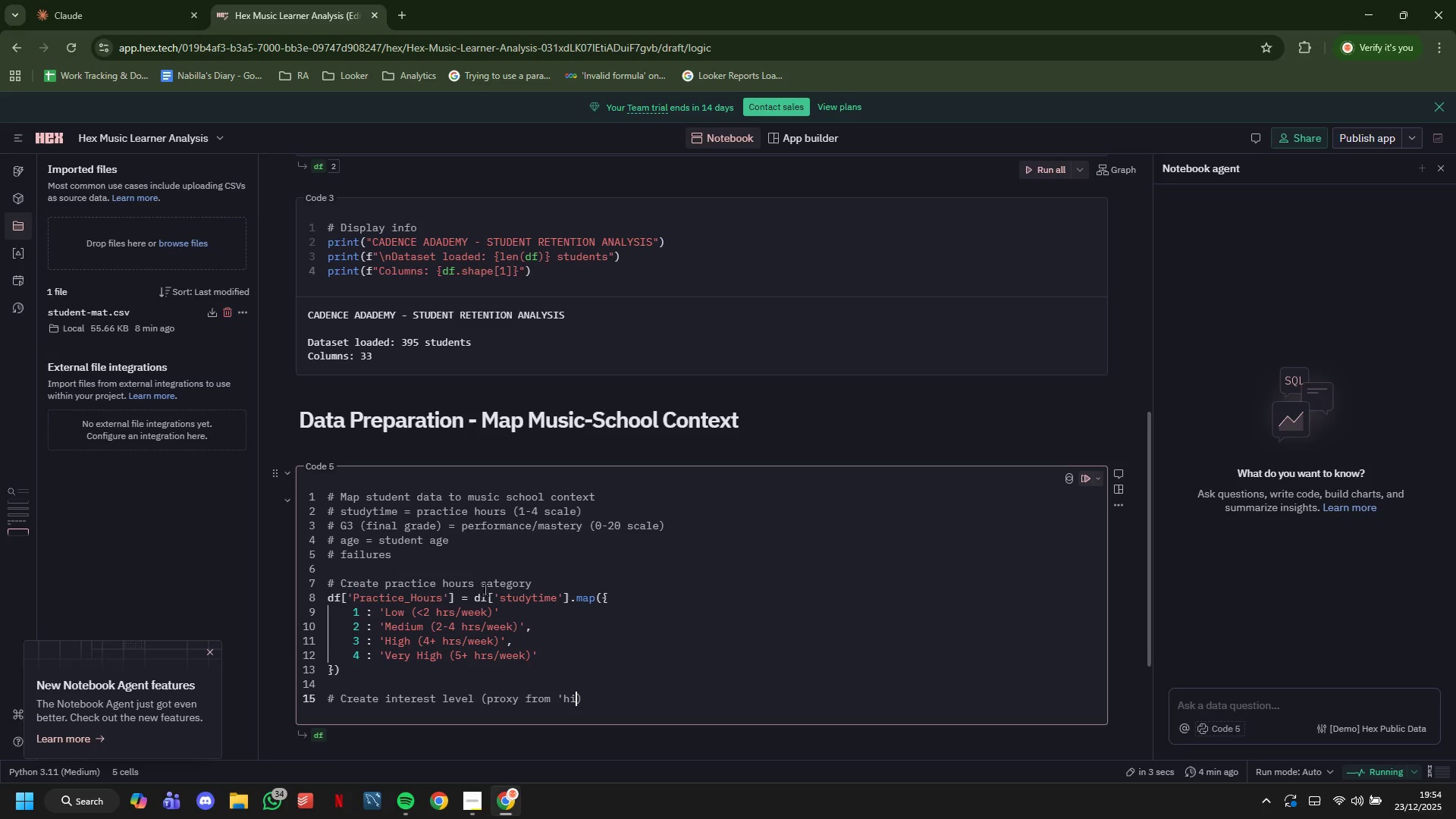 
key(ArrowRight)
 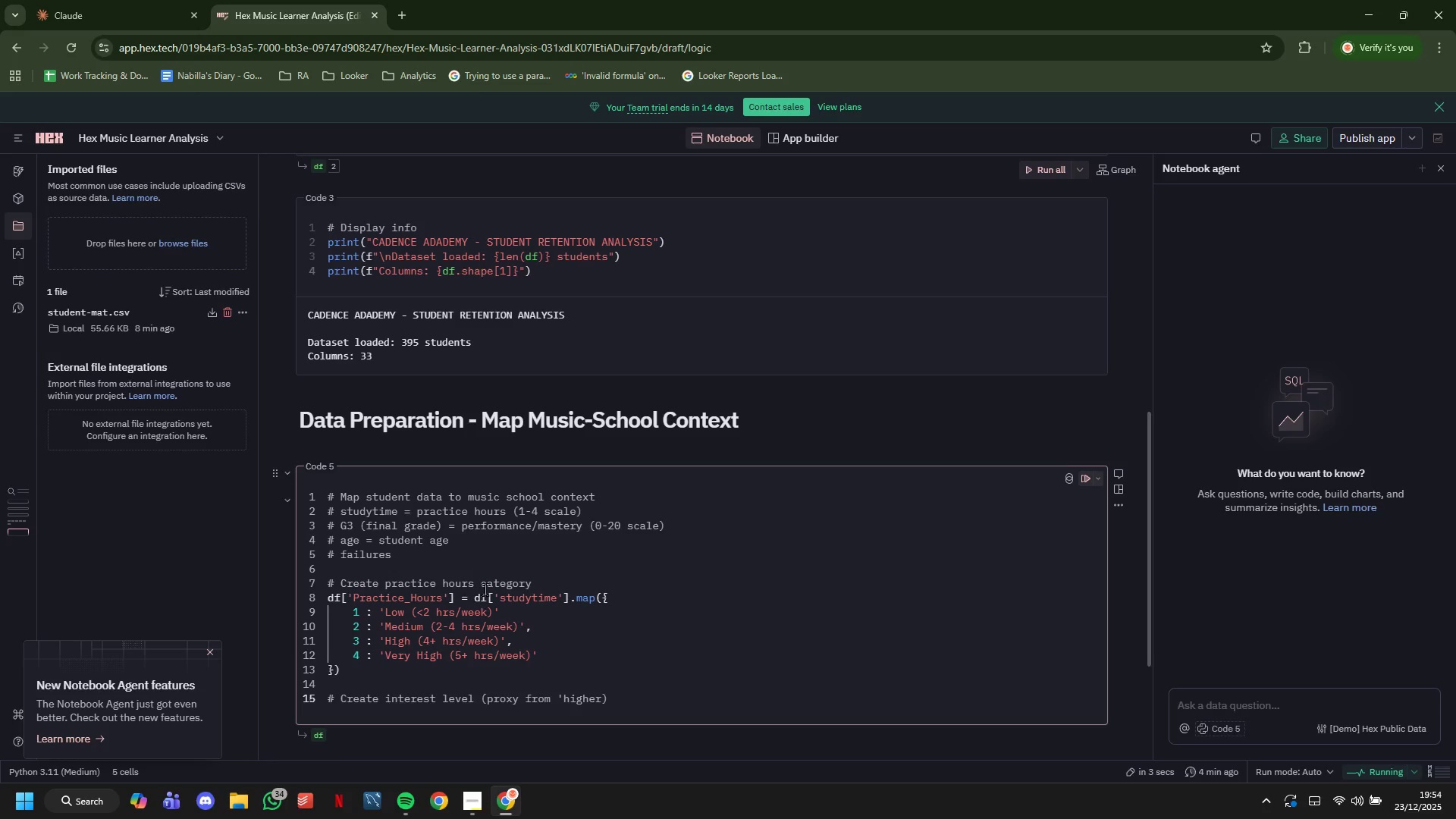 
key(ArrowLeft)
 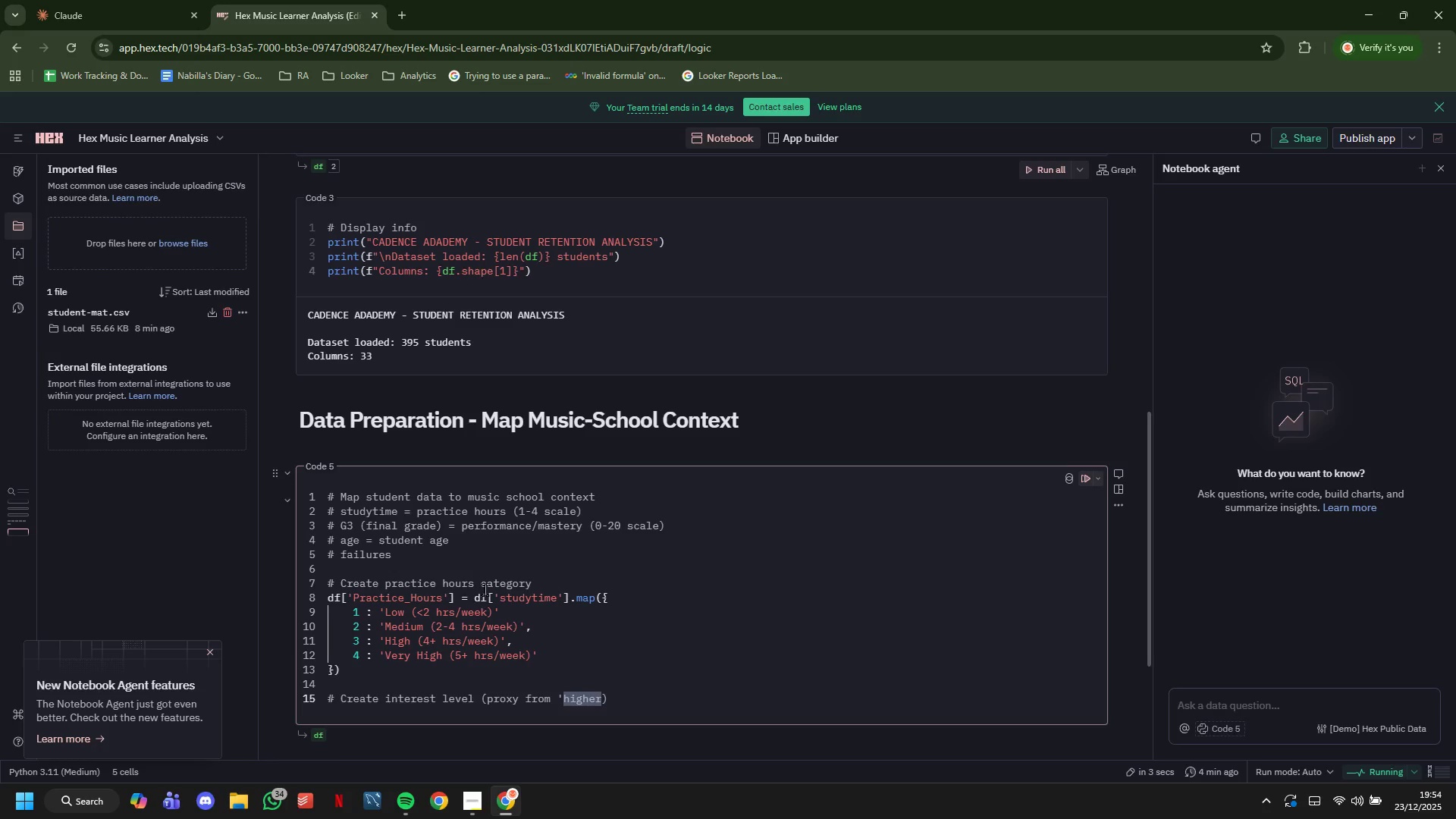 
type(' - wants higher edic)
key(Backspace)
key(Backspace)
type(ucation)
 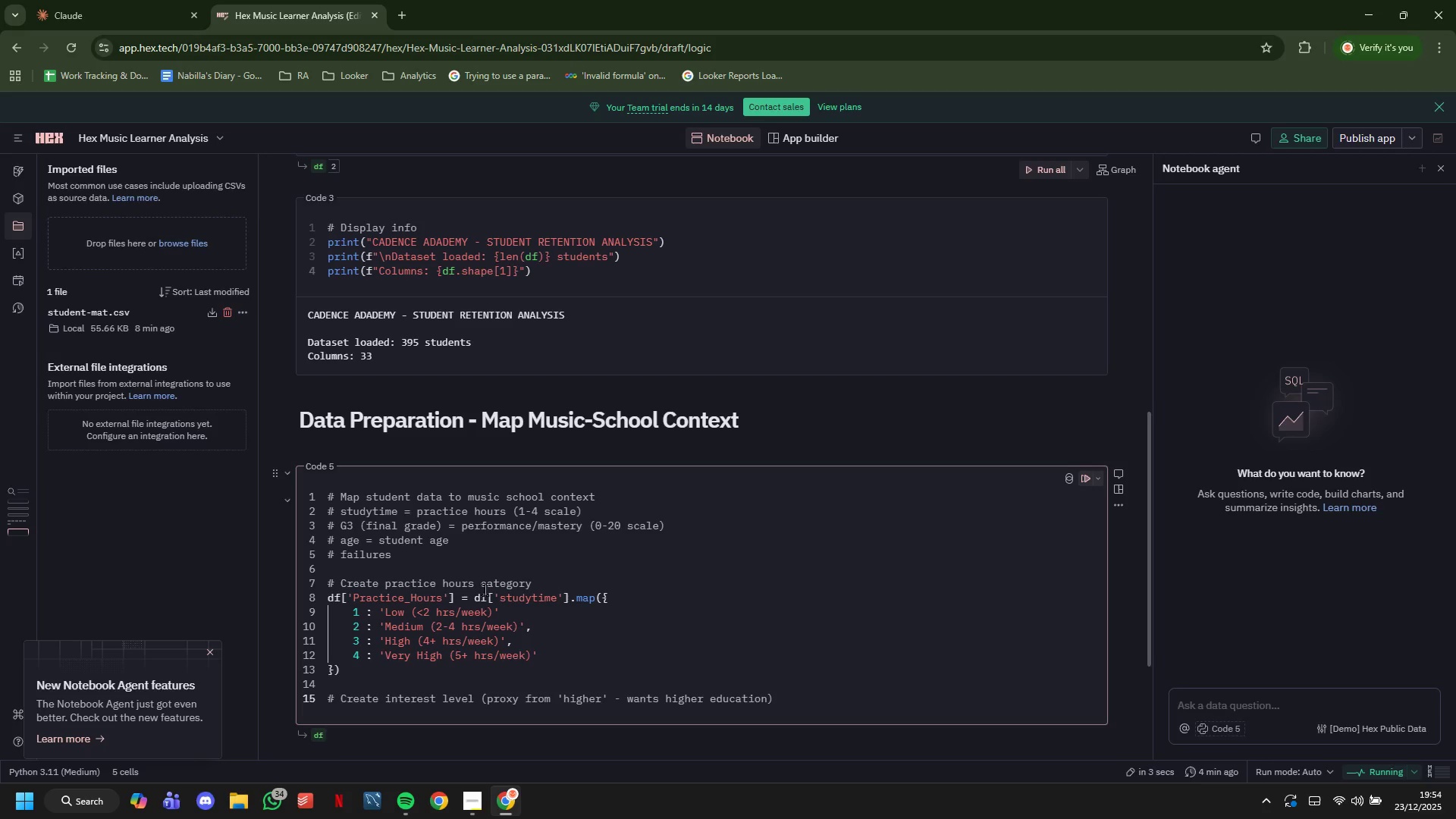 
key(ArrowRight)
 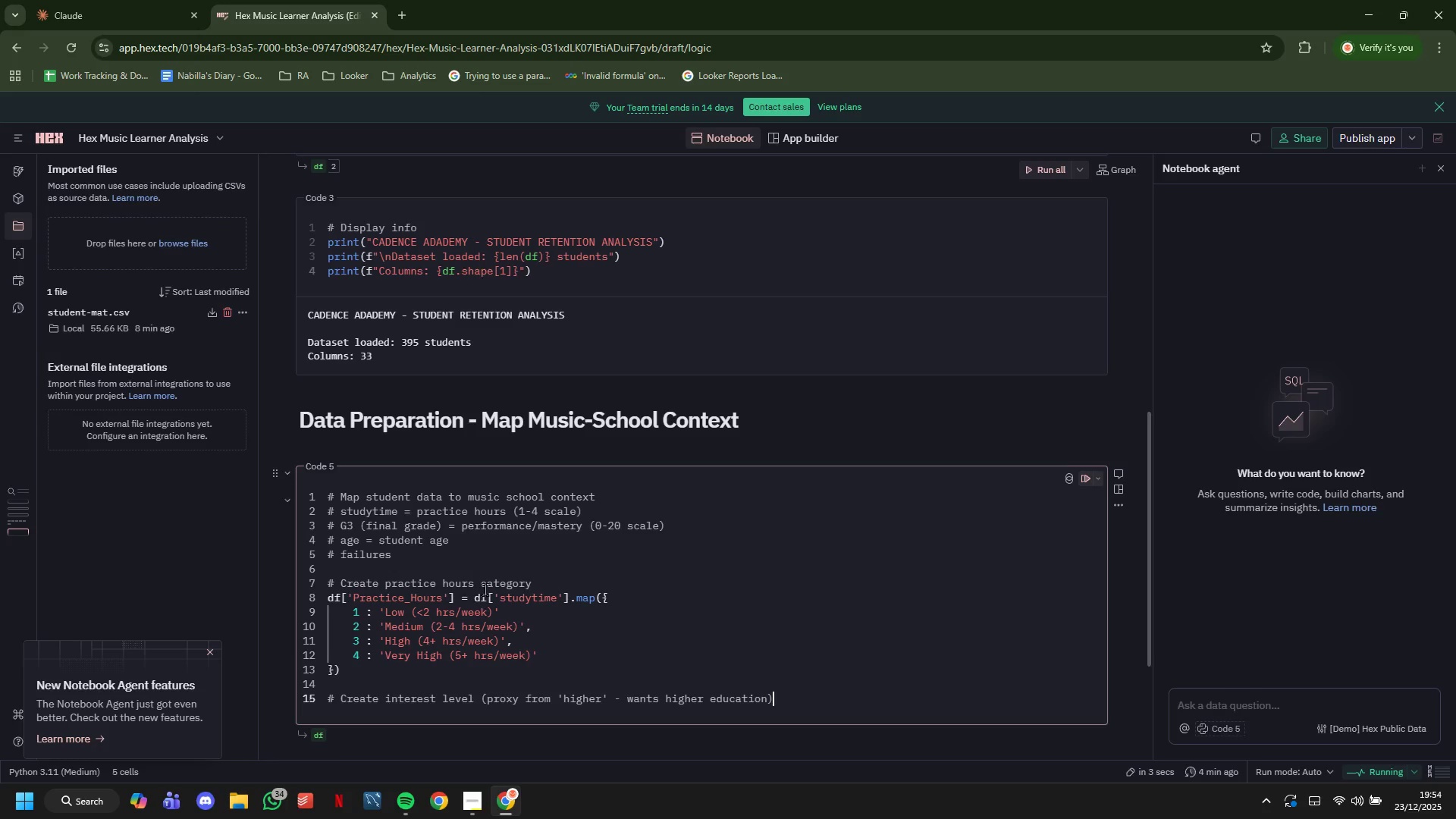 
key(Enter)
 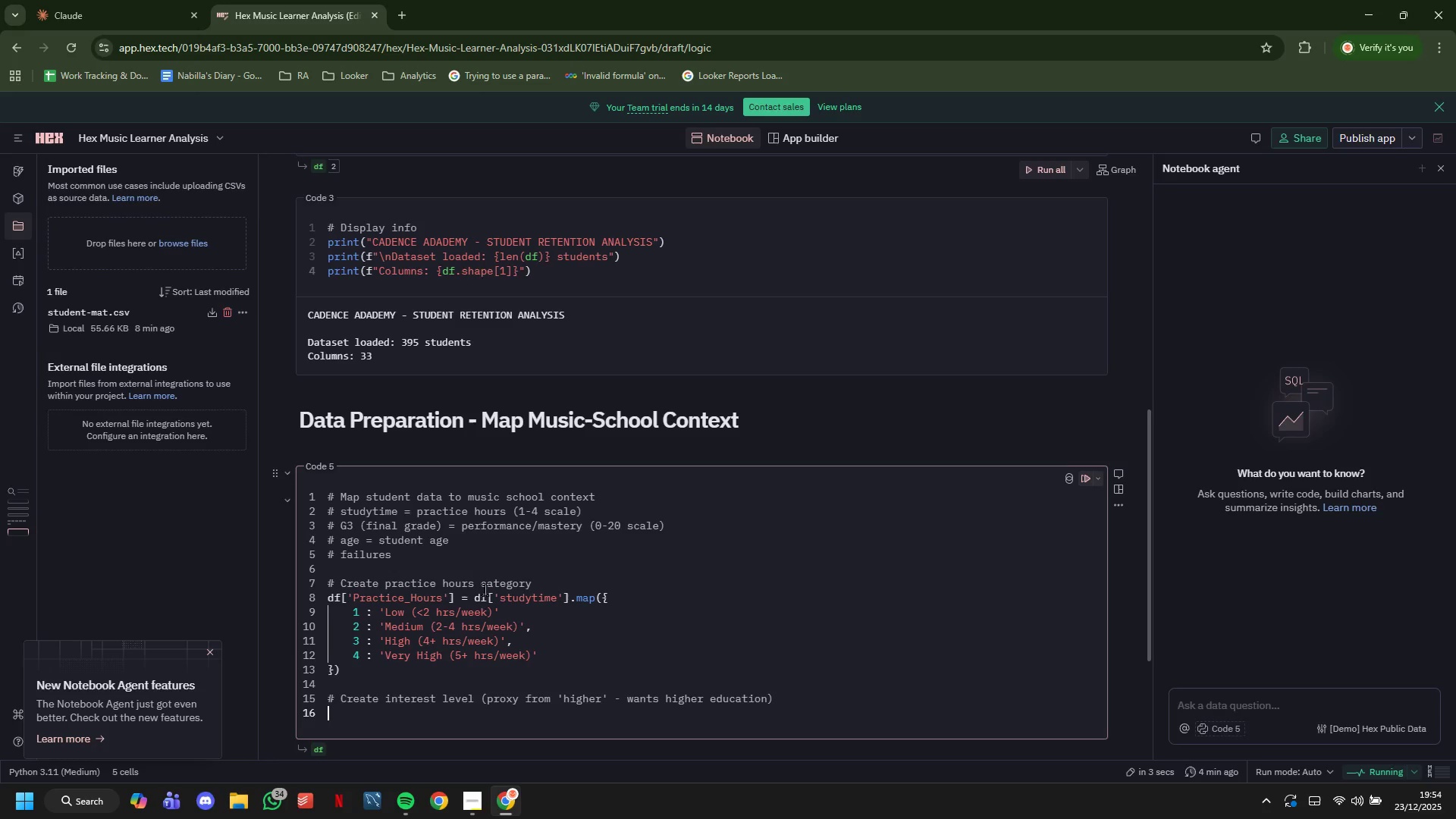 
type(df['Interest-Leve;)
key(Backspace)
type(l)
 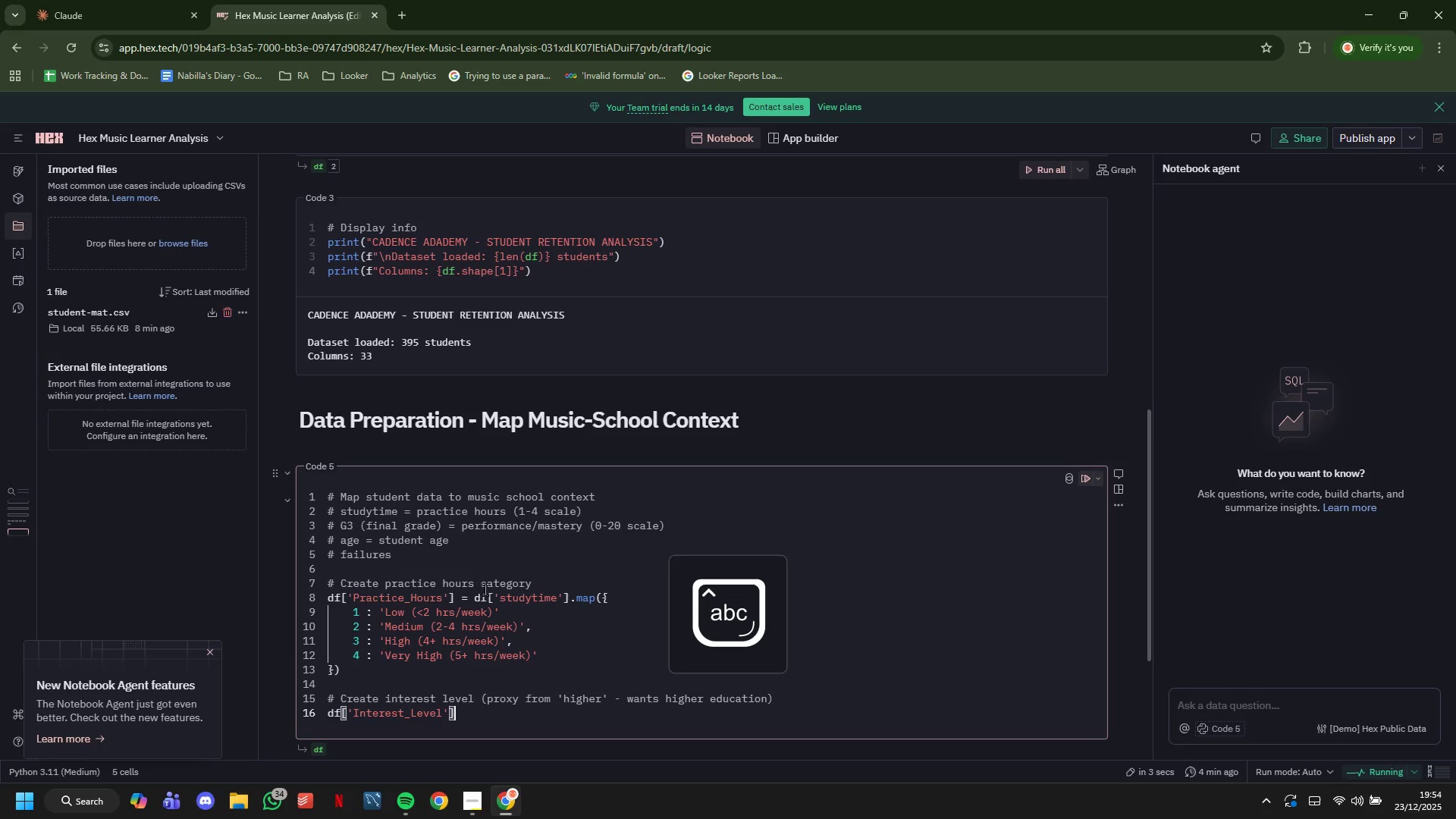 
 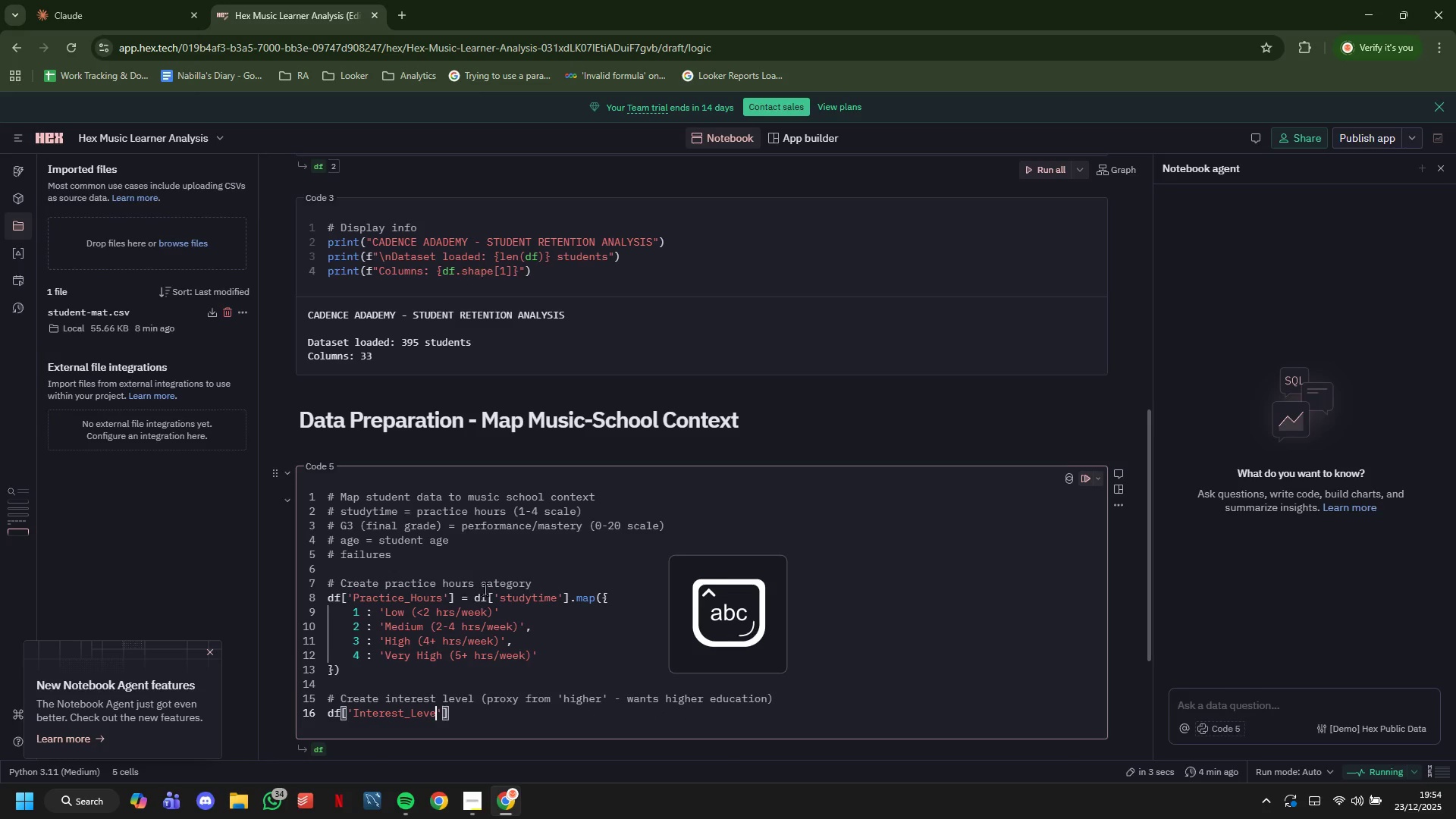 
key(ArrowRight)
 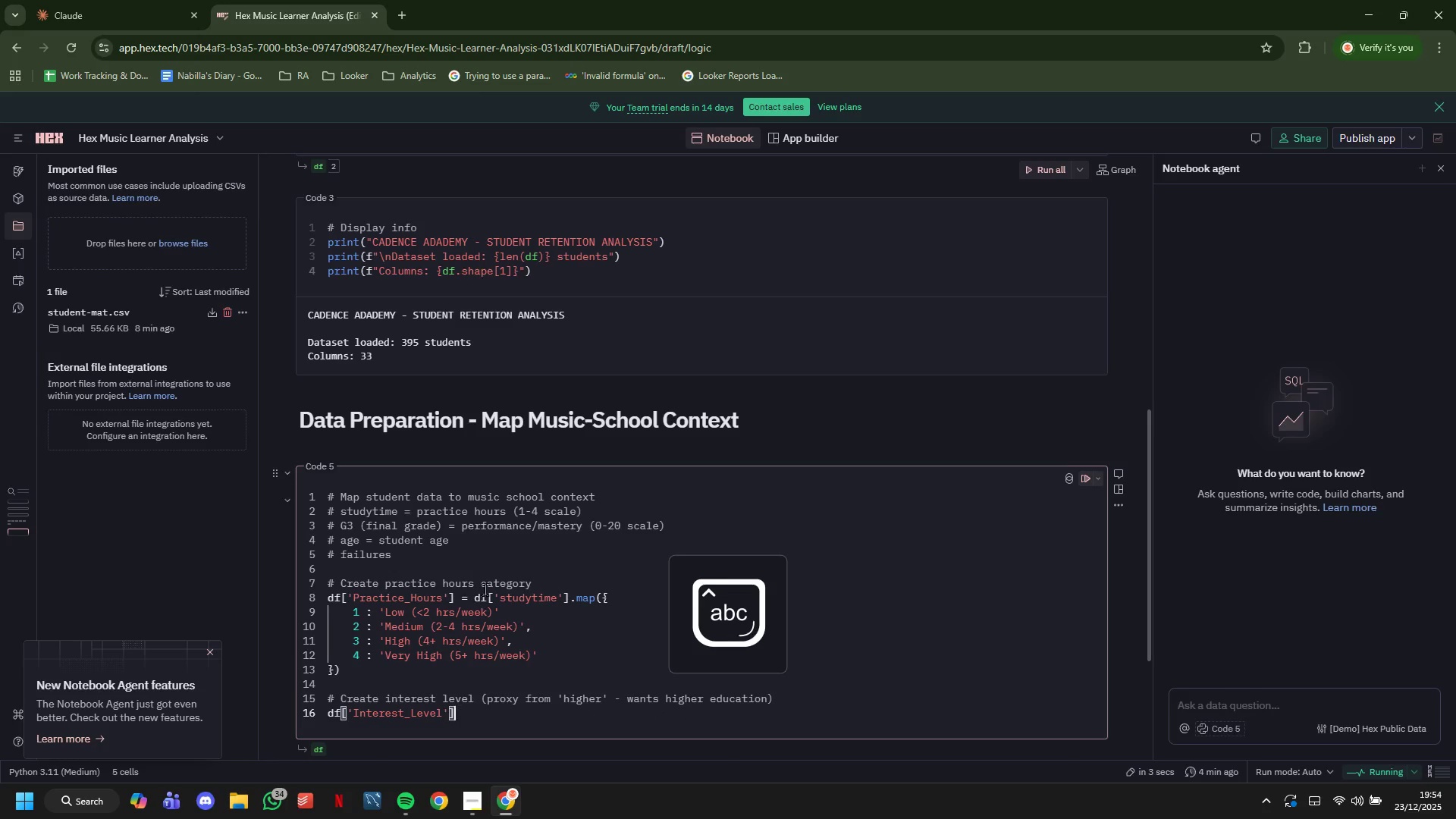 
key(ArrowRight)
 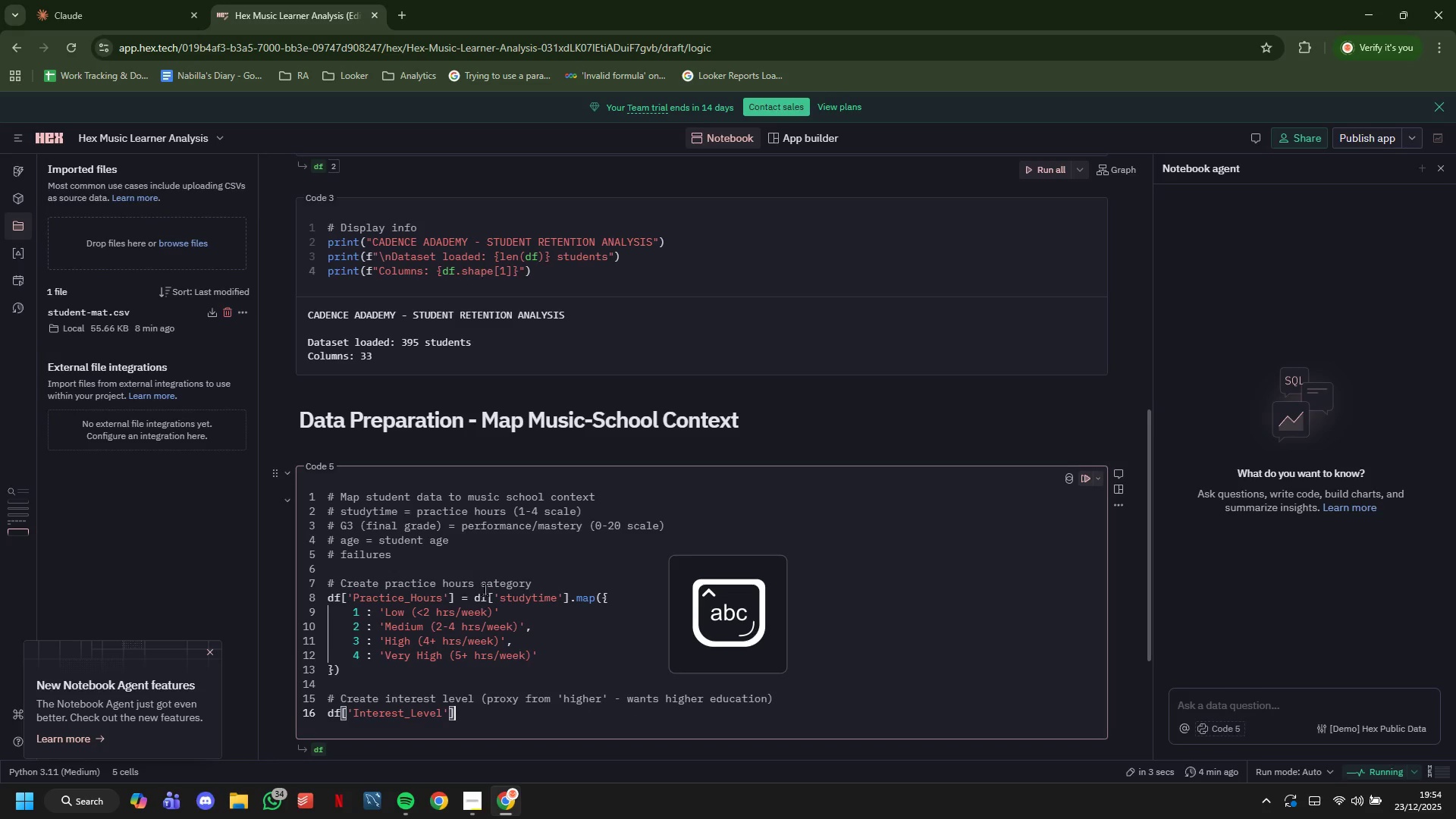 
key(ArrowRight)
 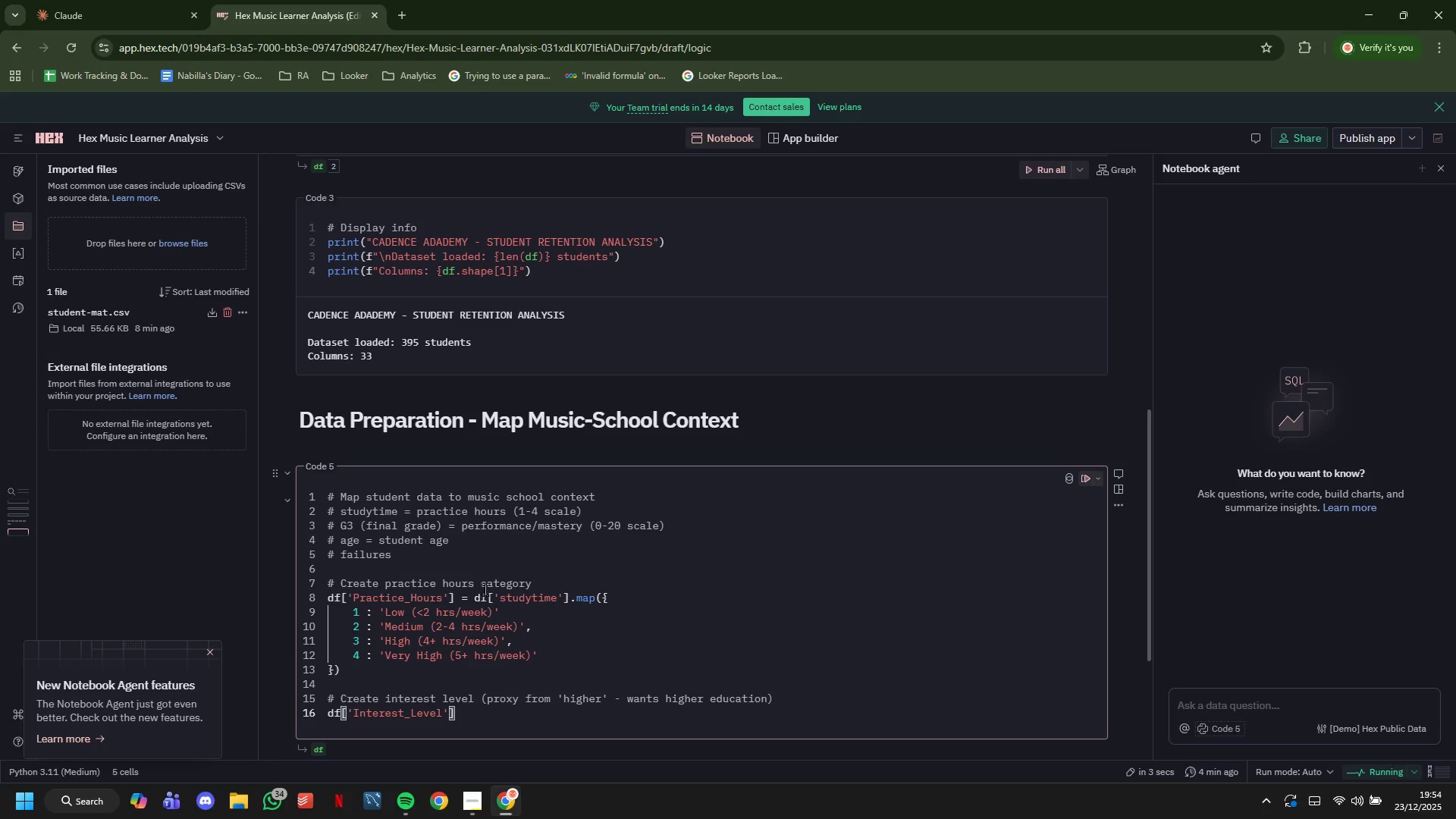 
key(Space)
 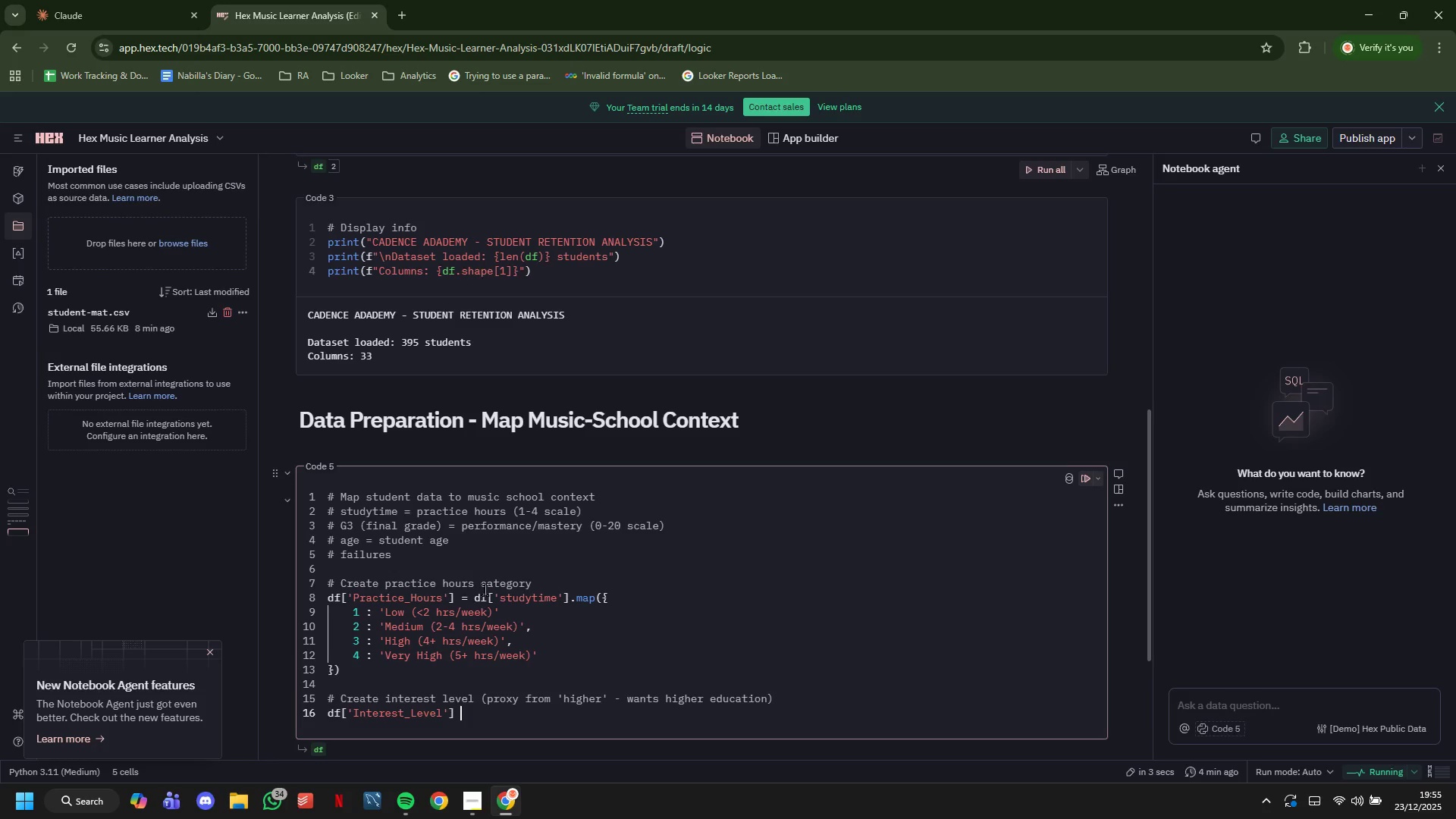 
key(Equal)
 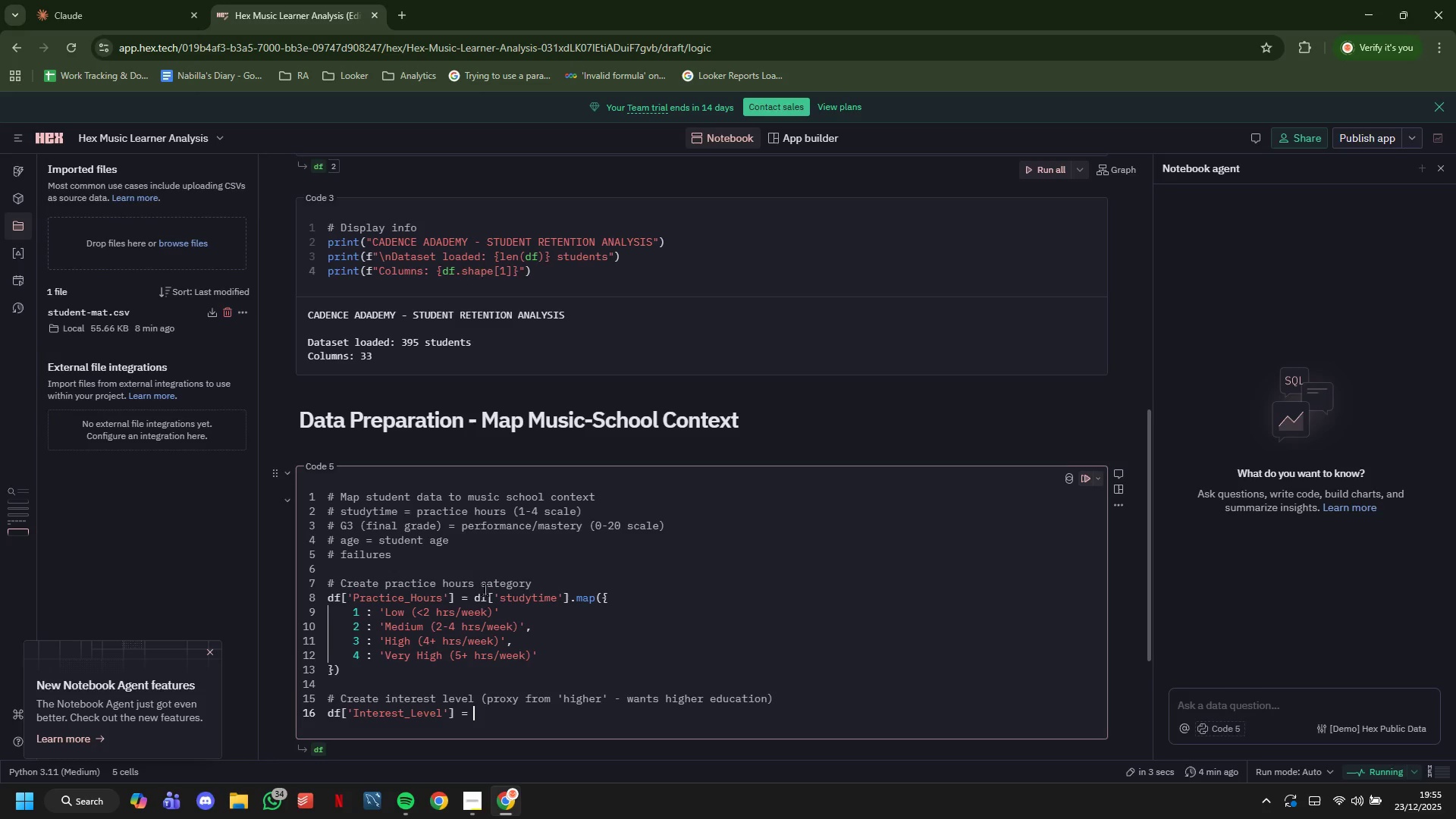 
key(Space)
 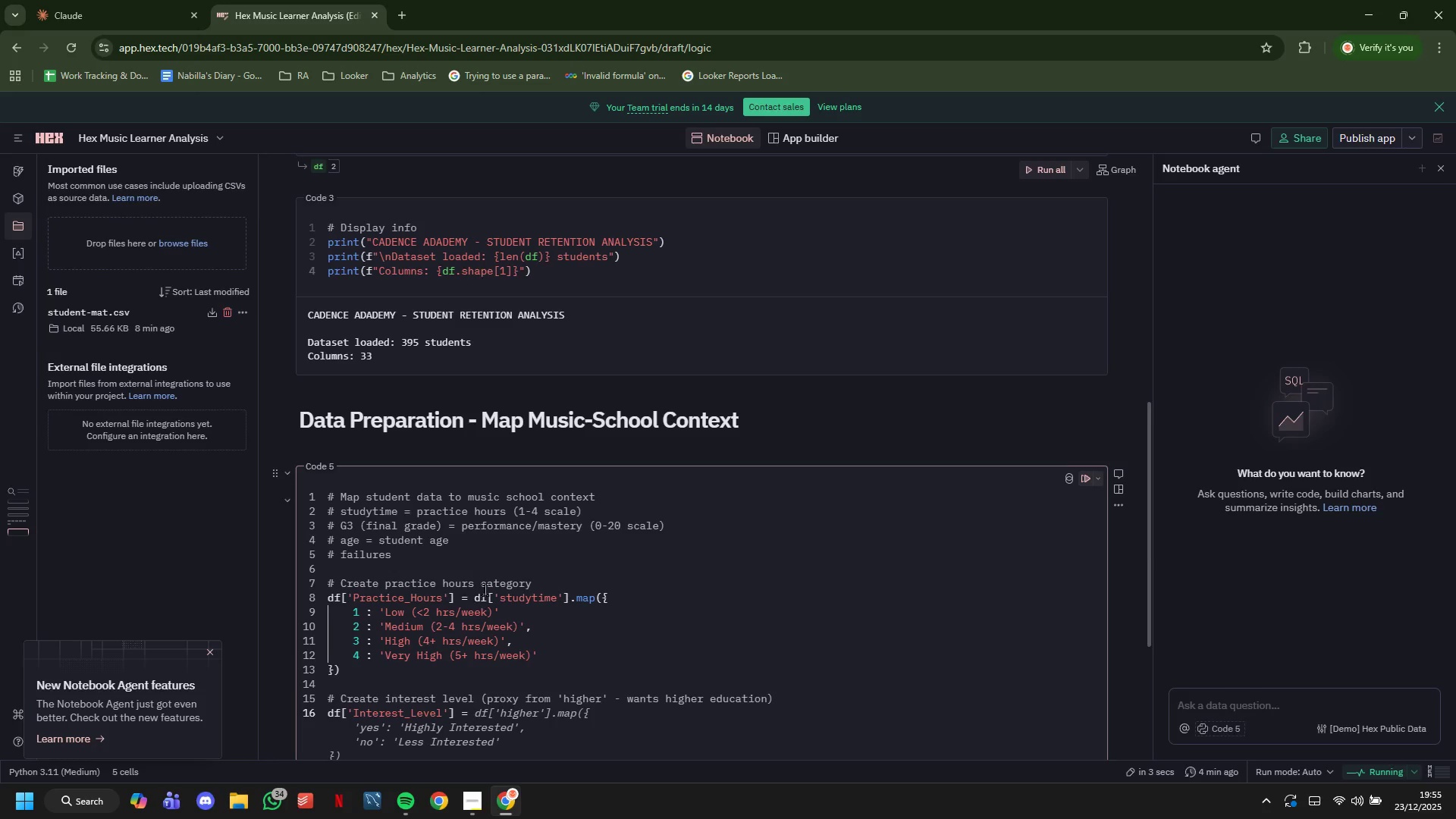 
key(Tab)
 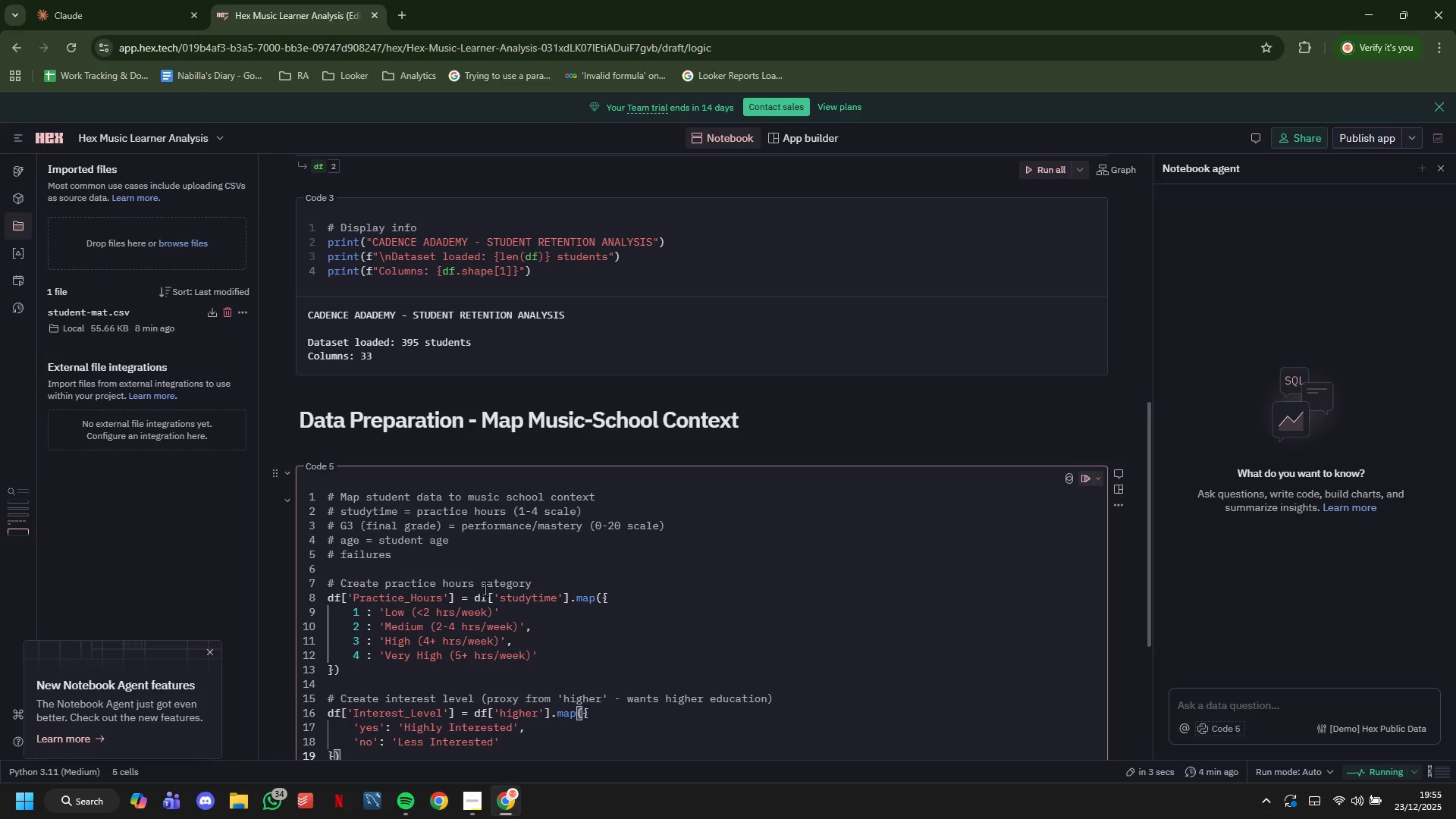 
key(ArrowDown)
 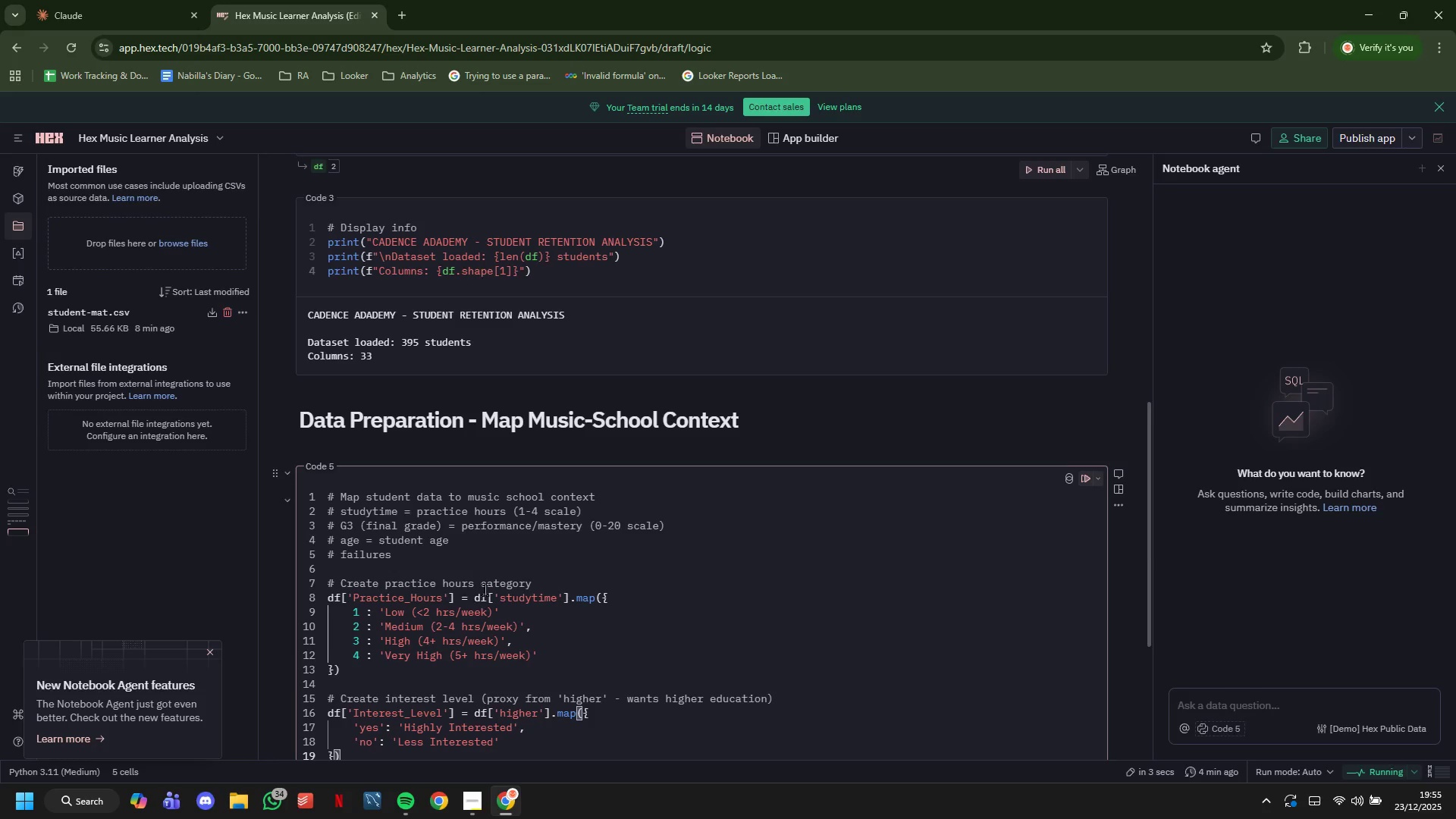 
key(ArrowDown)
 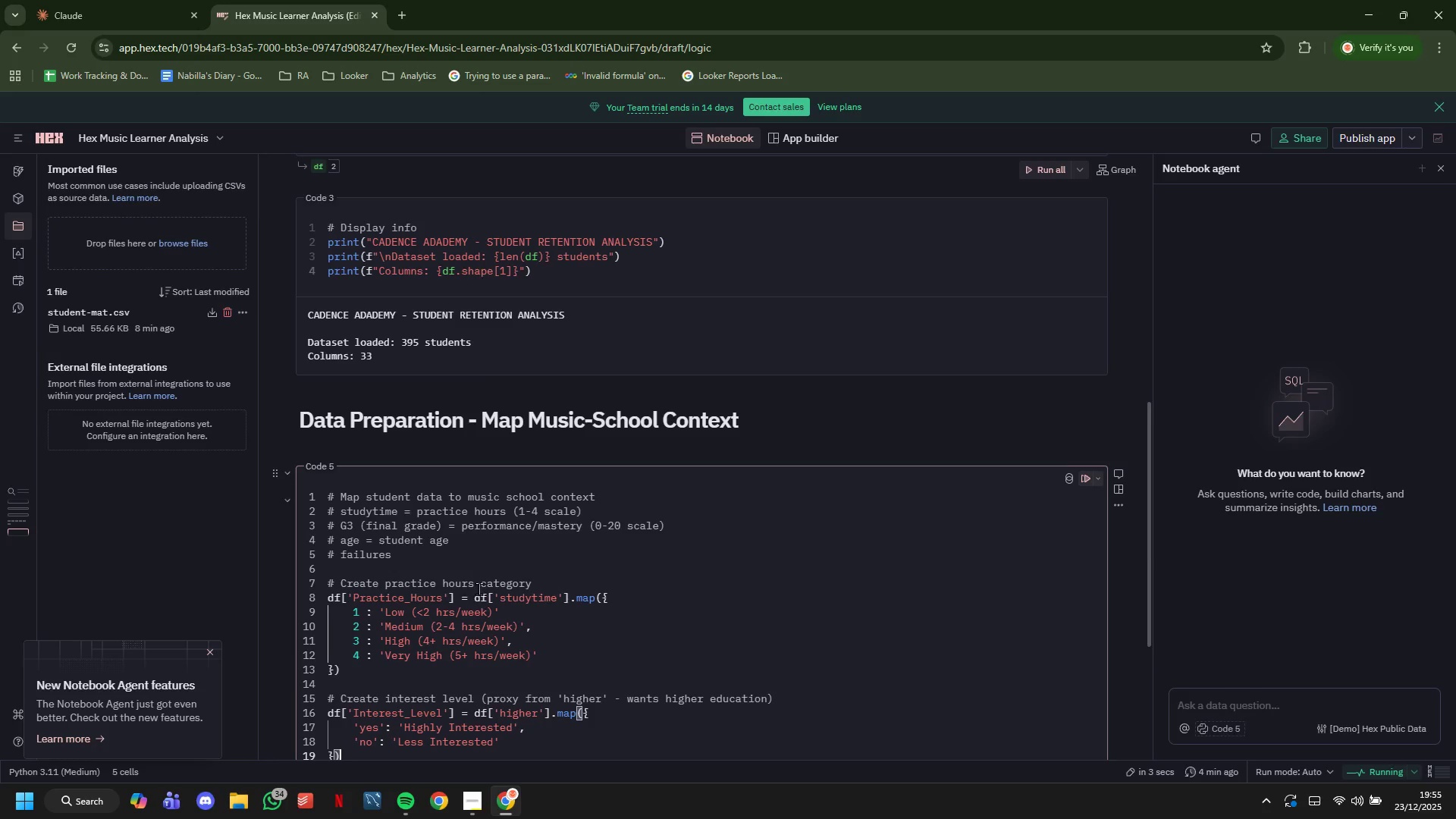 
scroll: coordinate [475, 589], scroll_direction: down, amount: 3.0
 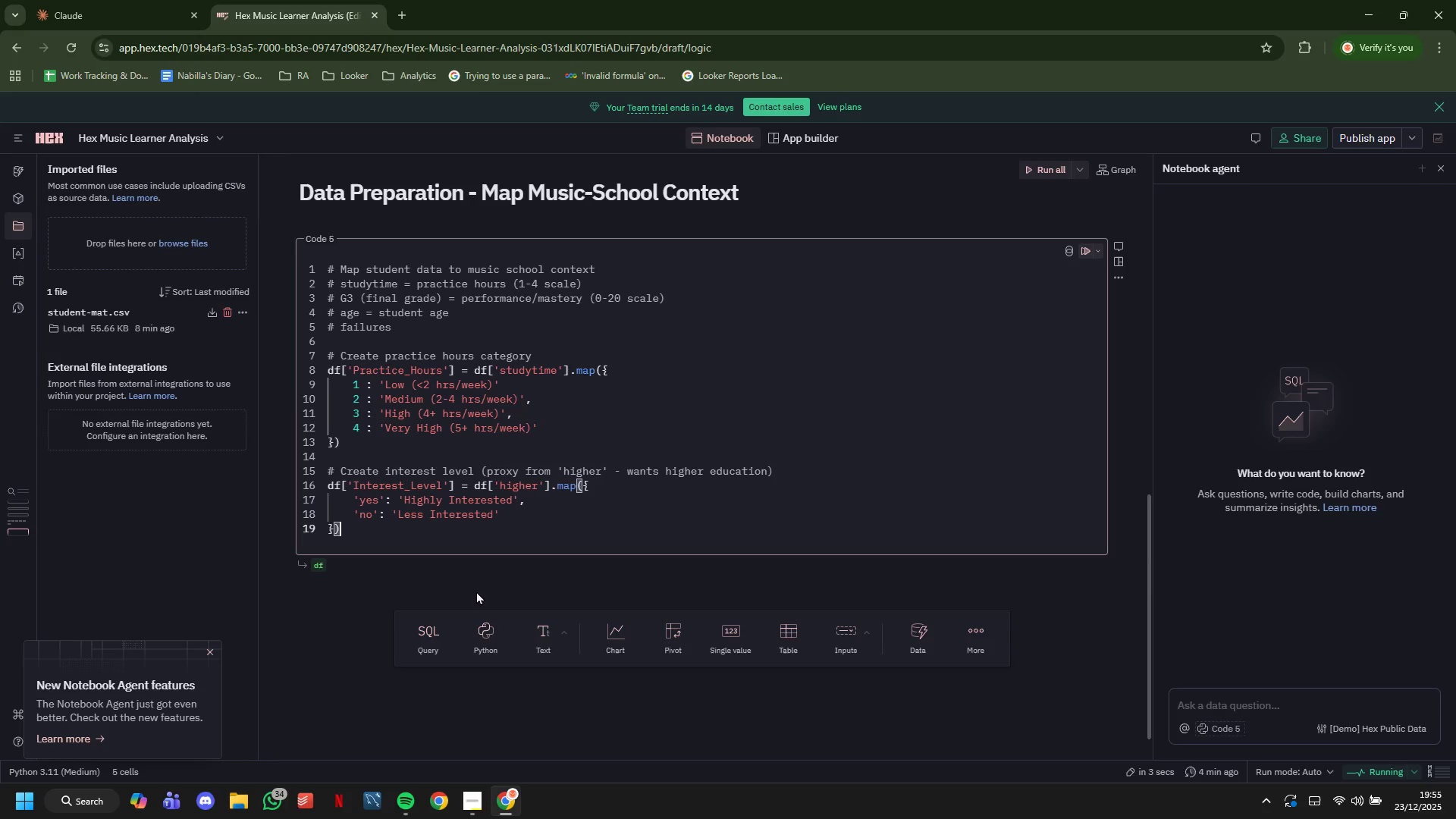 
key(Enter)
 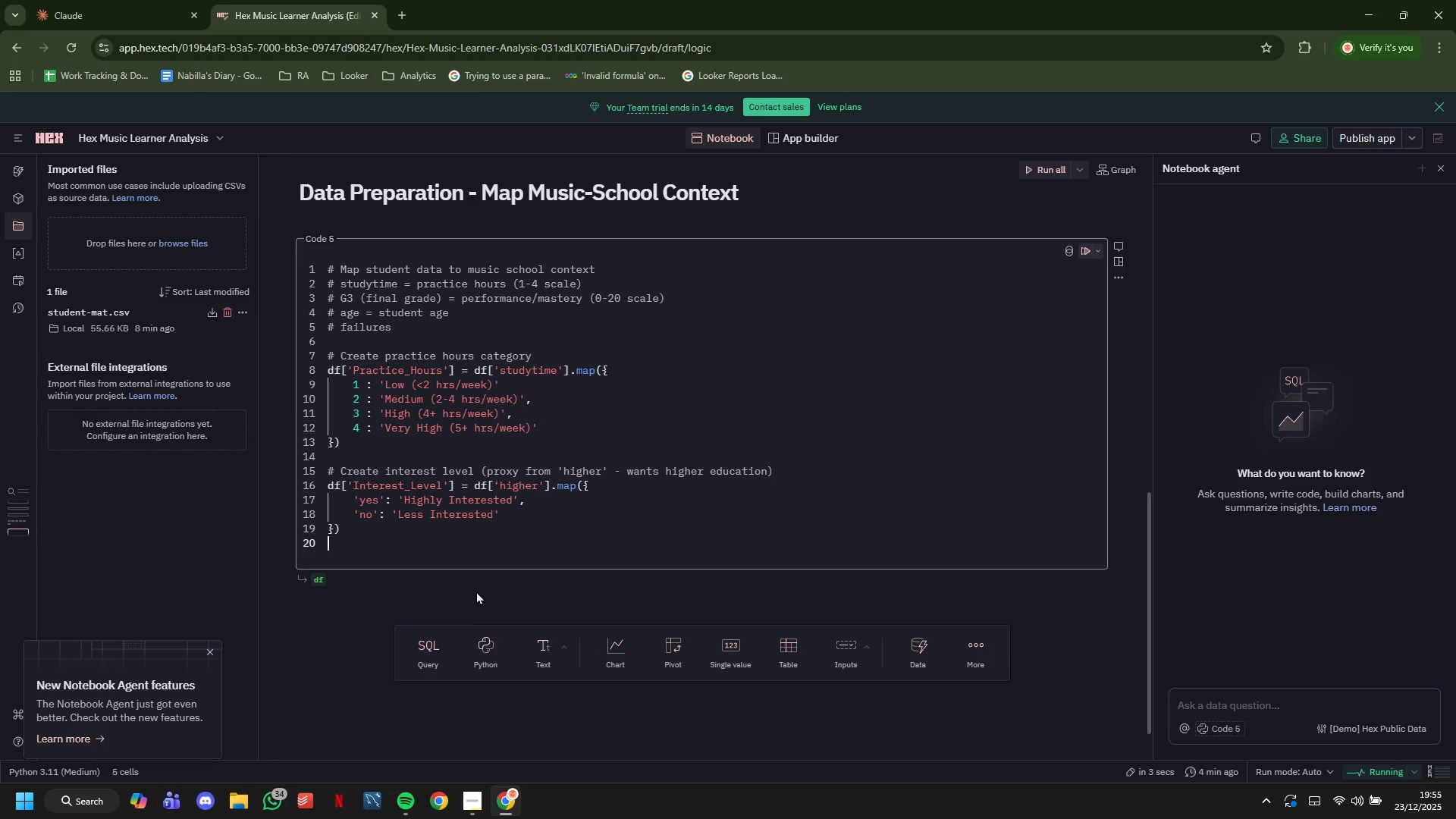 
key(Enter)
 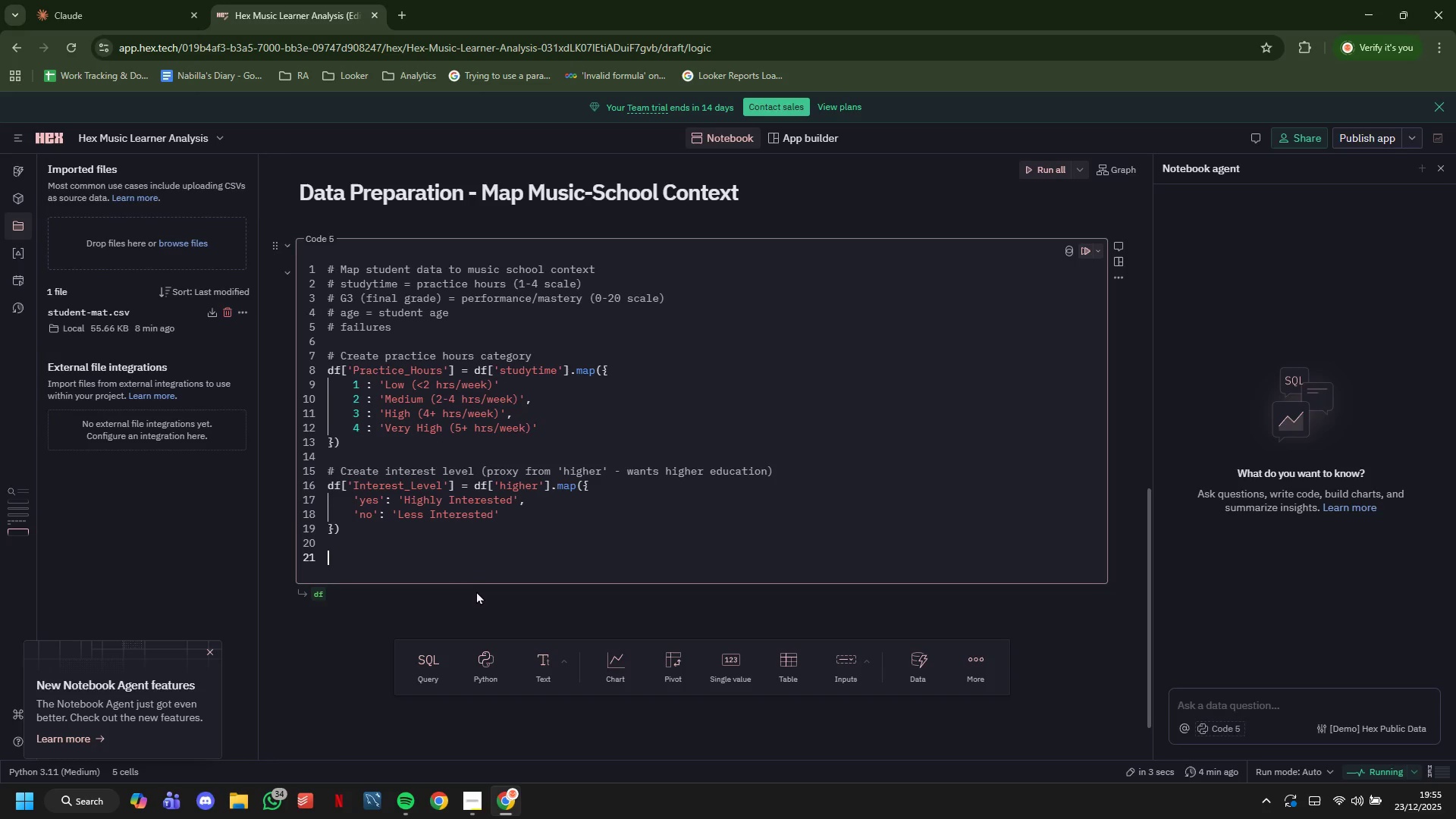 
type(# Create agg group )
key(Backspace)
type(s (adults [Delete])
key(Backspace)
key(Backspace)
 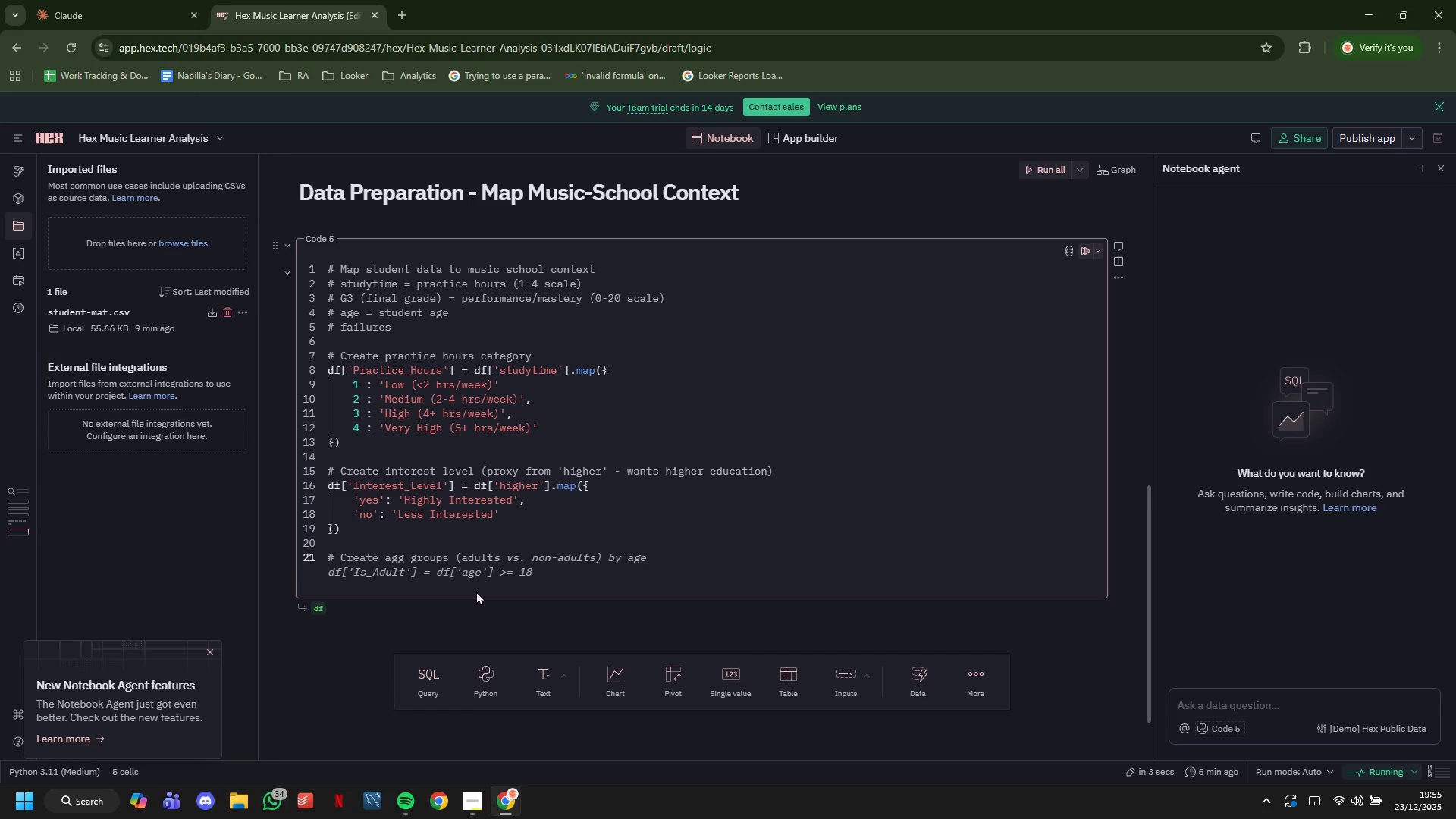 
wait(25.09)
 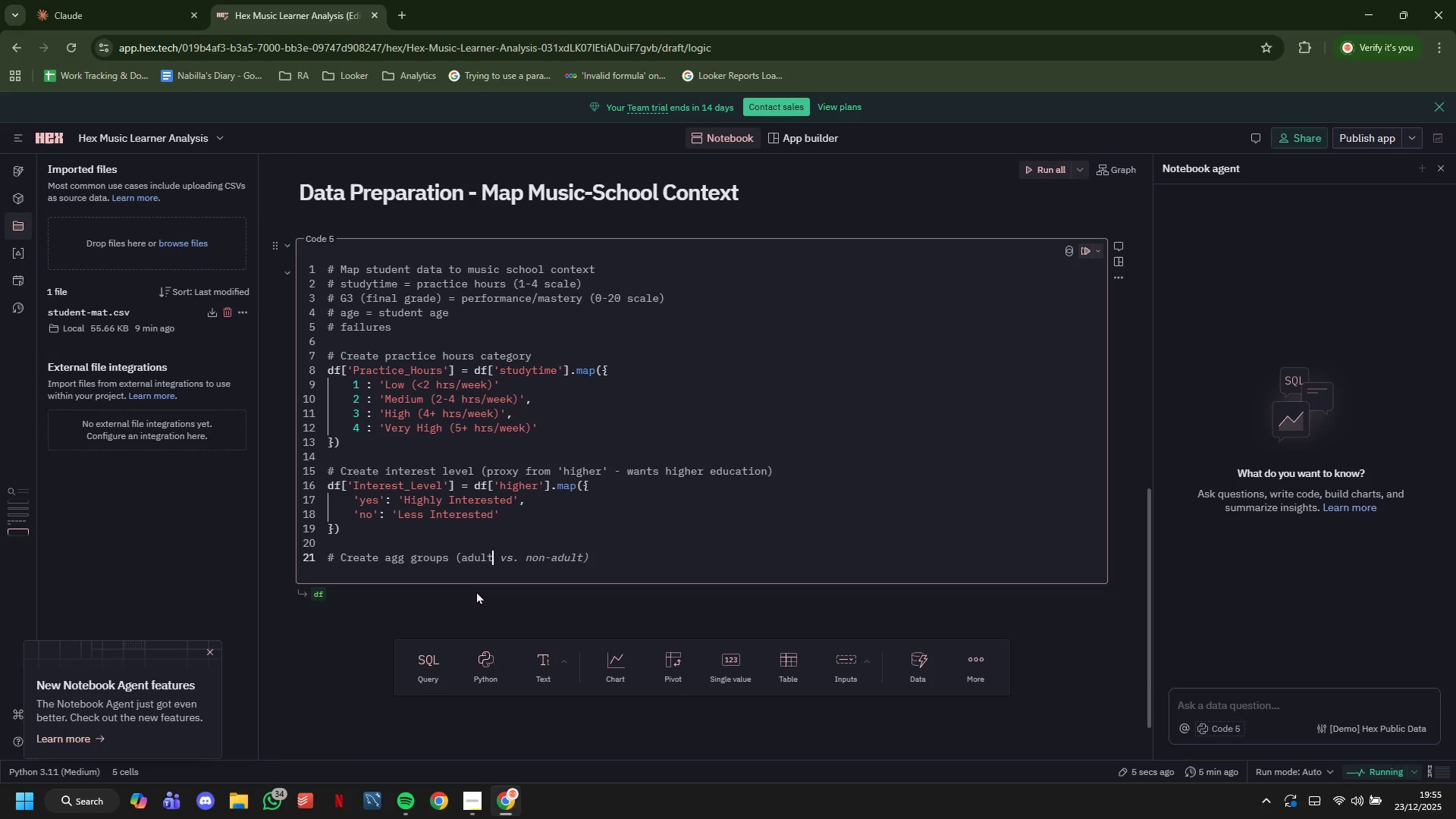 
hold_key(key=ArrowRight, duration=0.8)
 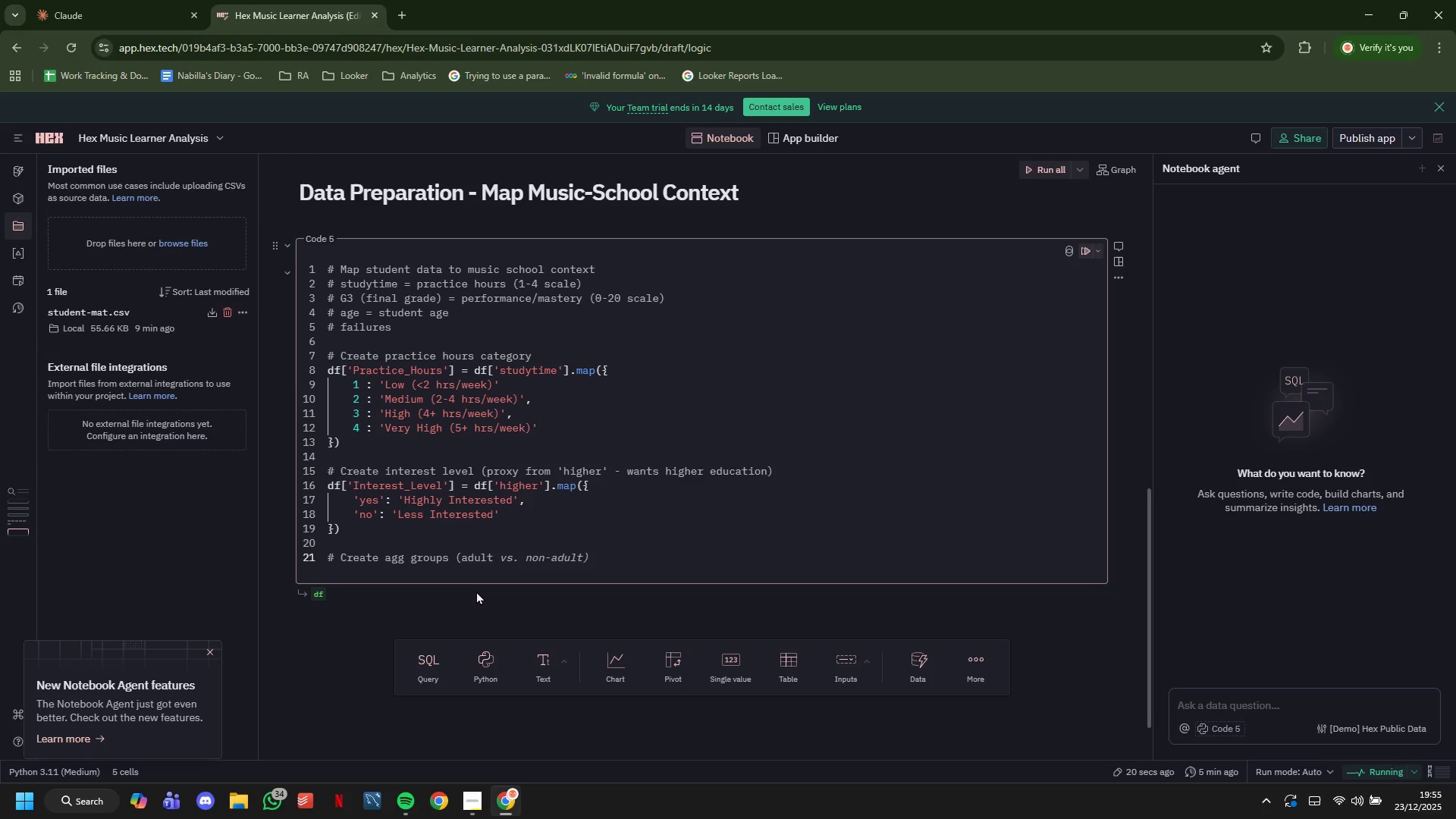 
type( leaners typically 20+)
 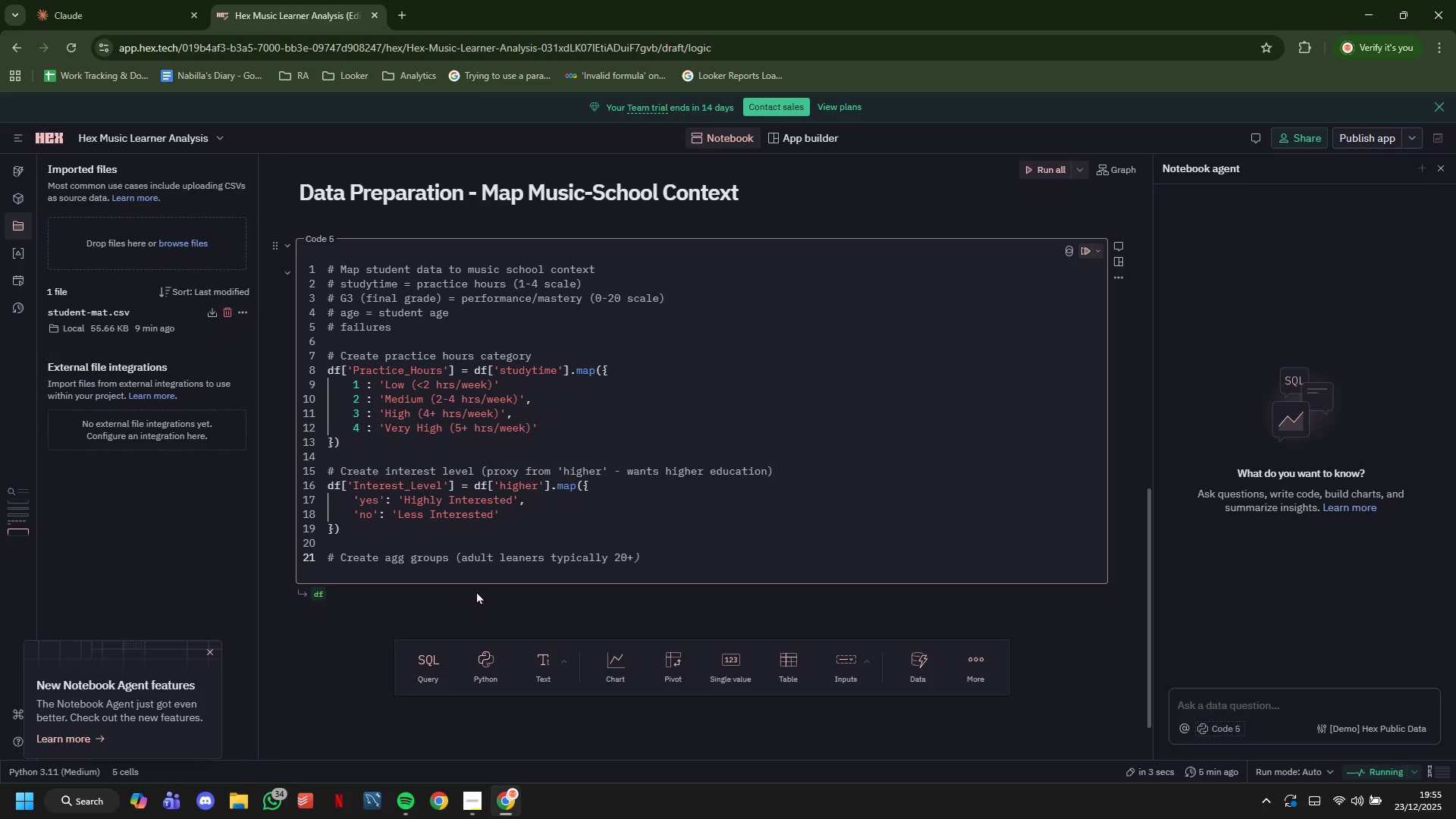 
key(ArrowRight)
 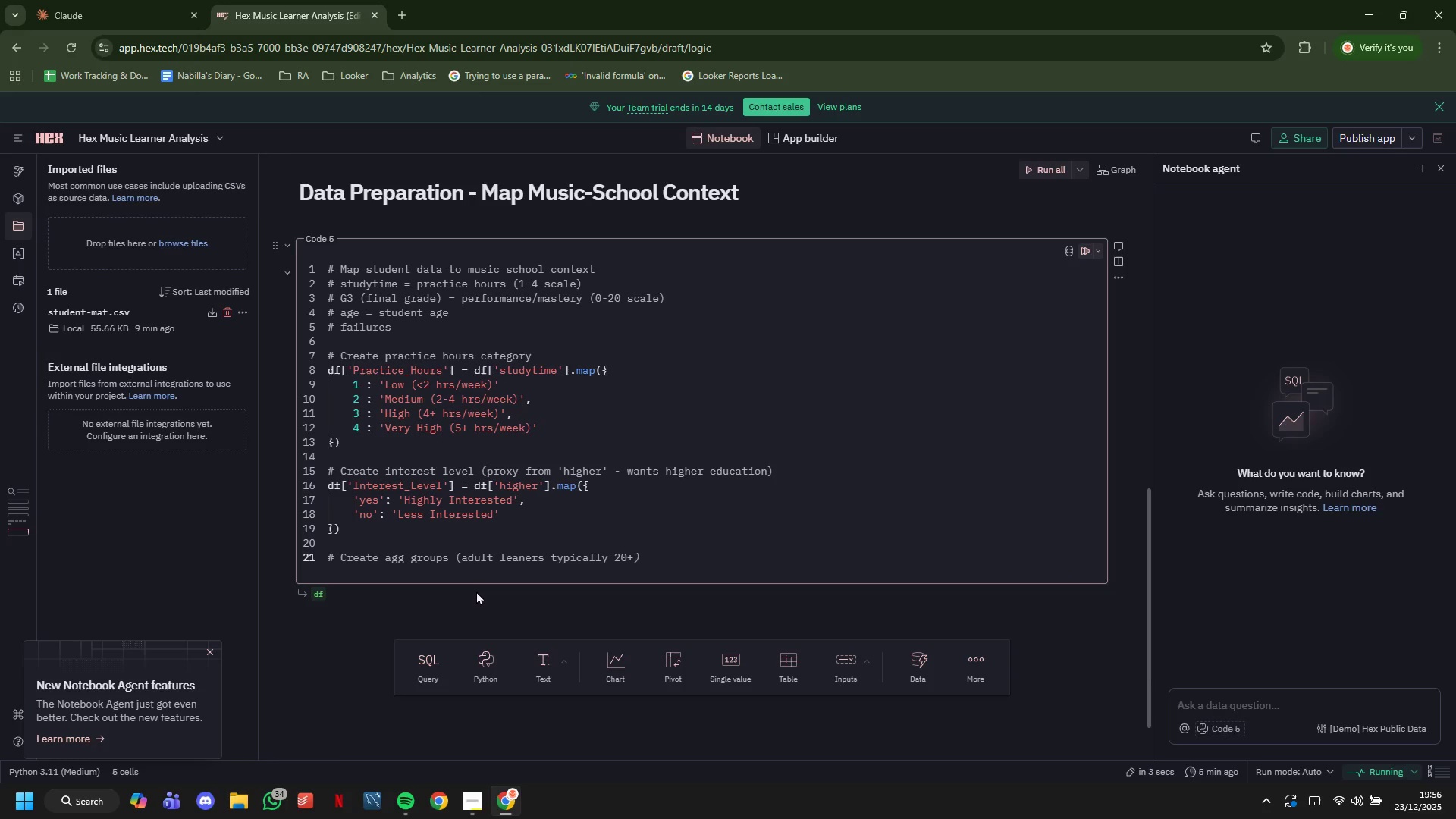 
key(Shift+0)
 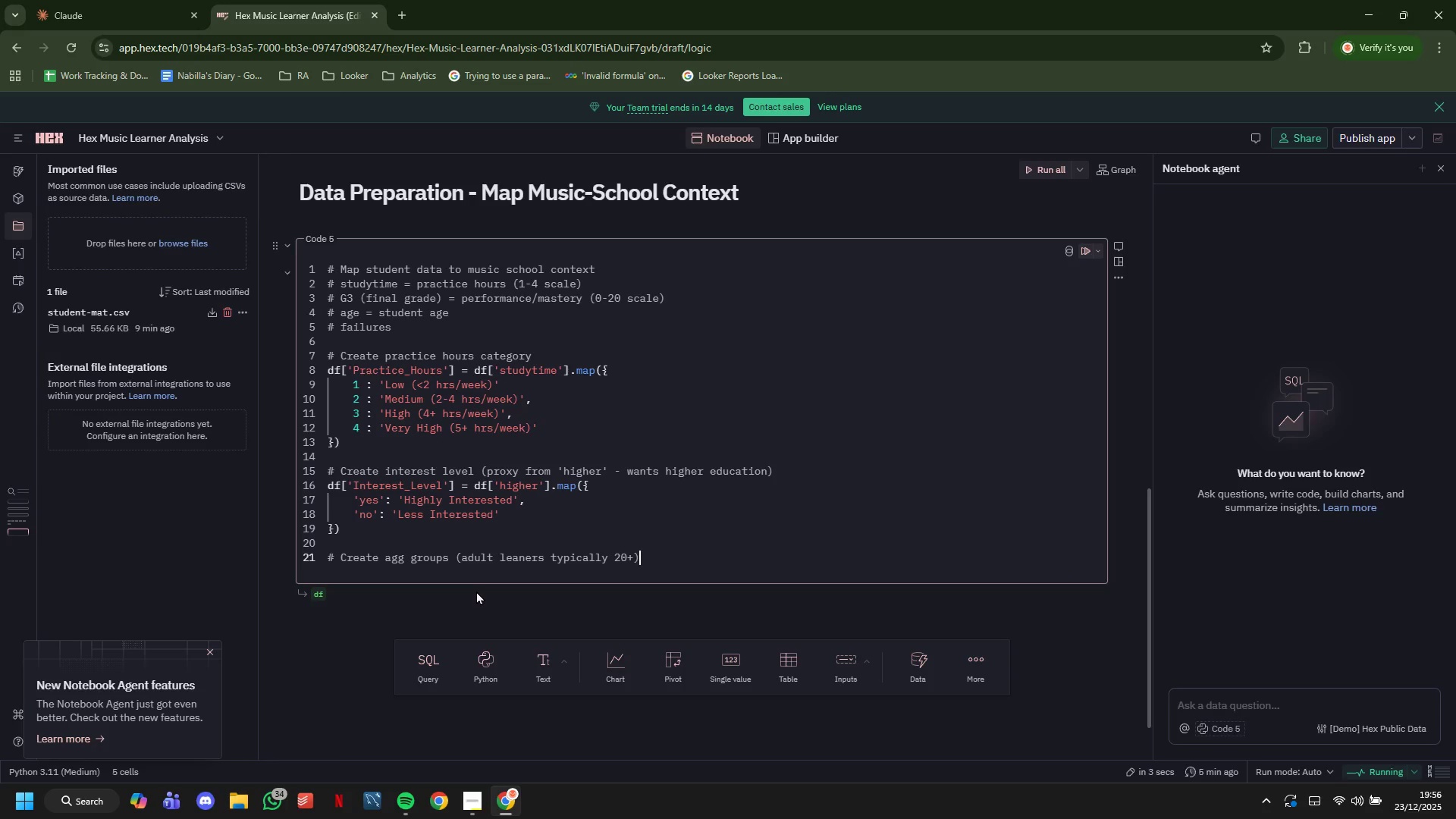 
key(Enter)
 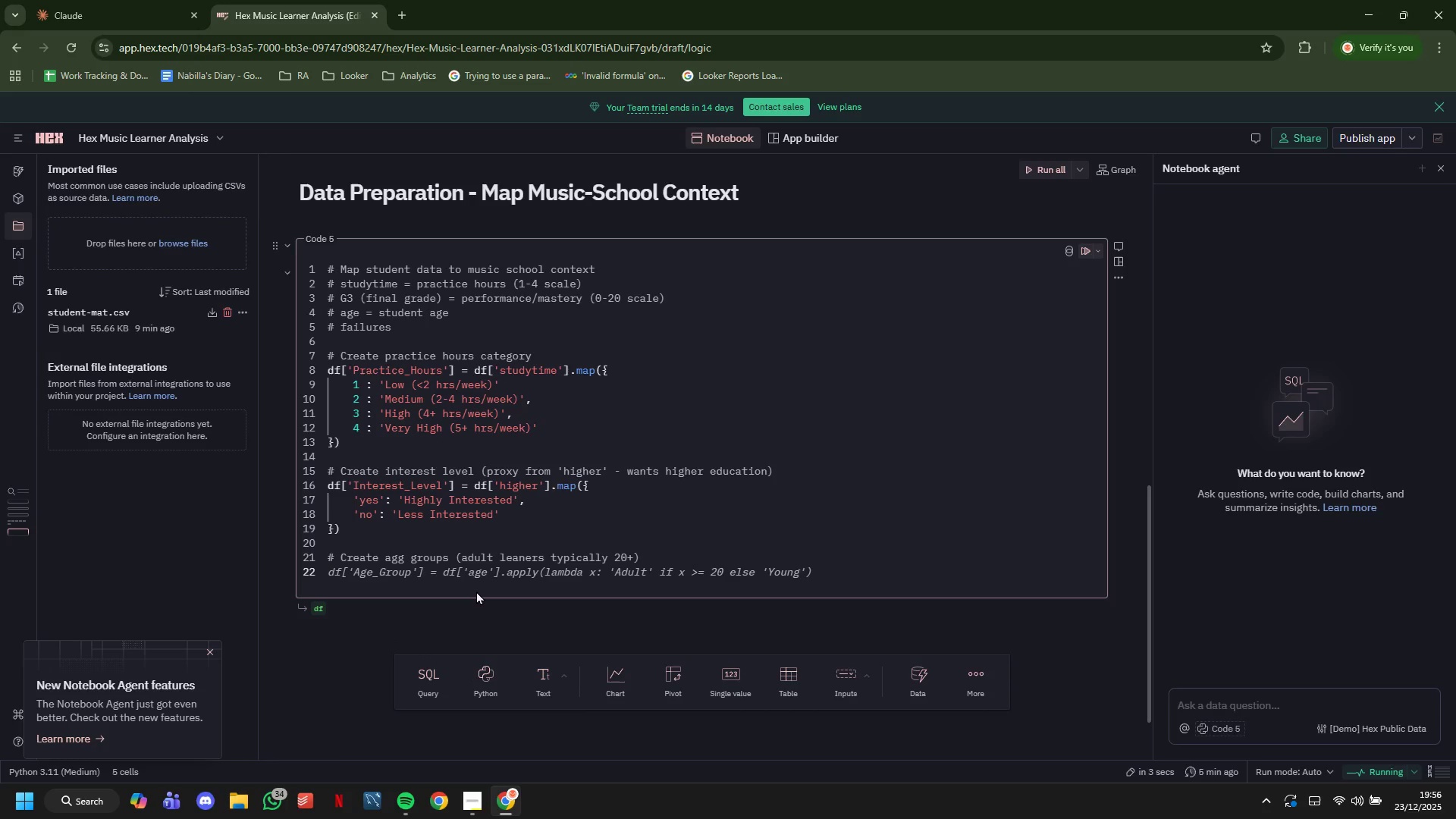 
type(df['Age_Group)
 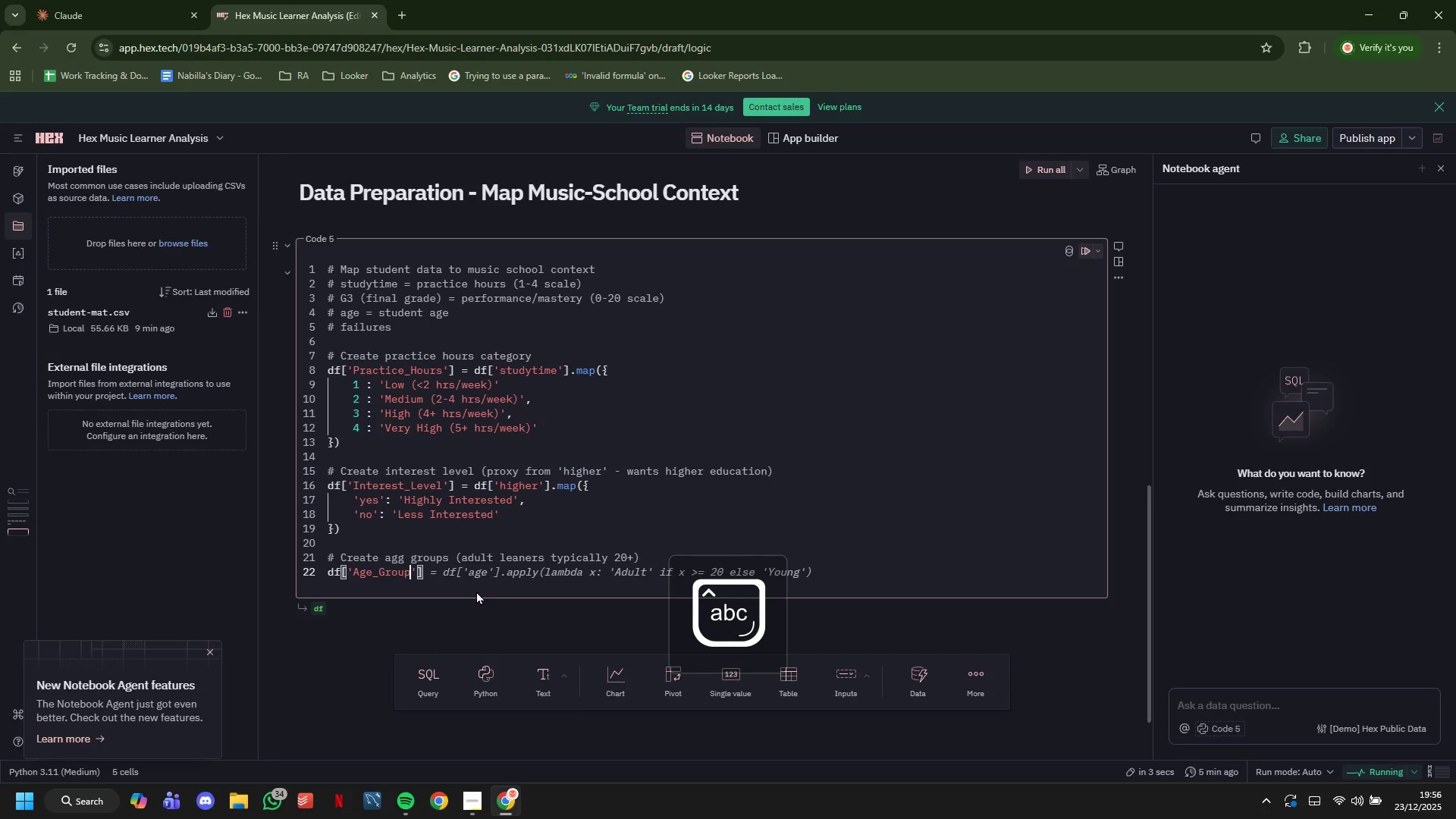 
key(ArrowRight)
 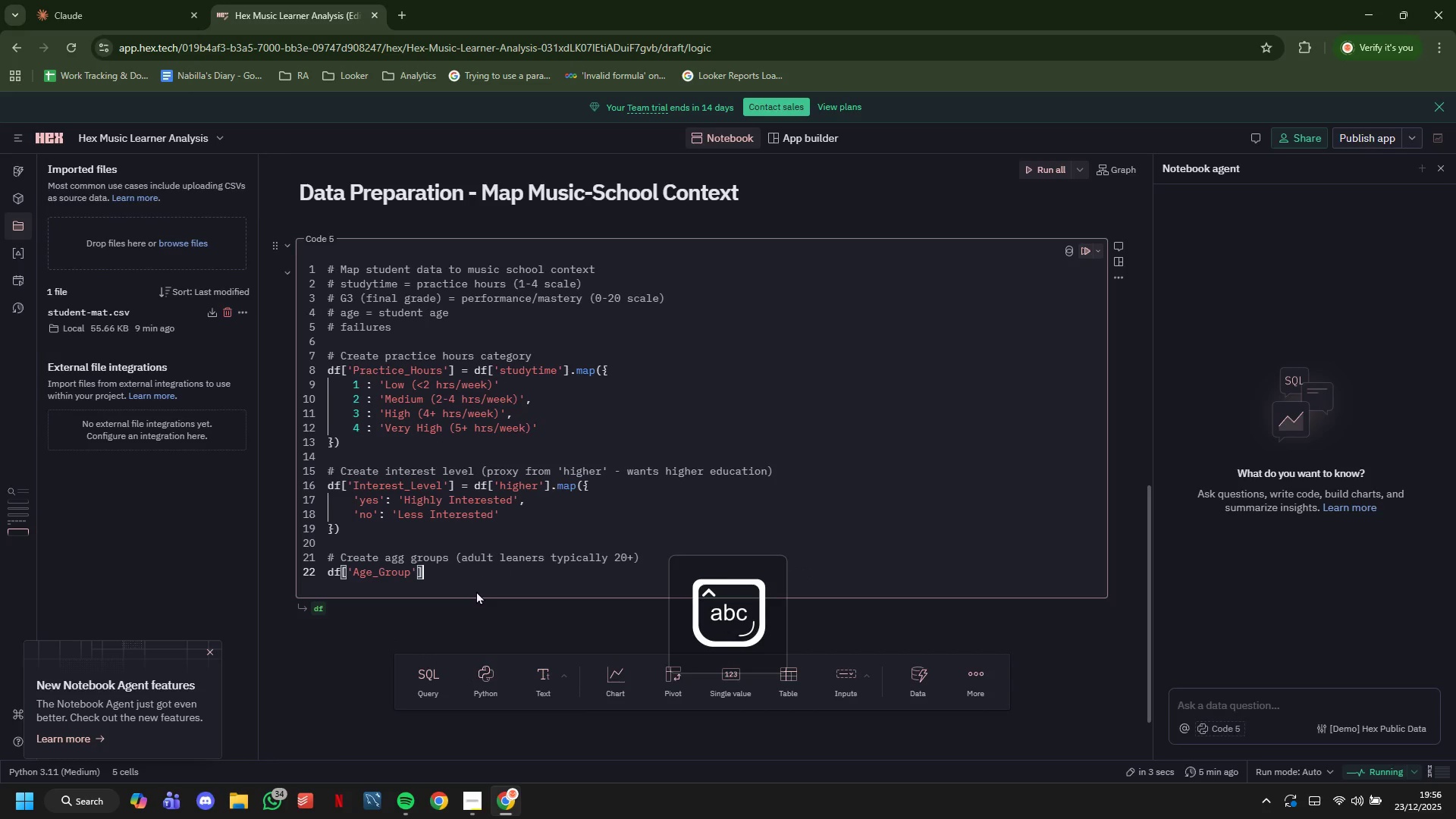 
key(ArrowRight)
 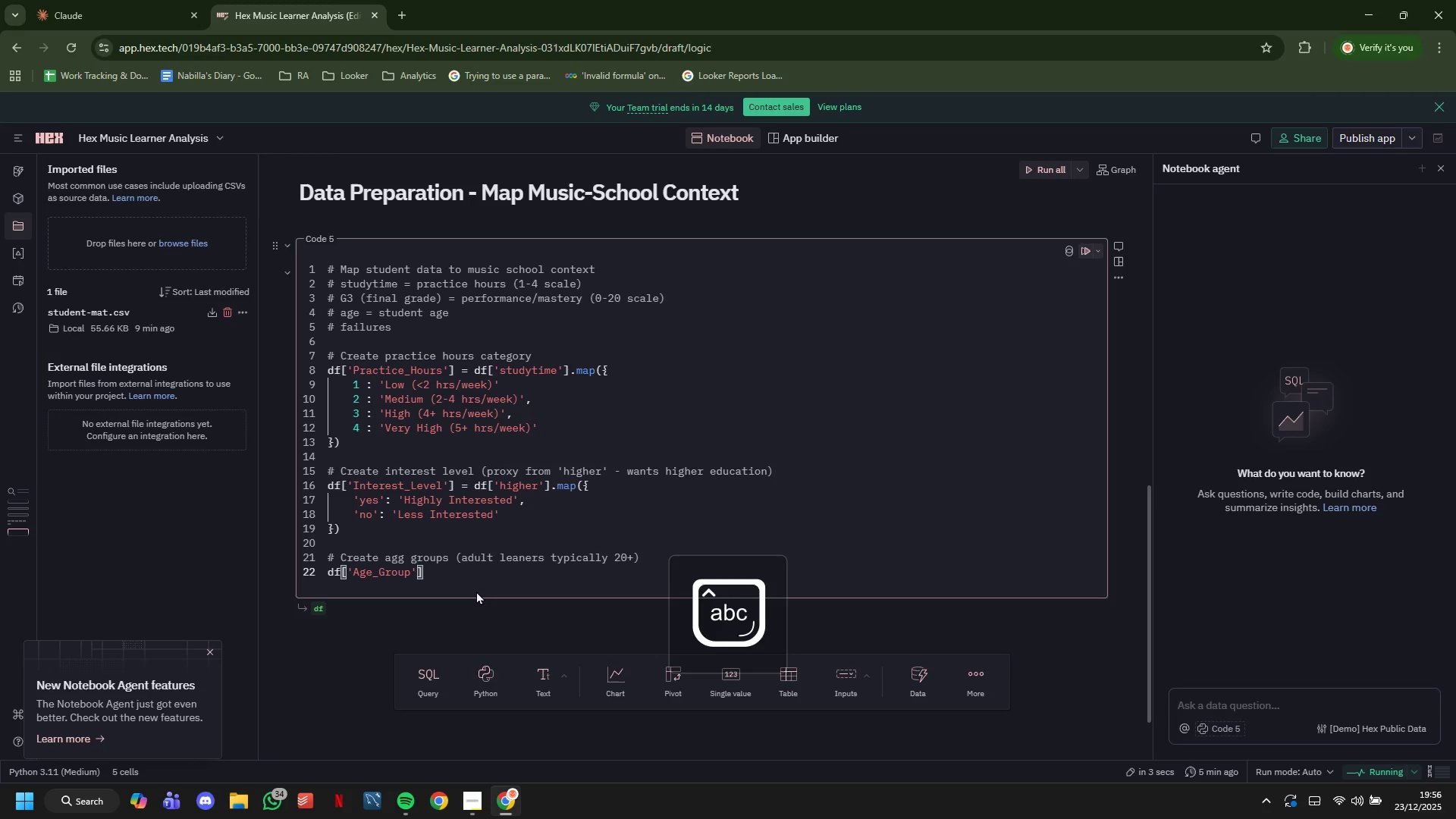 
type( = pd.cut(f)
key(Backspace)
type(df['age)
 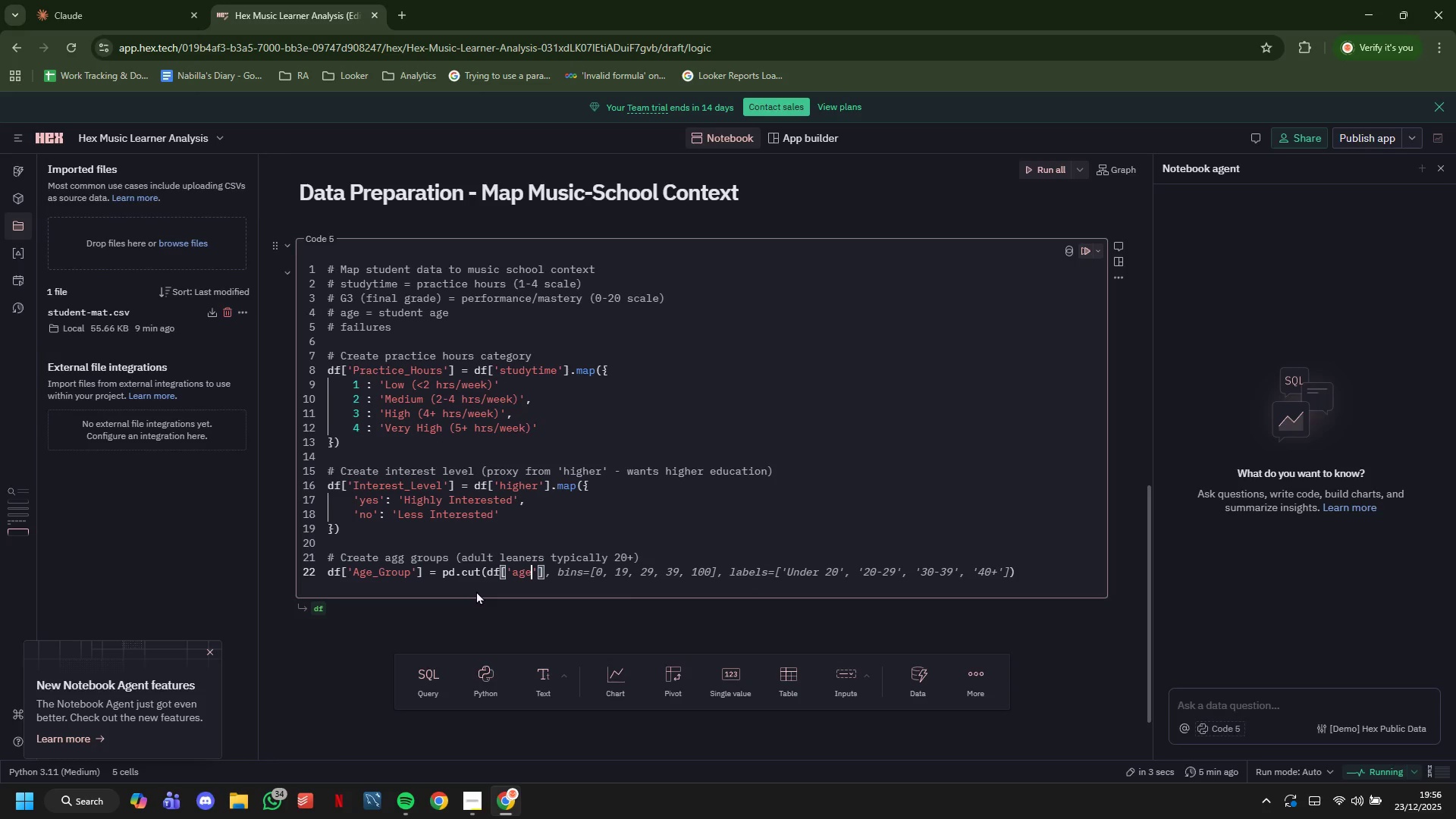 
key(ArrowRight)
 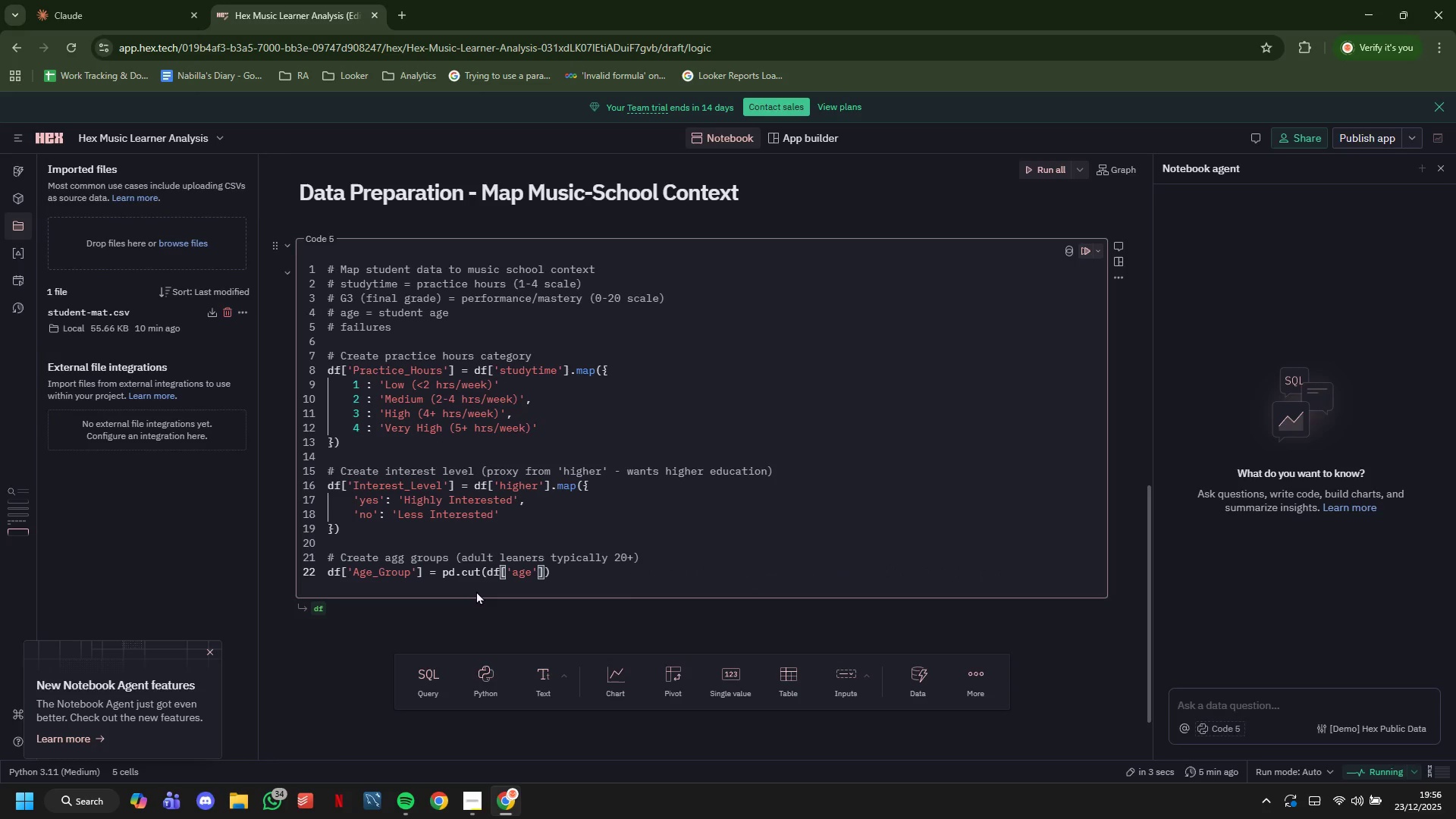 
key(ArrowRight)
 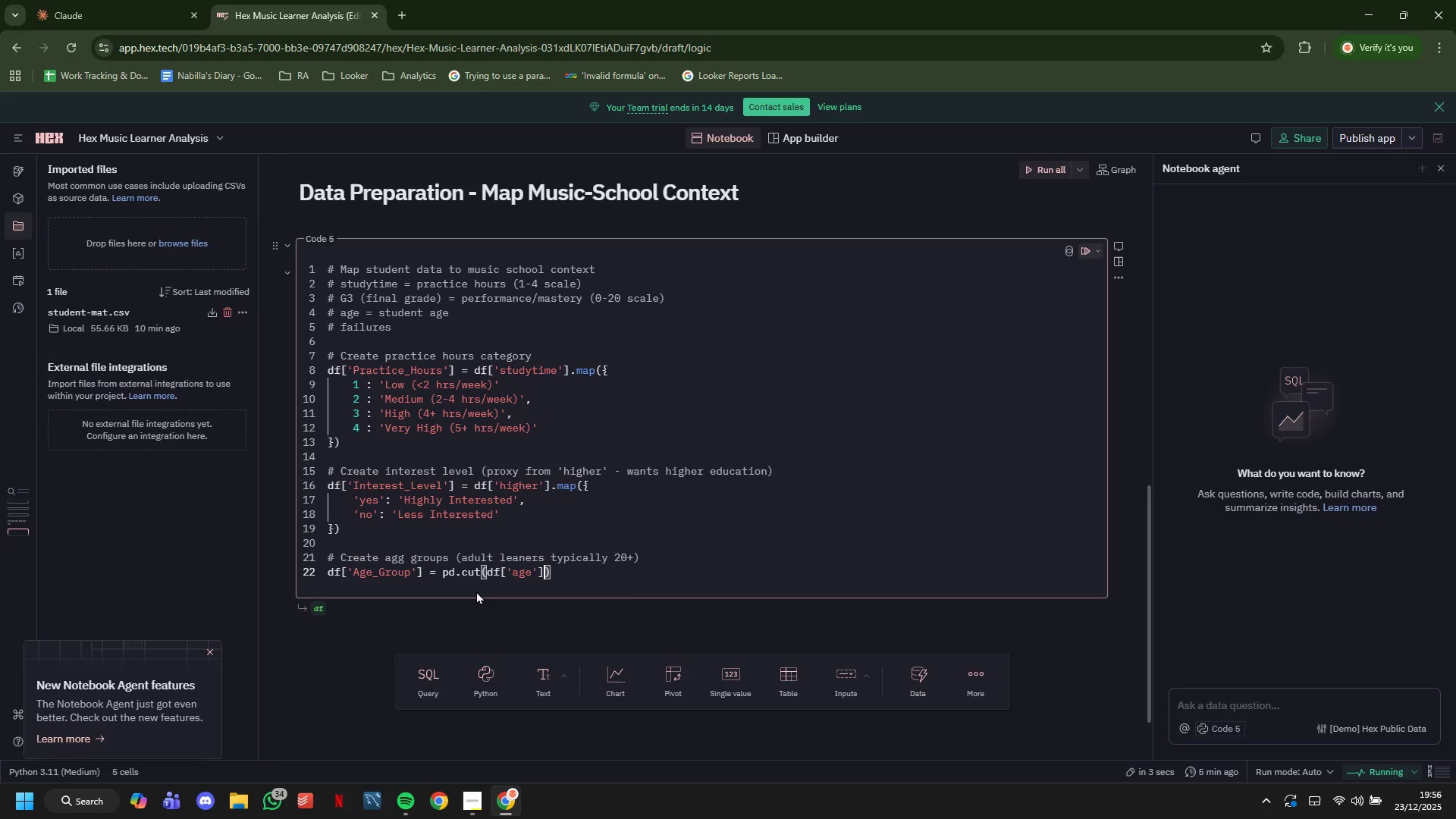 
key(Comma)
 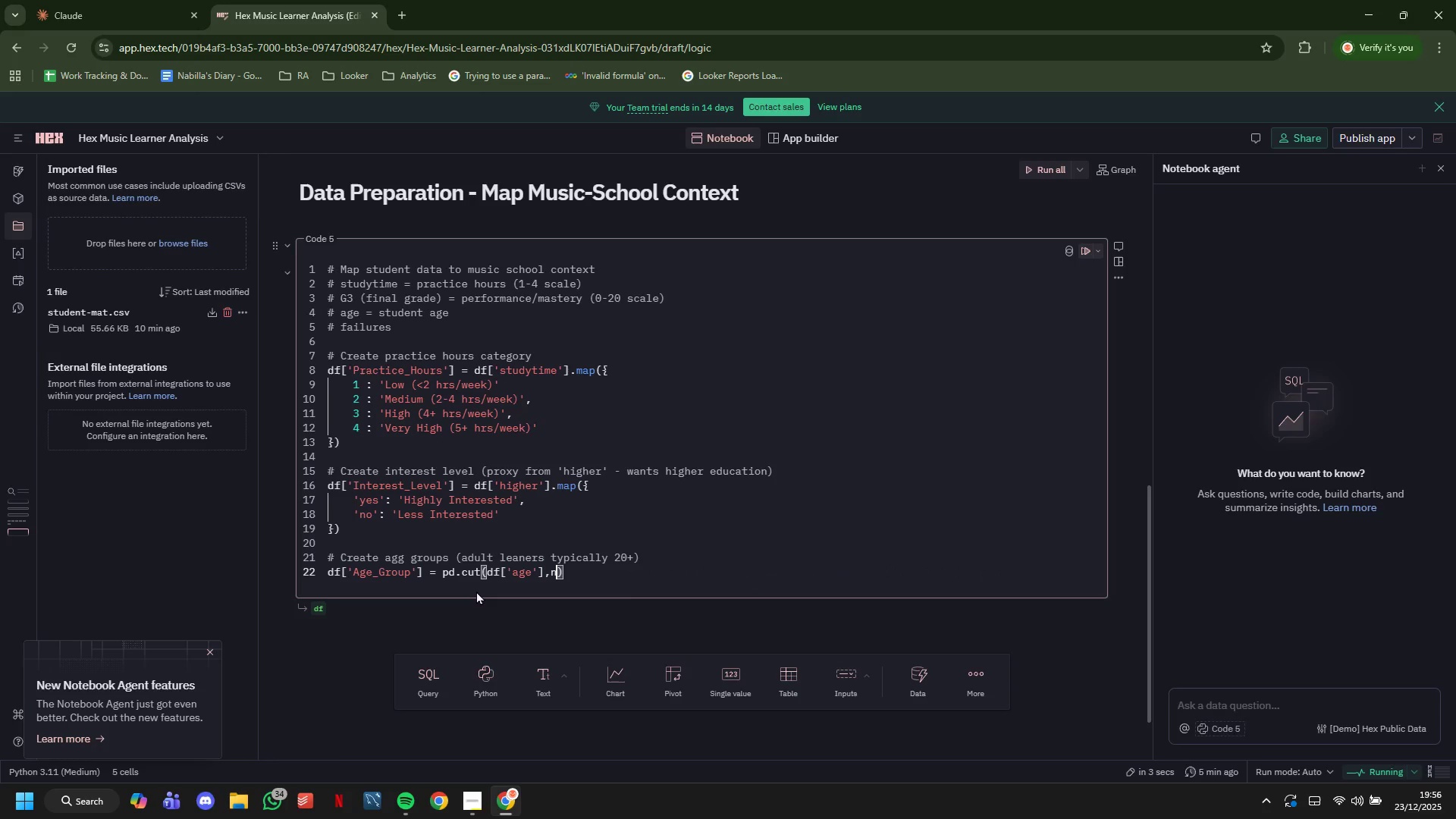 
key(N)
 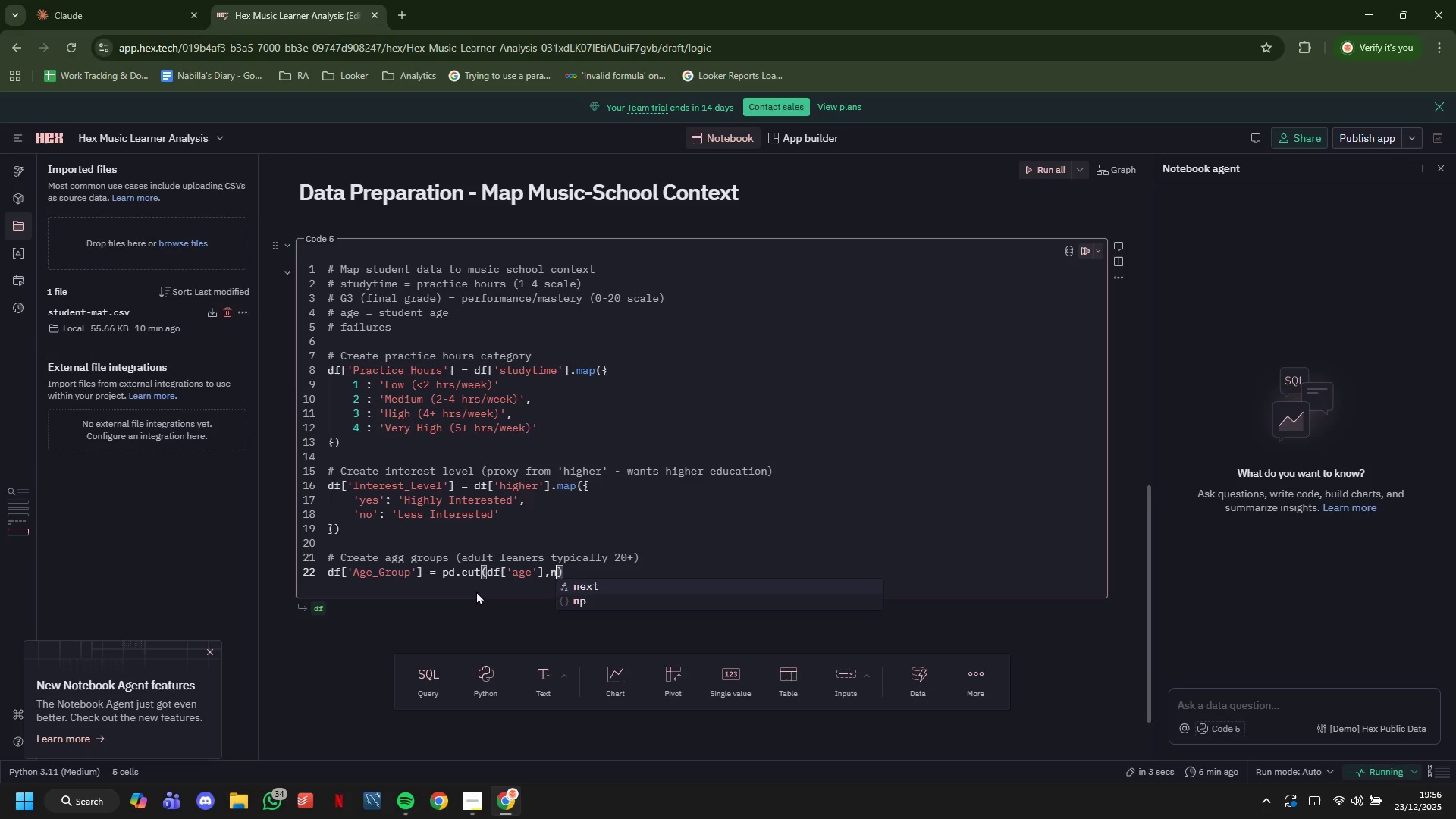 
key(Backspace)
 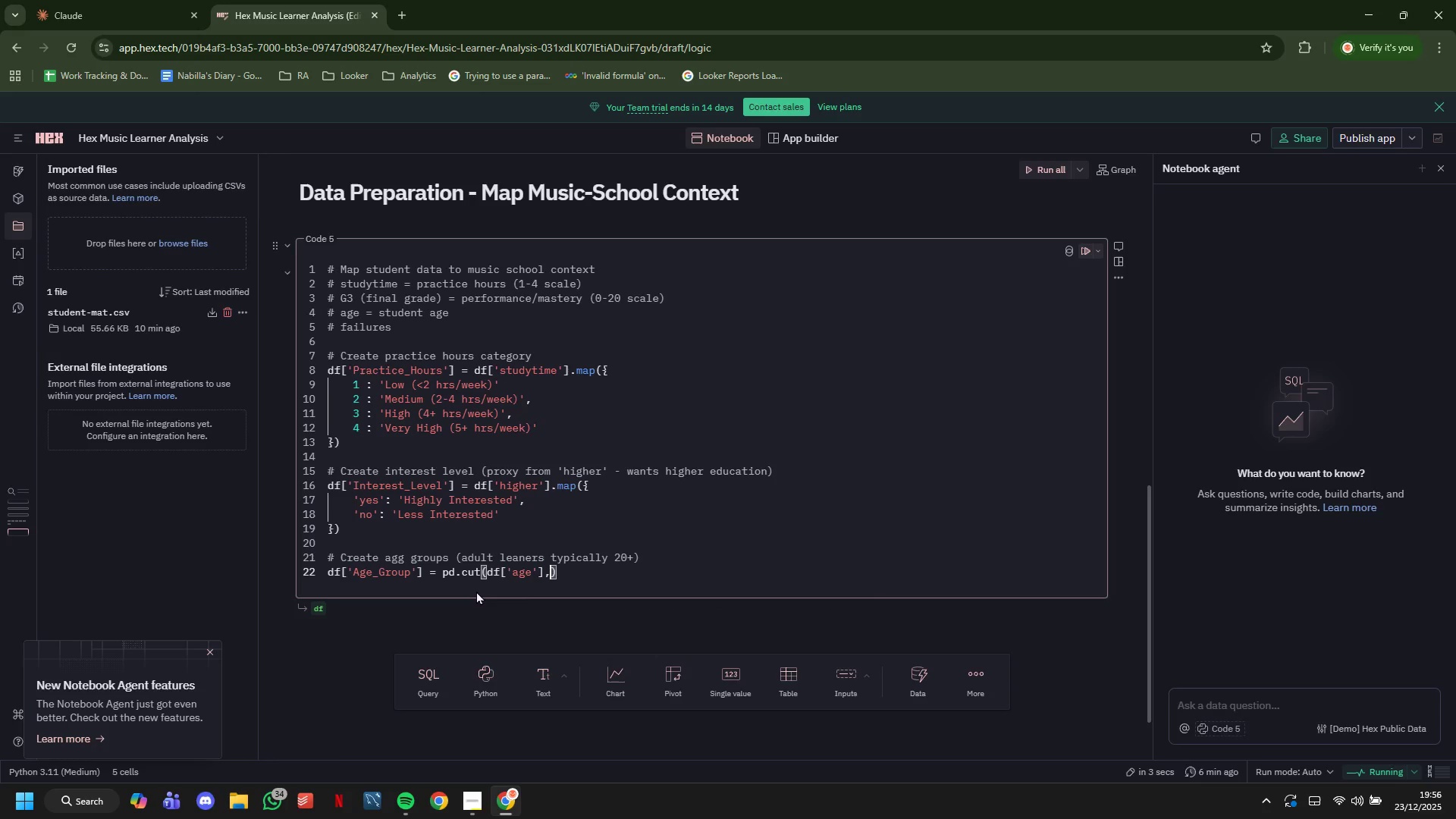 
key(B)
 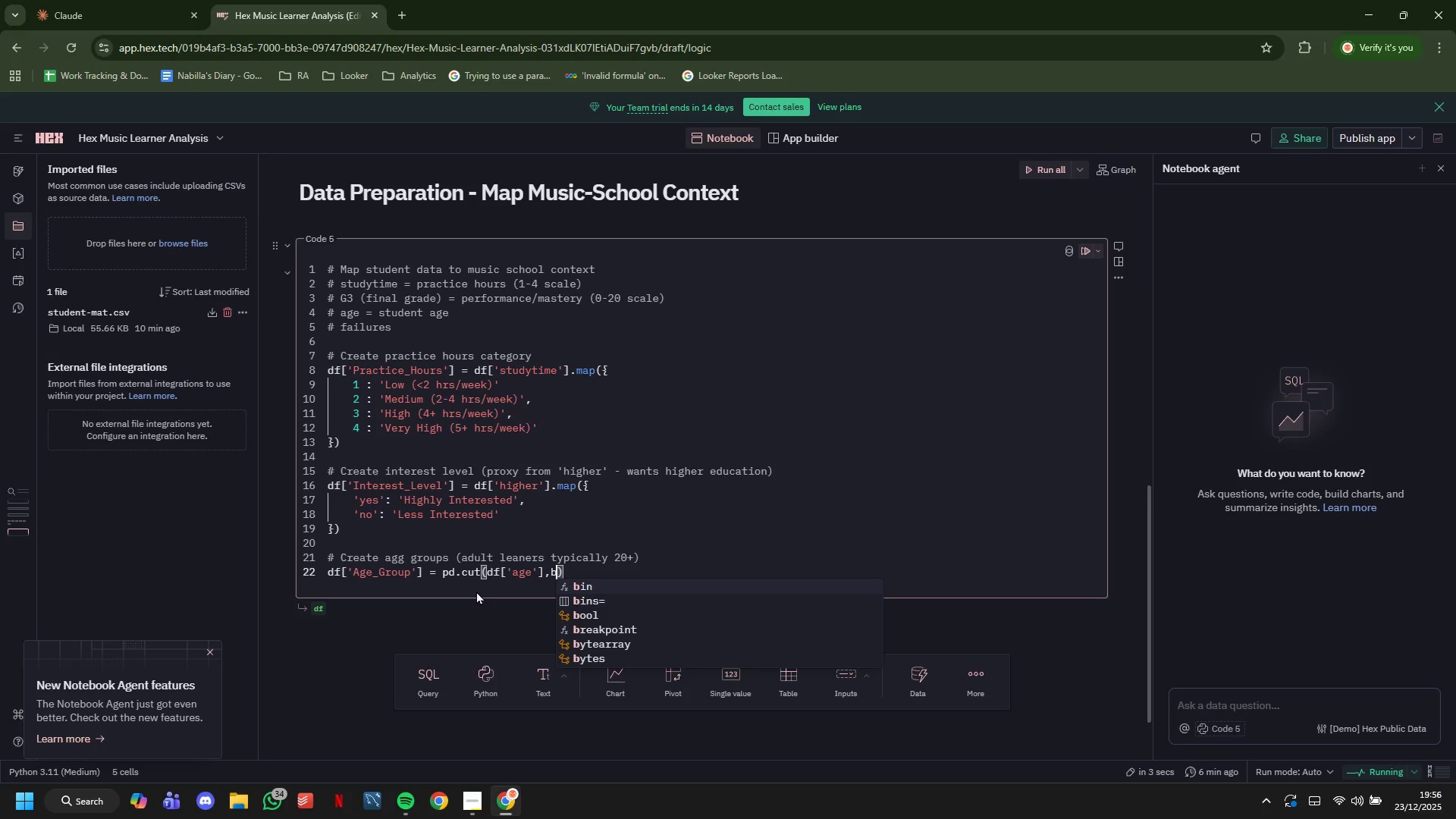 
key(ArrowDown)
 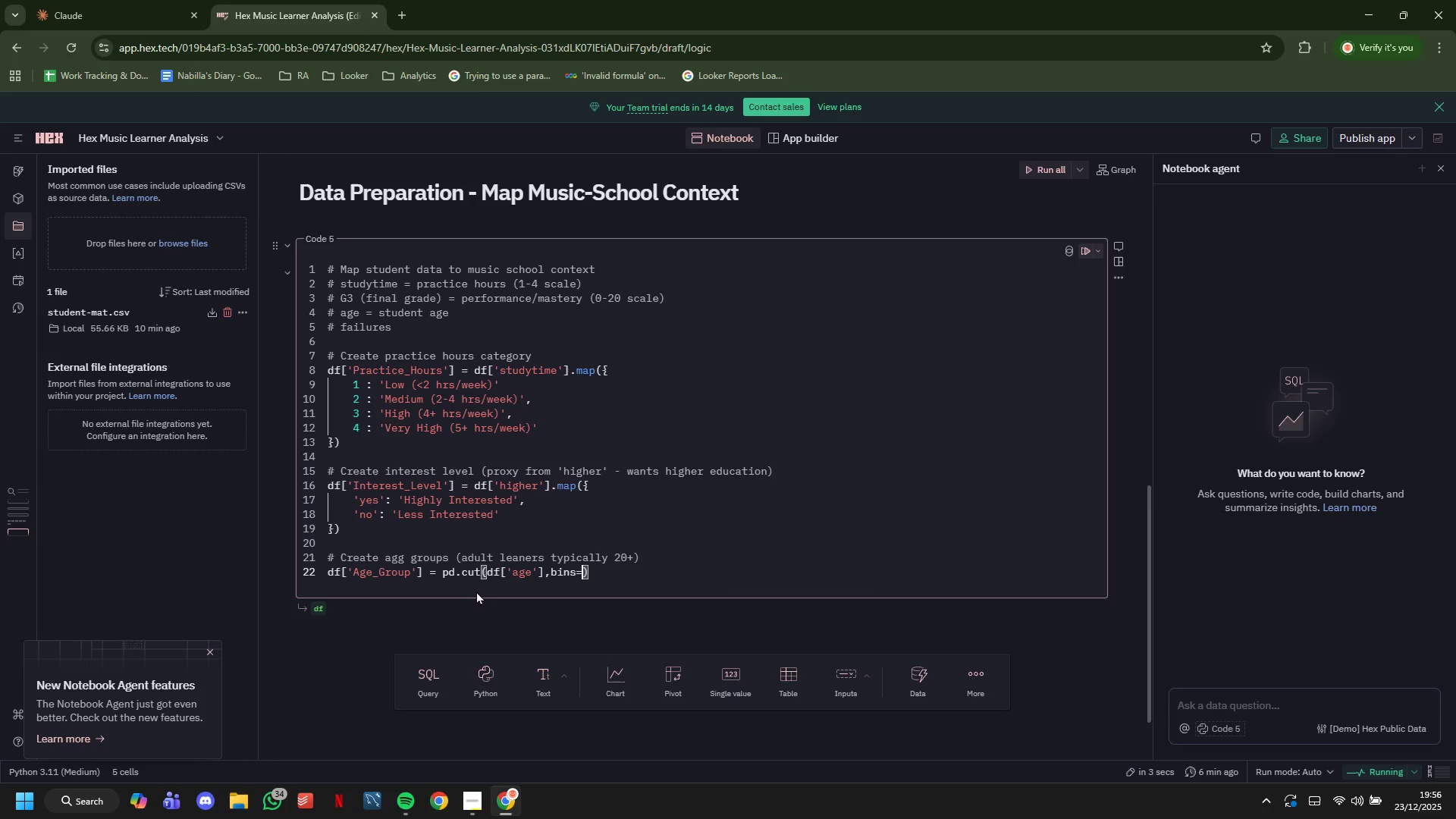 
key(Enter)
 